 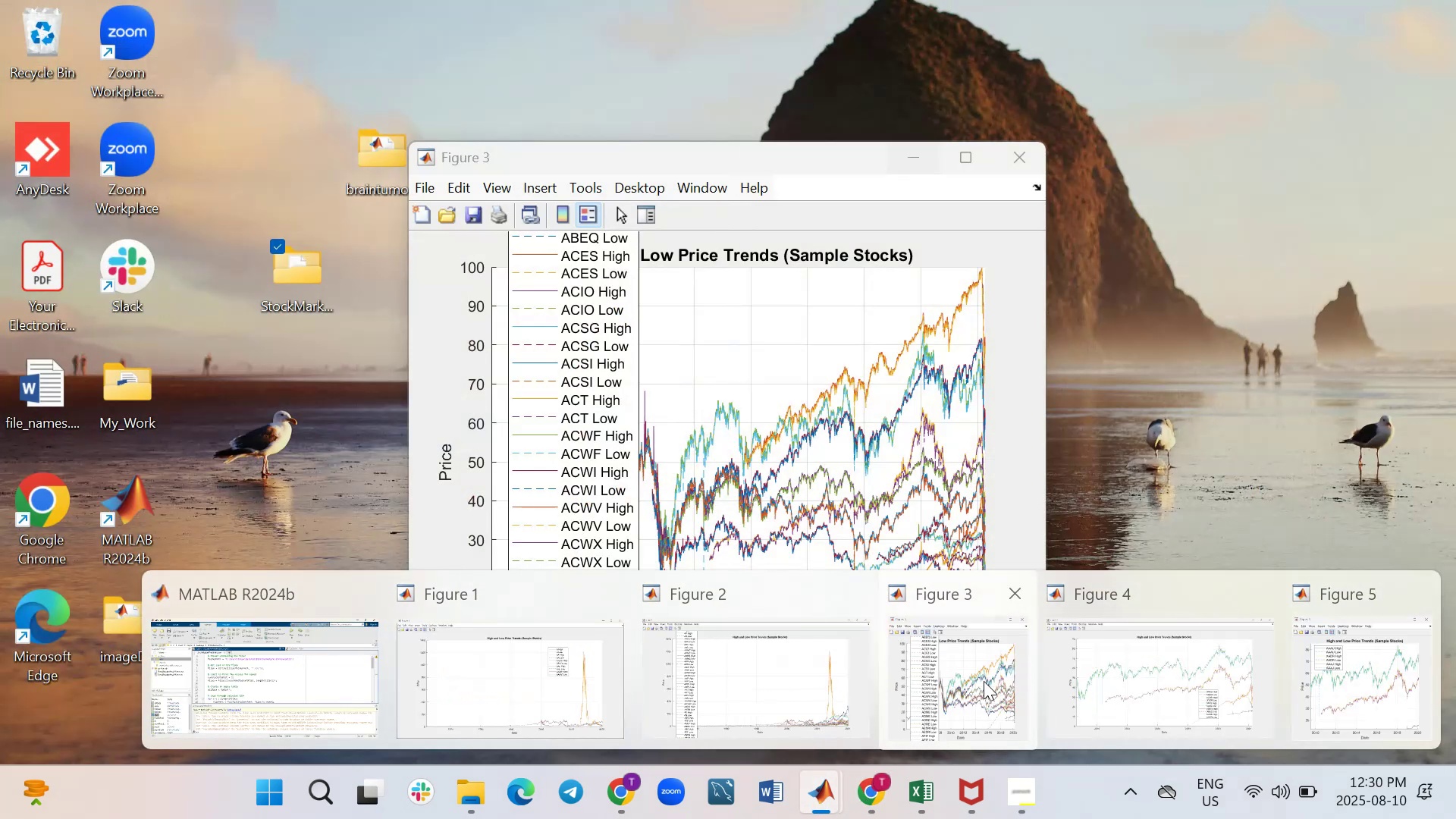 
scroll: coordinate [779, 438], scroll_direction: up, amount: 5.0
 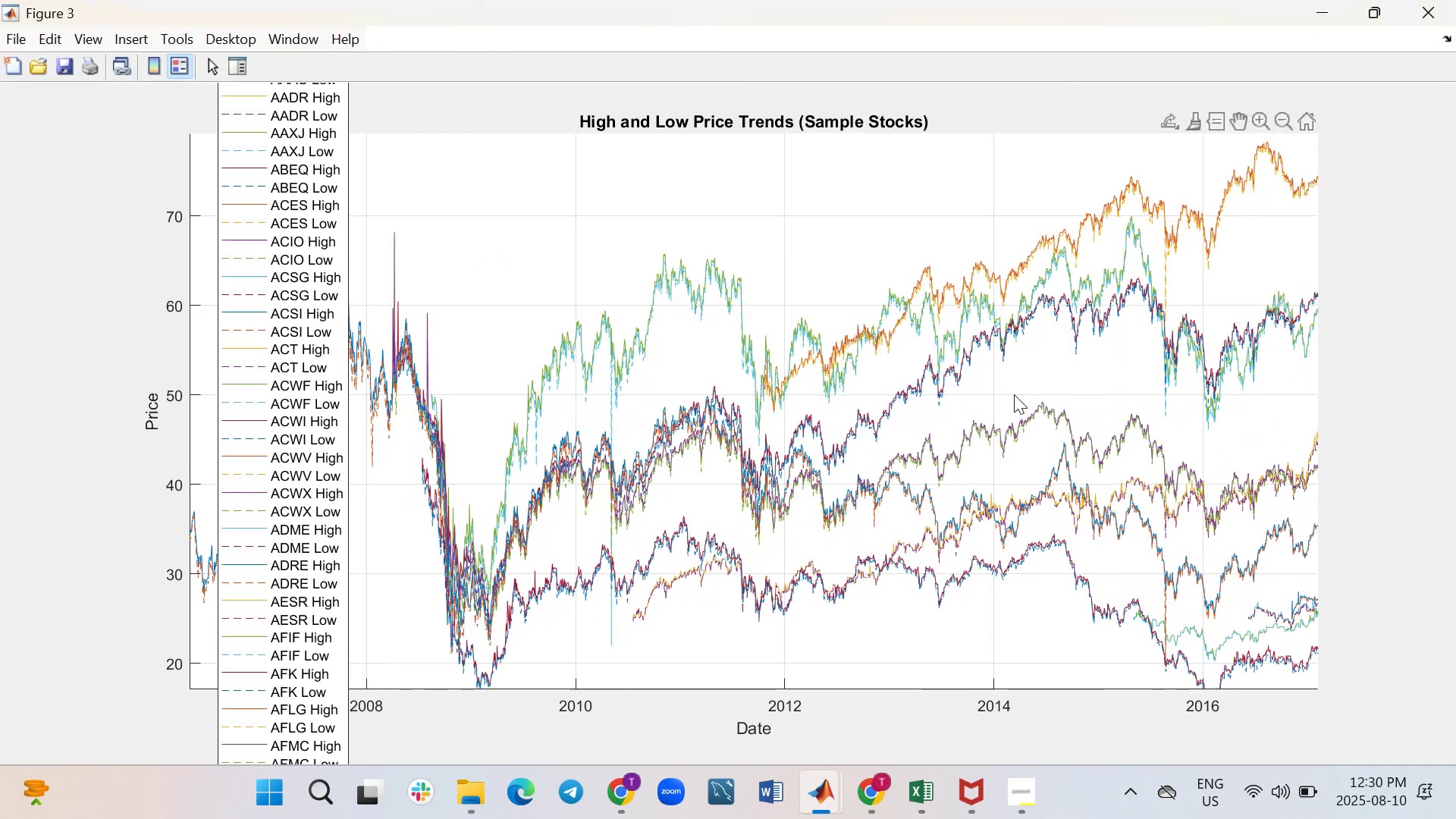 
left_click_drag(start_coordinate=[1014, 394], to_coordinate=[918, 422])
 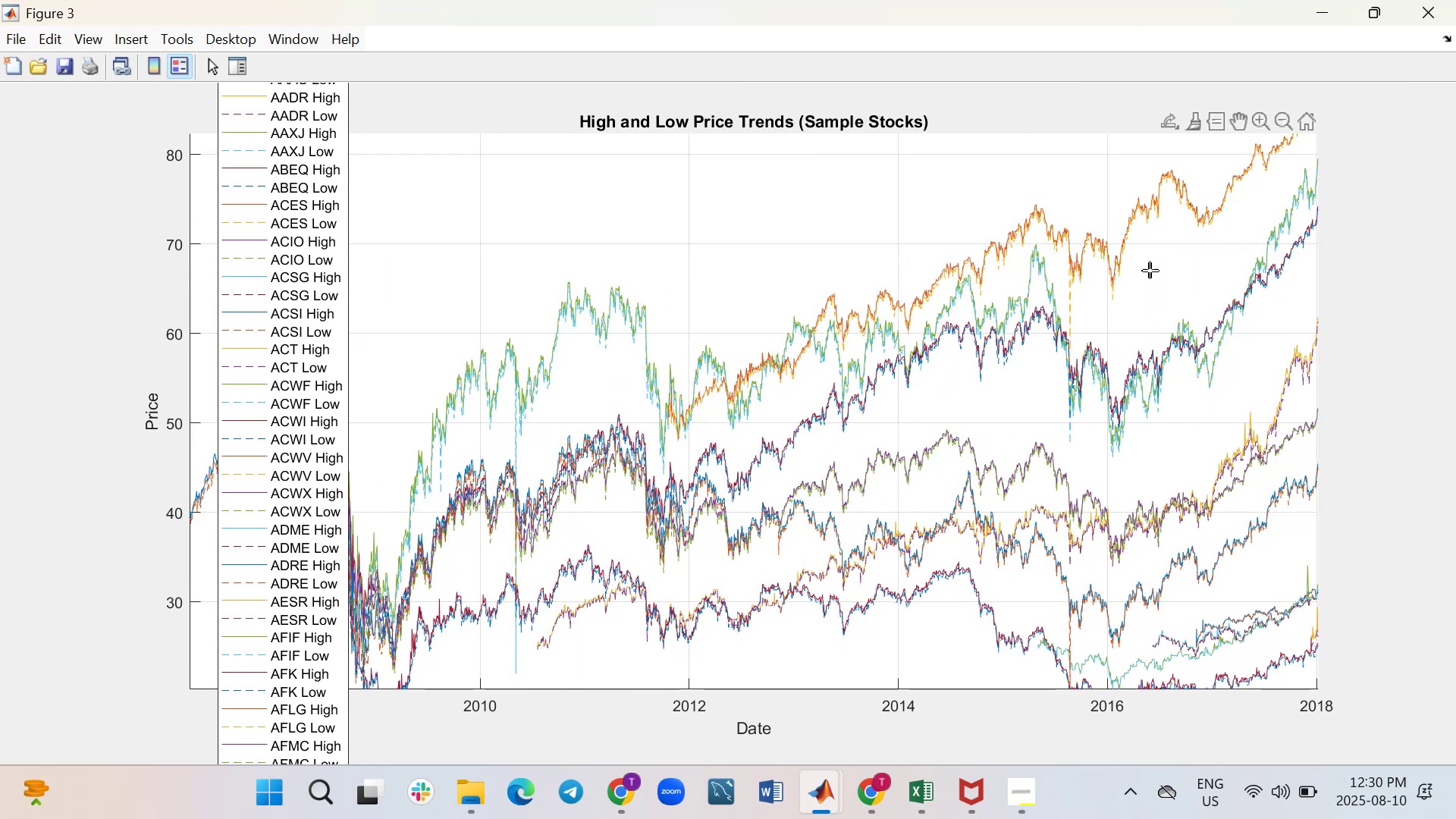 
left_click_drag(start_coordinate=[1156, 262], to_coordinate=[791, 459])
 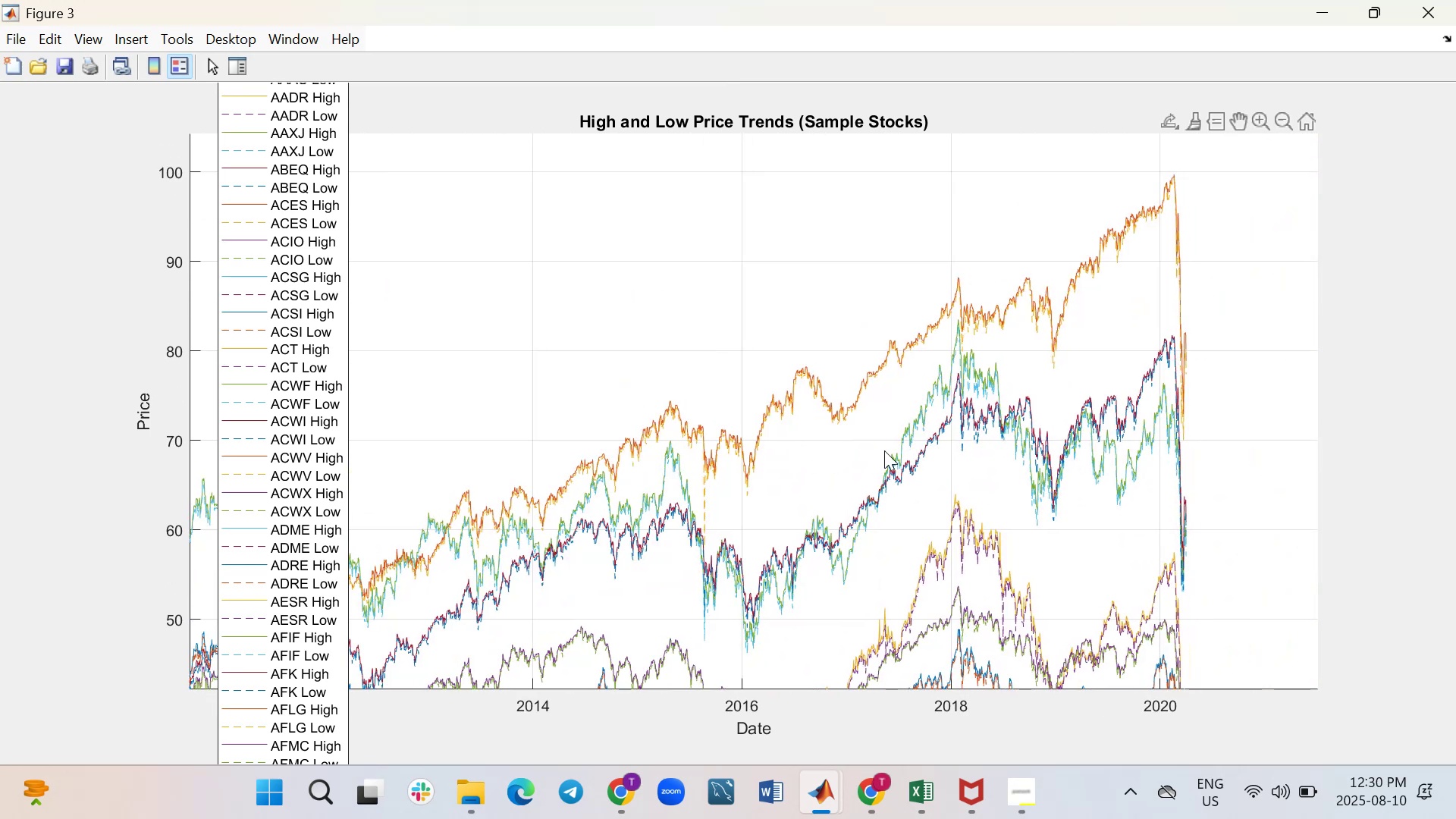 
mouse_move([906, 456])
 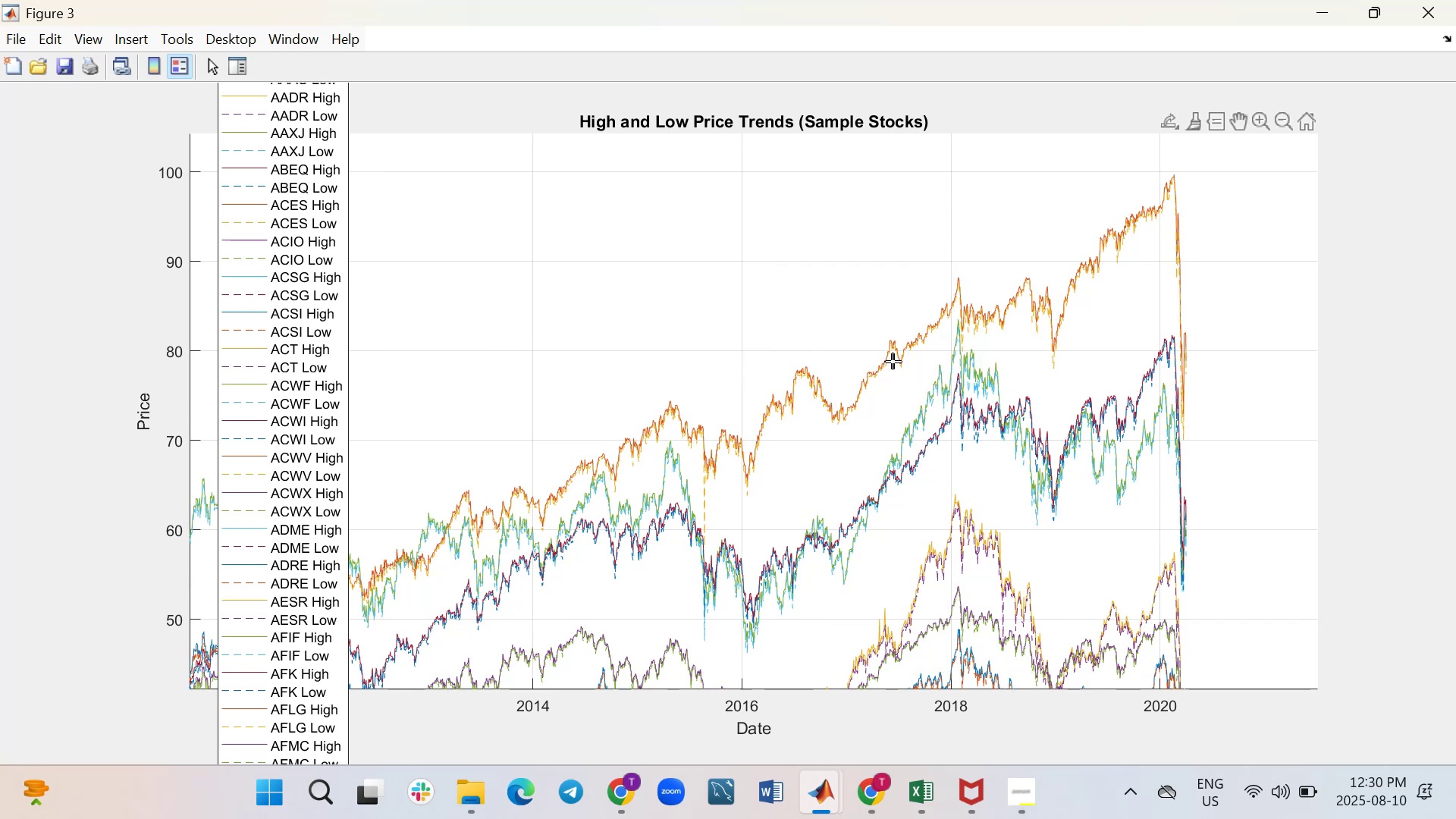 
wait(5.74)
 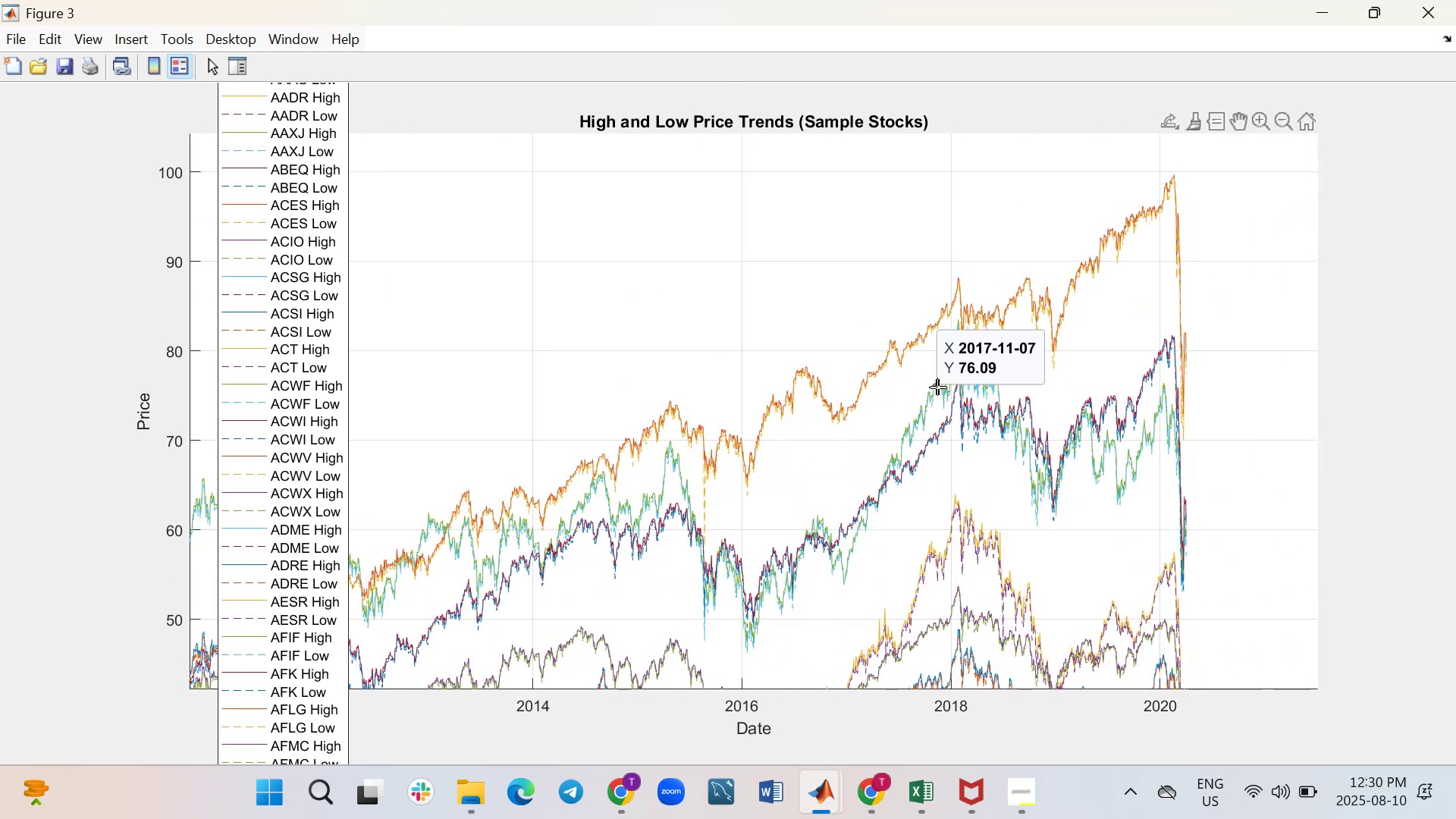 
mouse_move([1040, 342])
 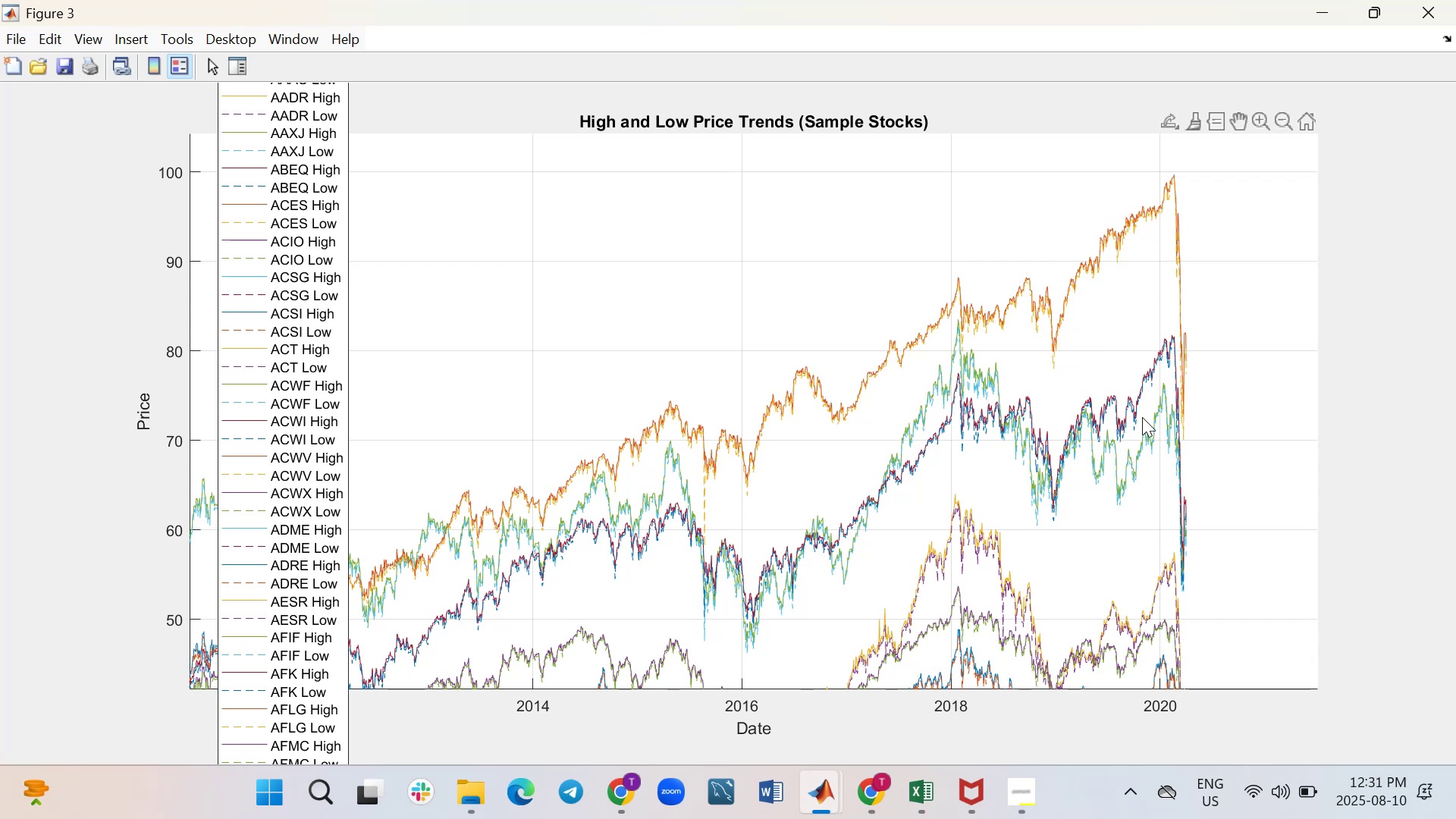 
wait(15.62)
 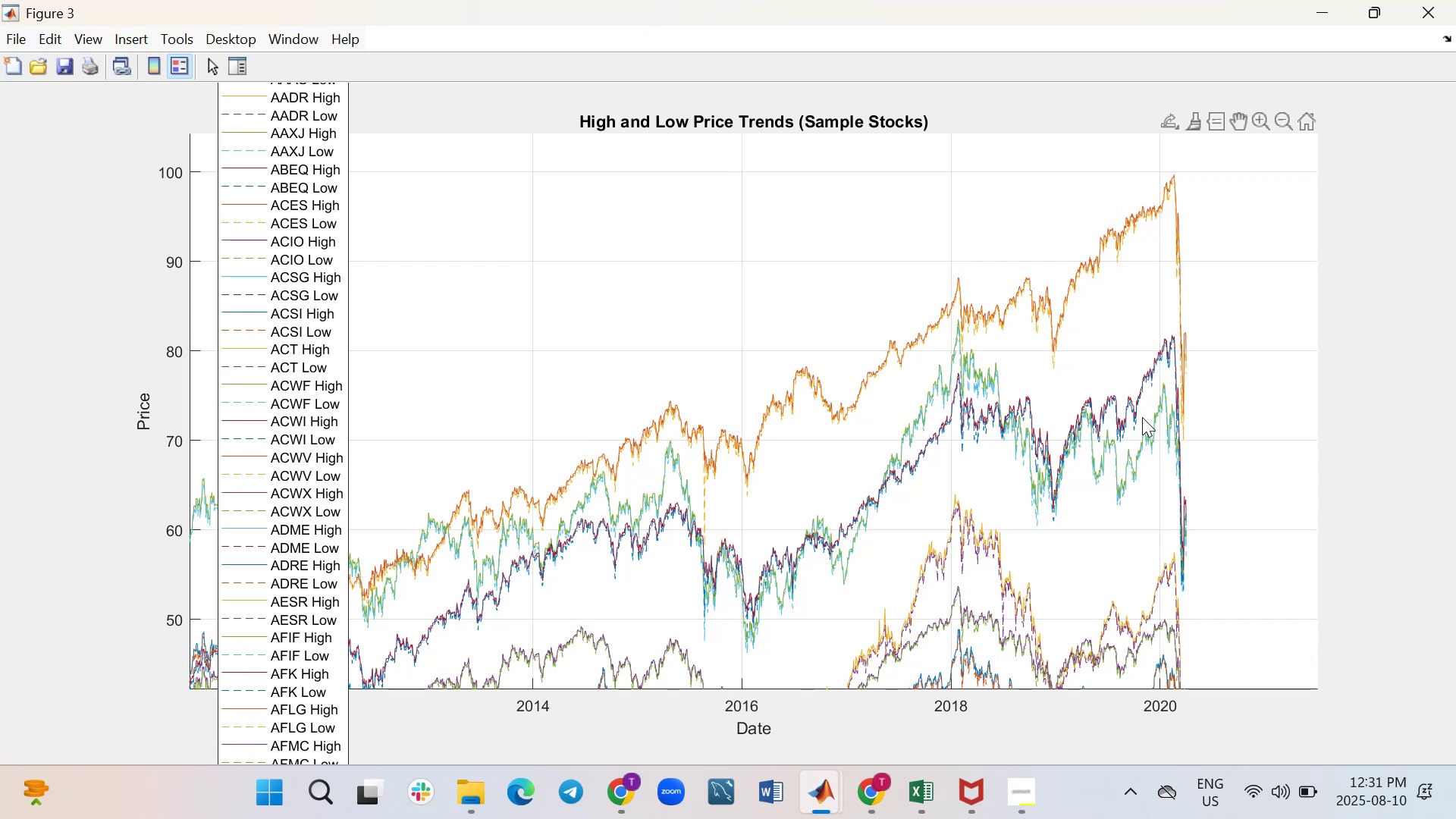 
mouse_move([1175, 277])
 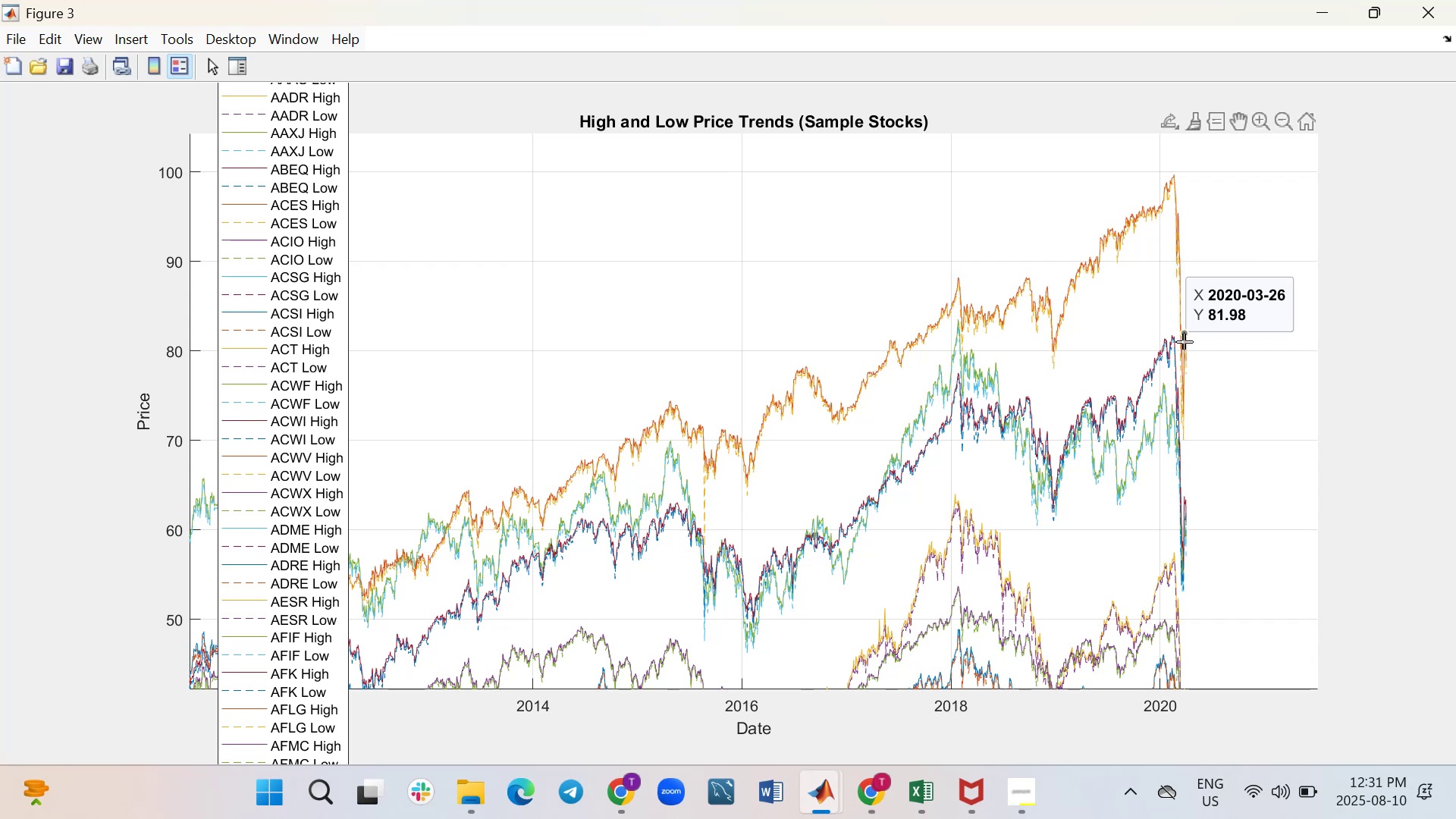 
wait(8.43)
 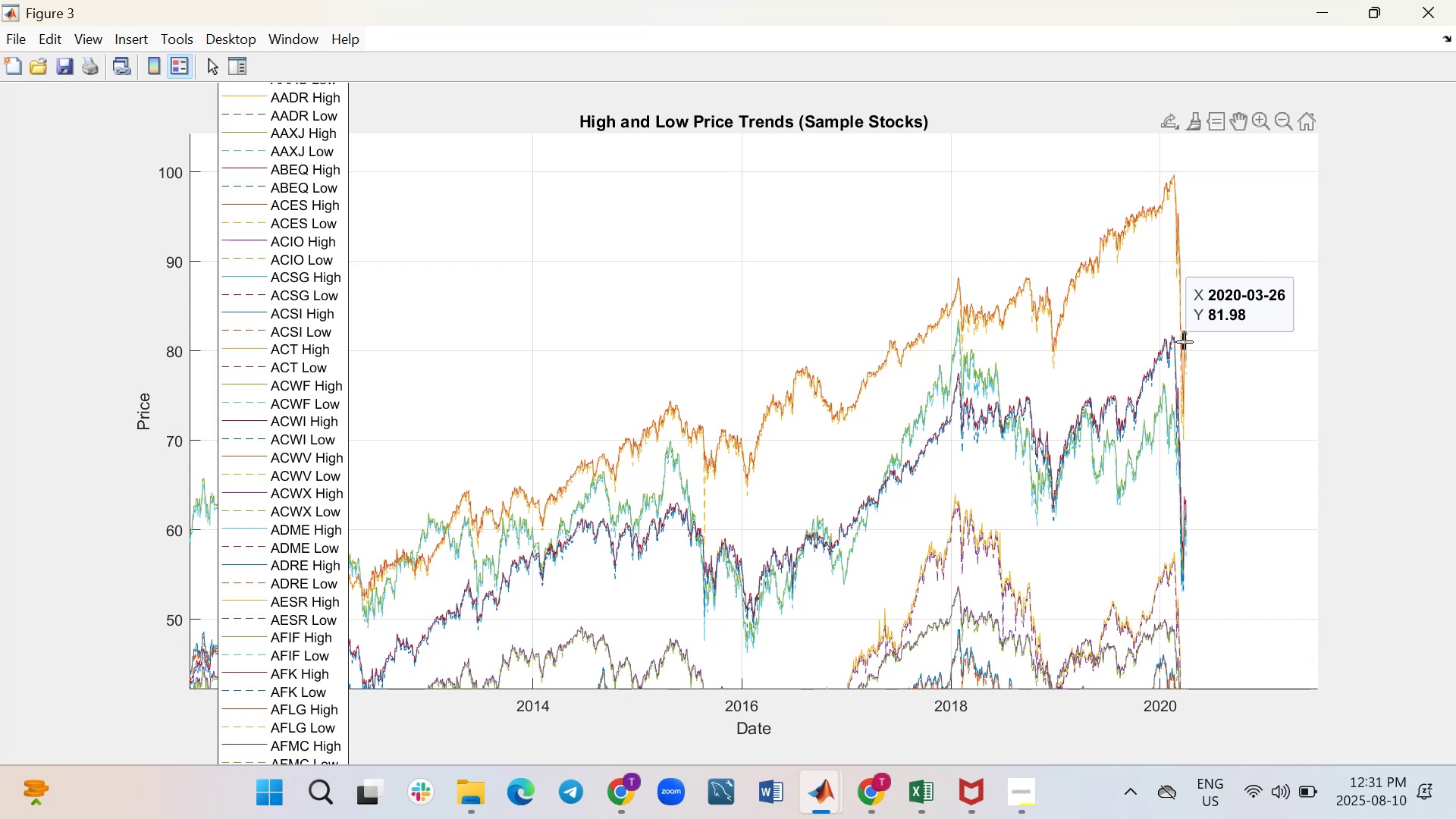 
mouse_move([1179, 485])
 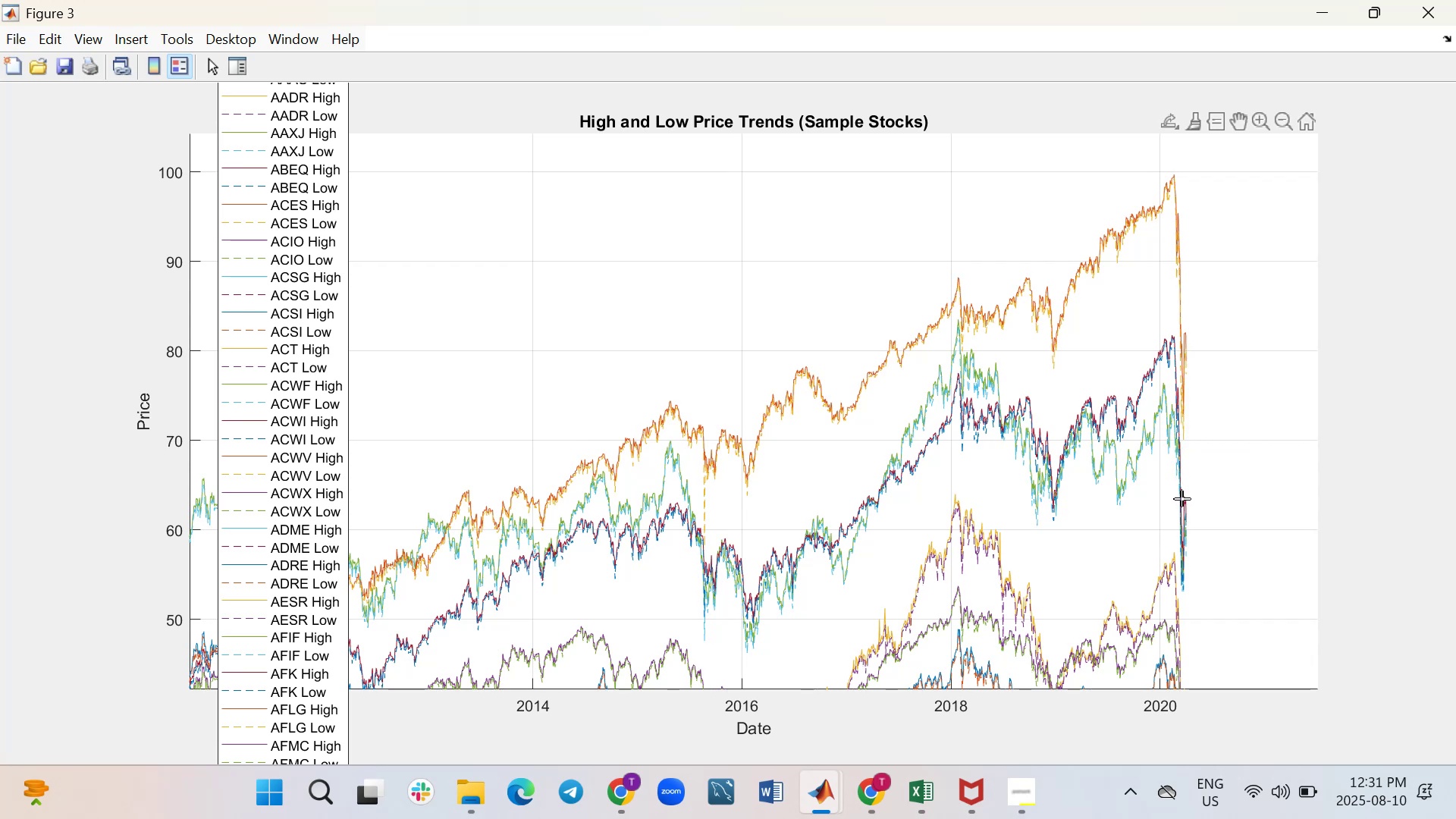 
mouse_move([1181, 517])
 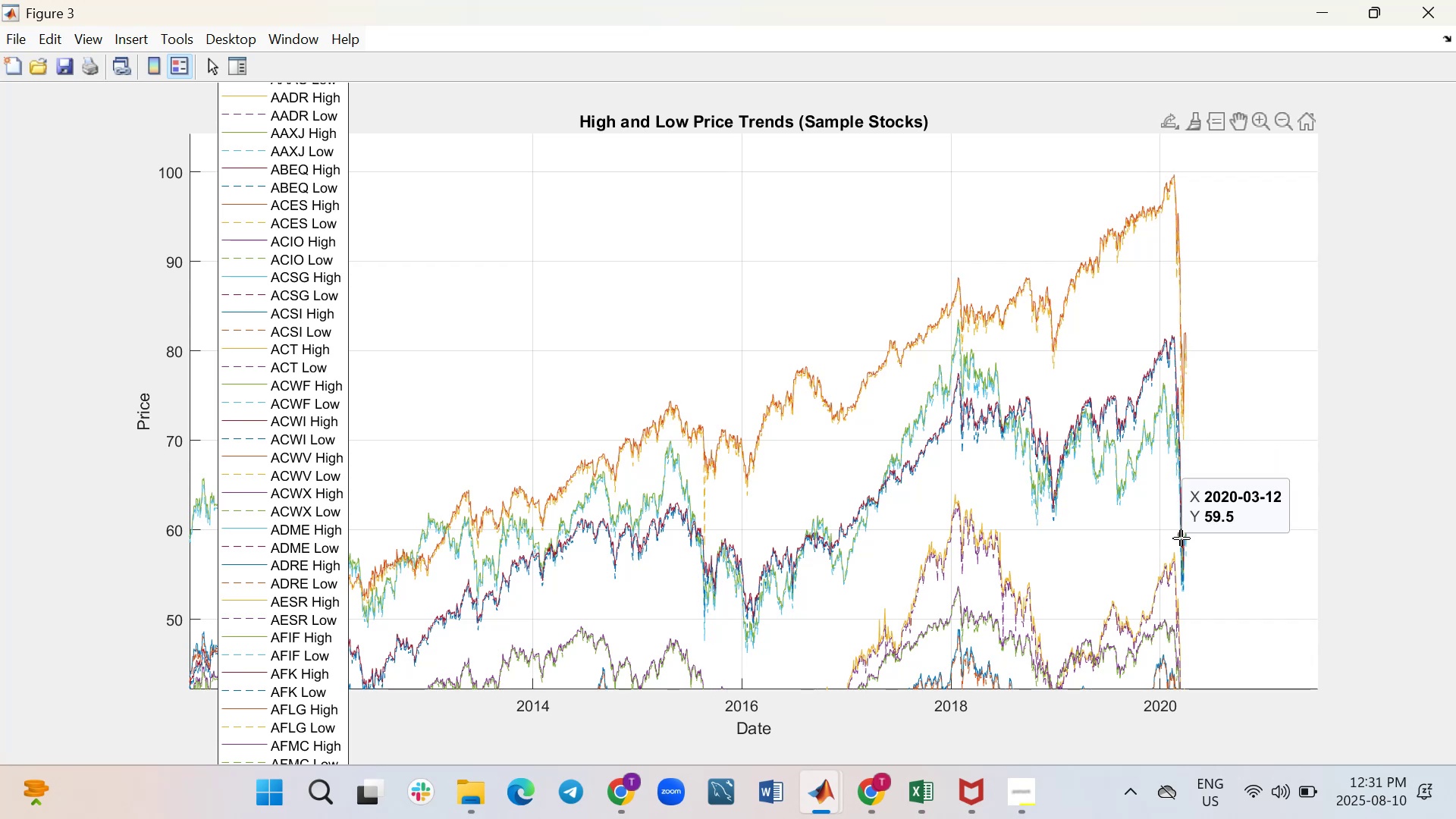 
mouse_move([1178, 566])
 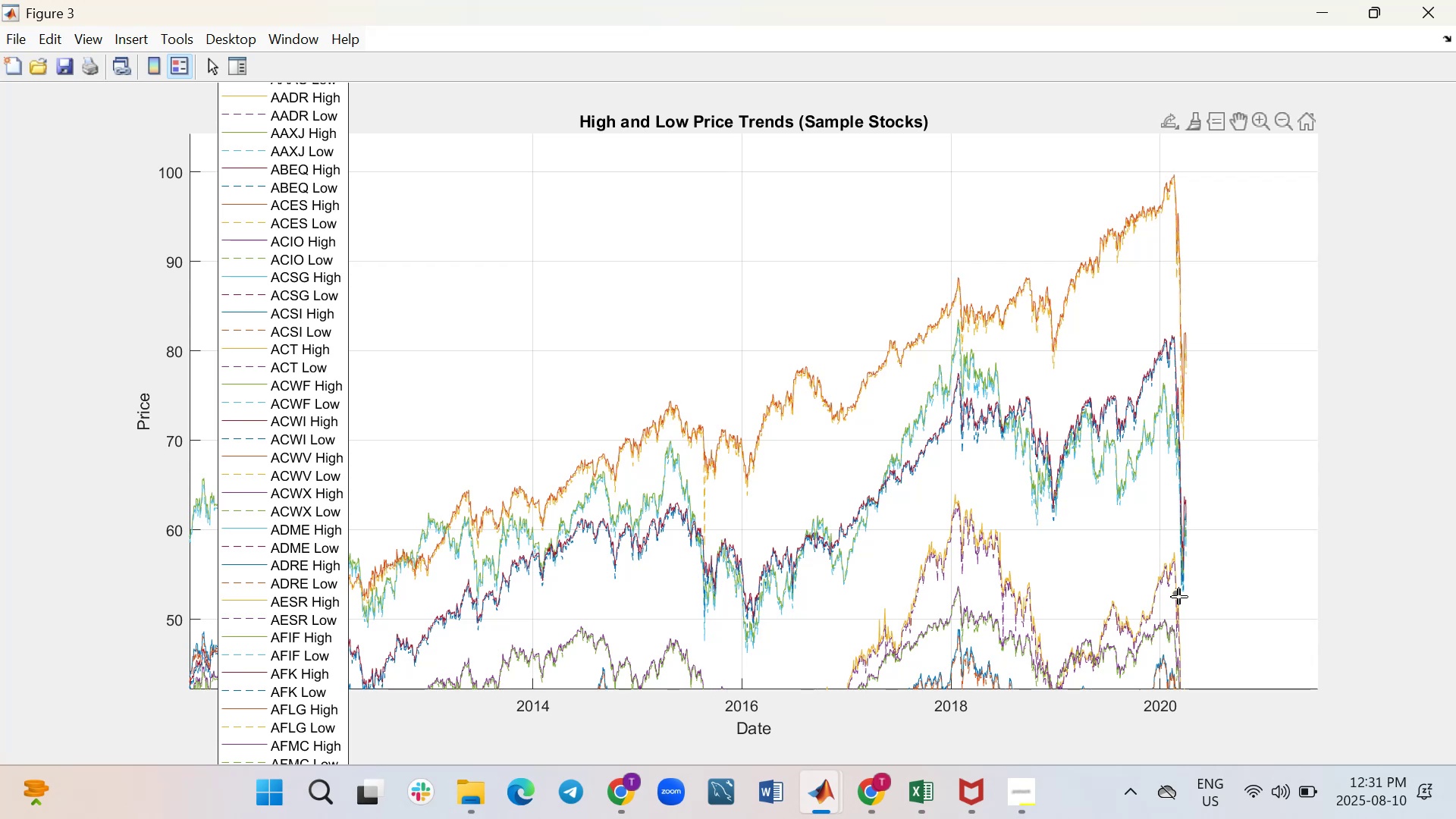 
mouse_move([1143, 610])
 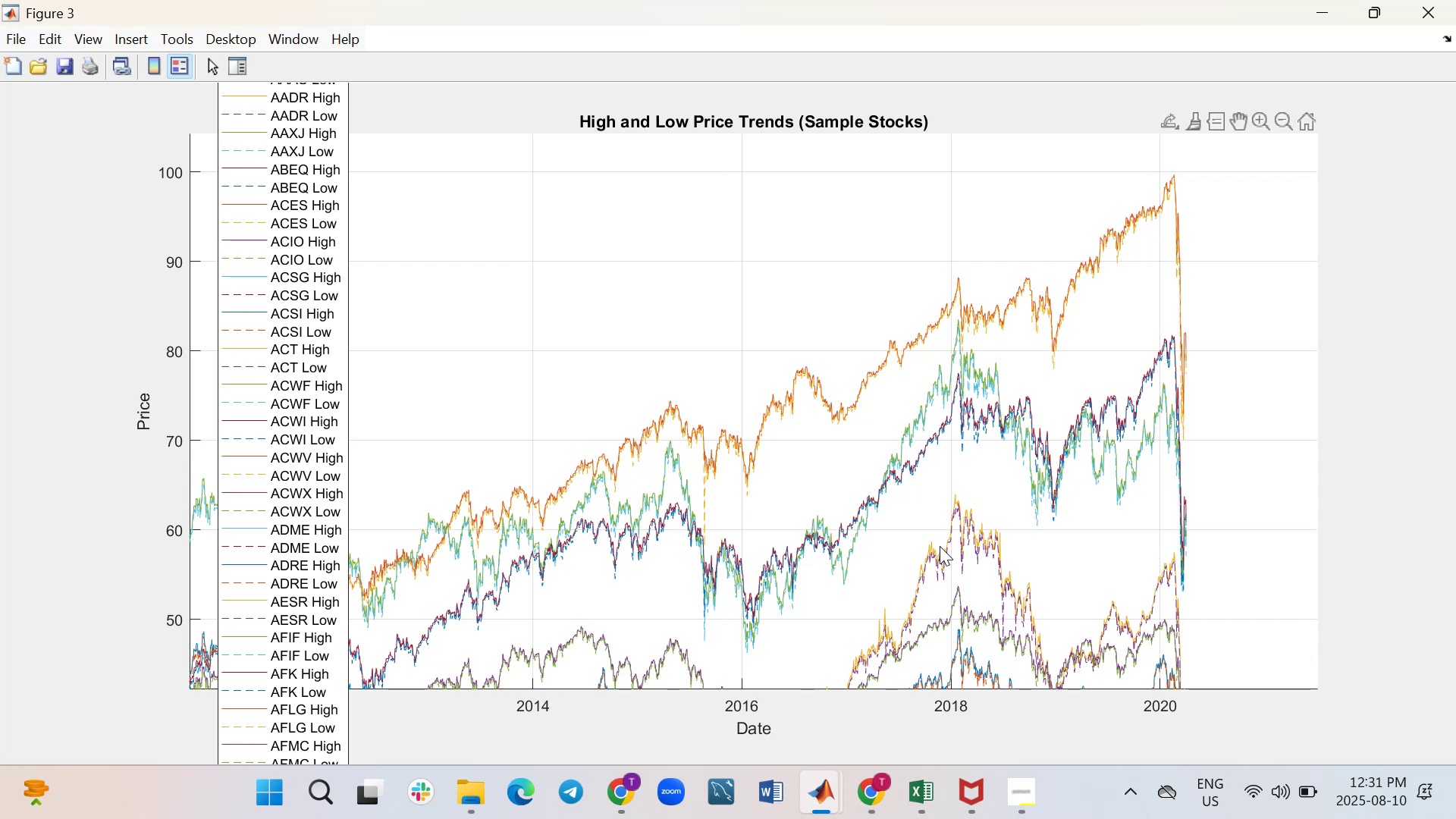 
wait(13.72)
 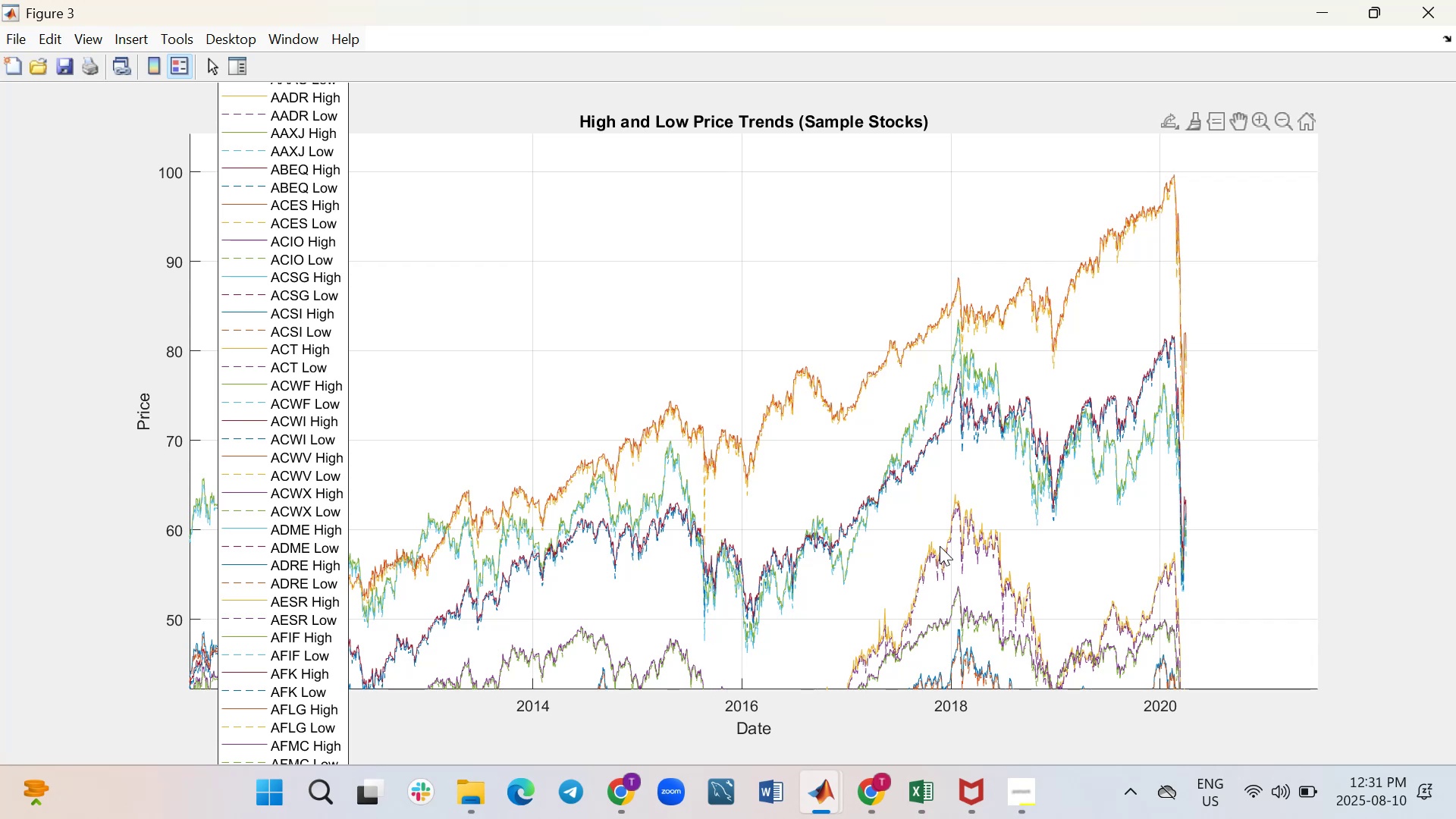 
mouse_move([755, 570])
 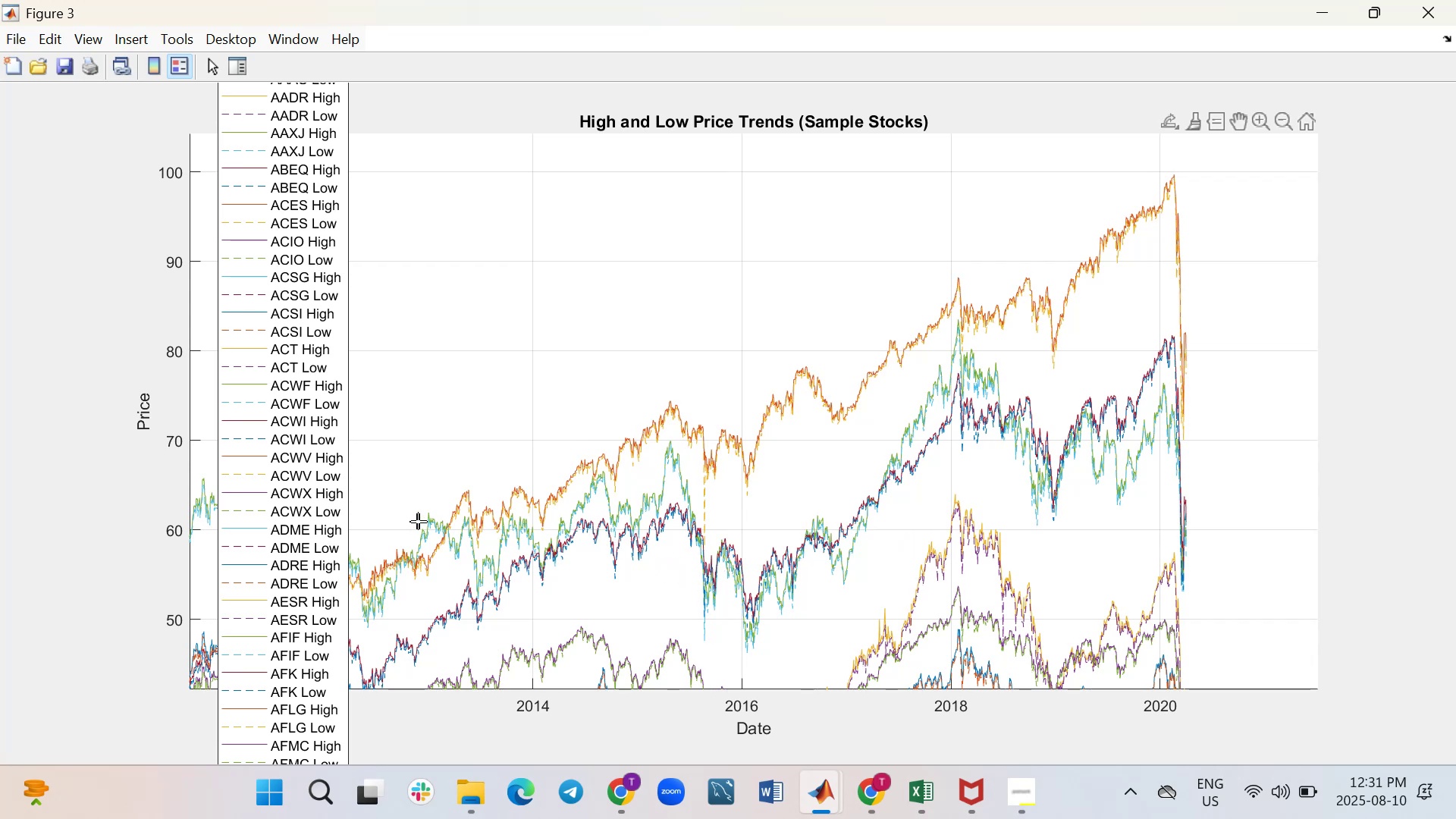 
scroll: coordinate [312, 496], scroll_direction: down, amount: 4.0
 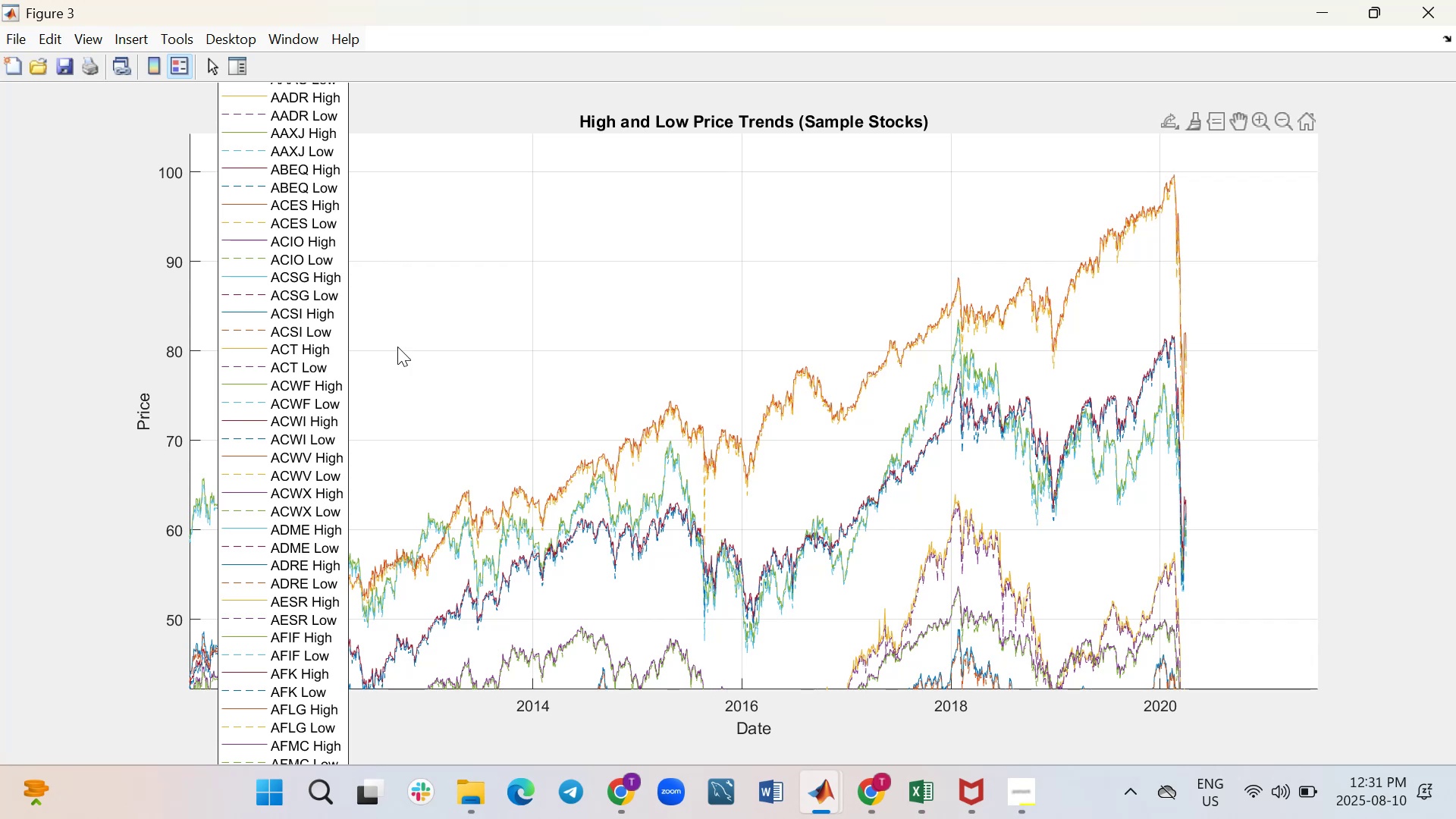 
left_click_drag(start_coordinate=[417, 497], to_coordinate=[450, 409])
 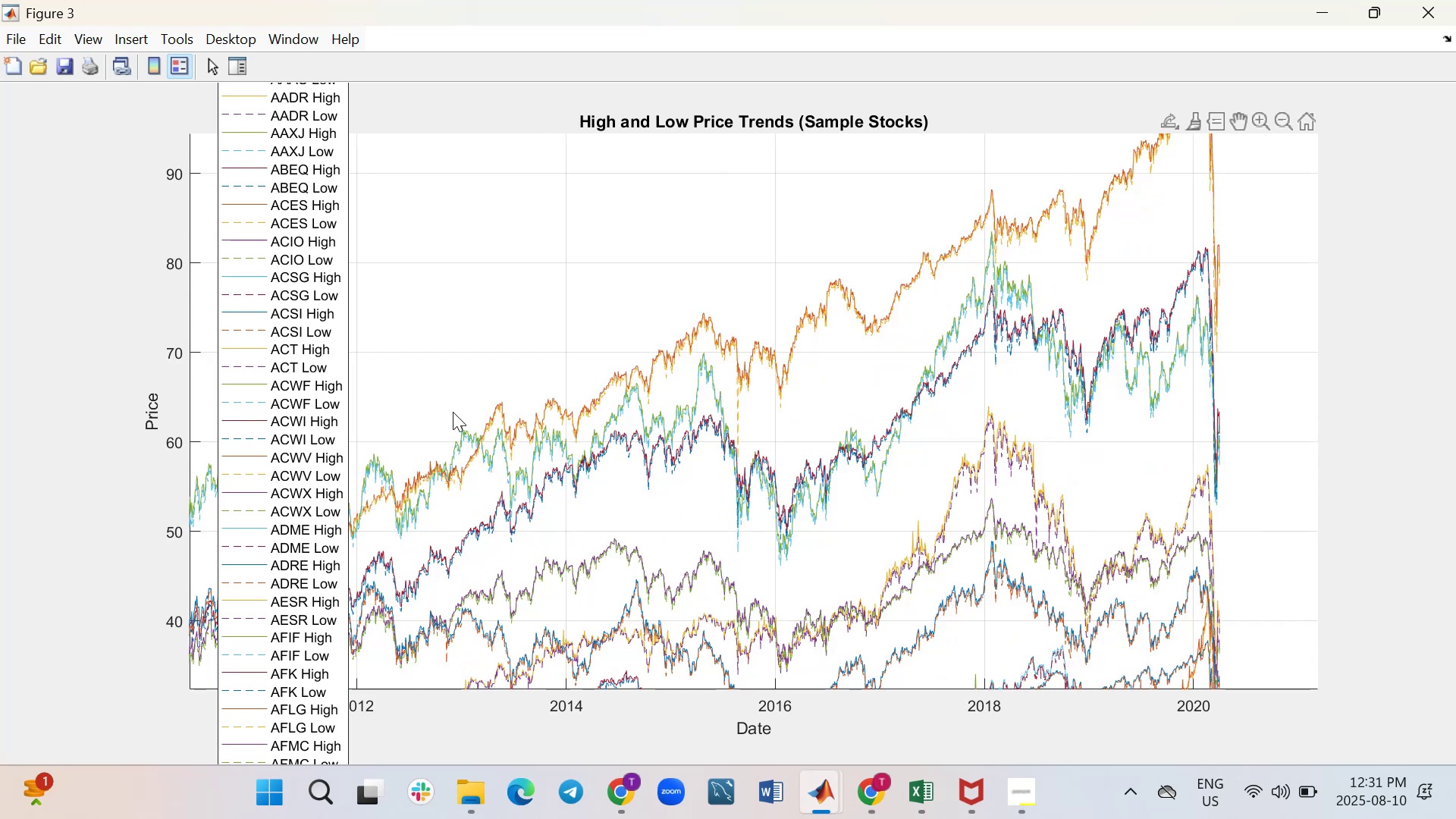 
left_click_drag(start_coordinate=[573, 604], to_coordinate=[653, 482])
 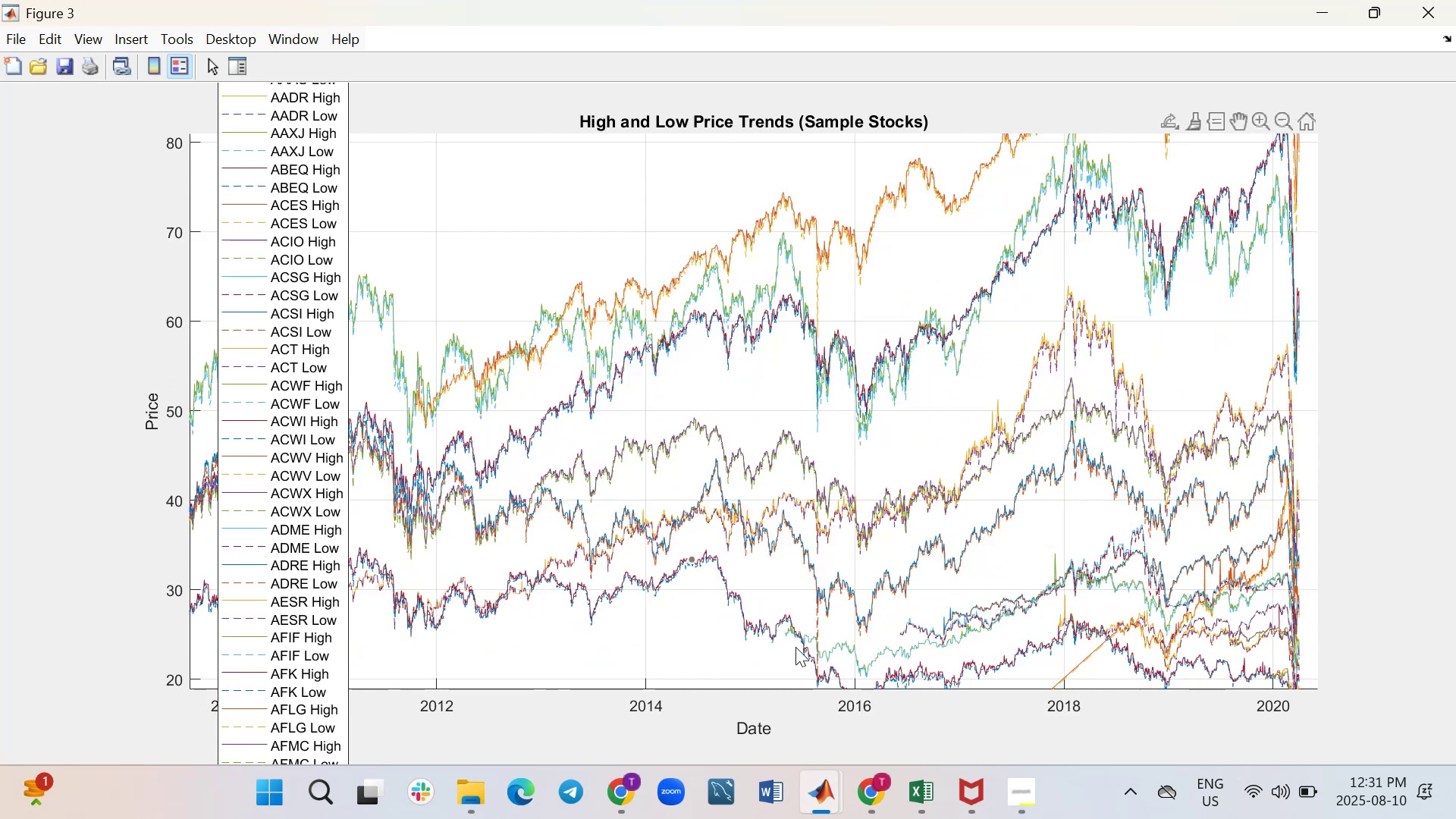 
left_click_drag(start_coordinate=[870, 661], to_coordinate=[823, 580])
 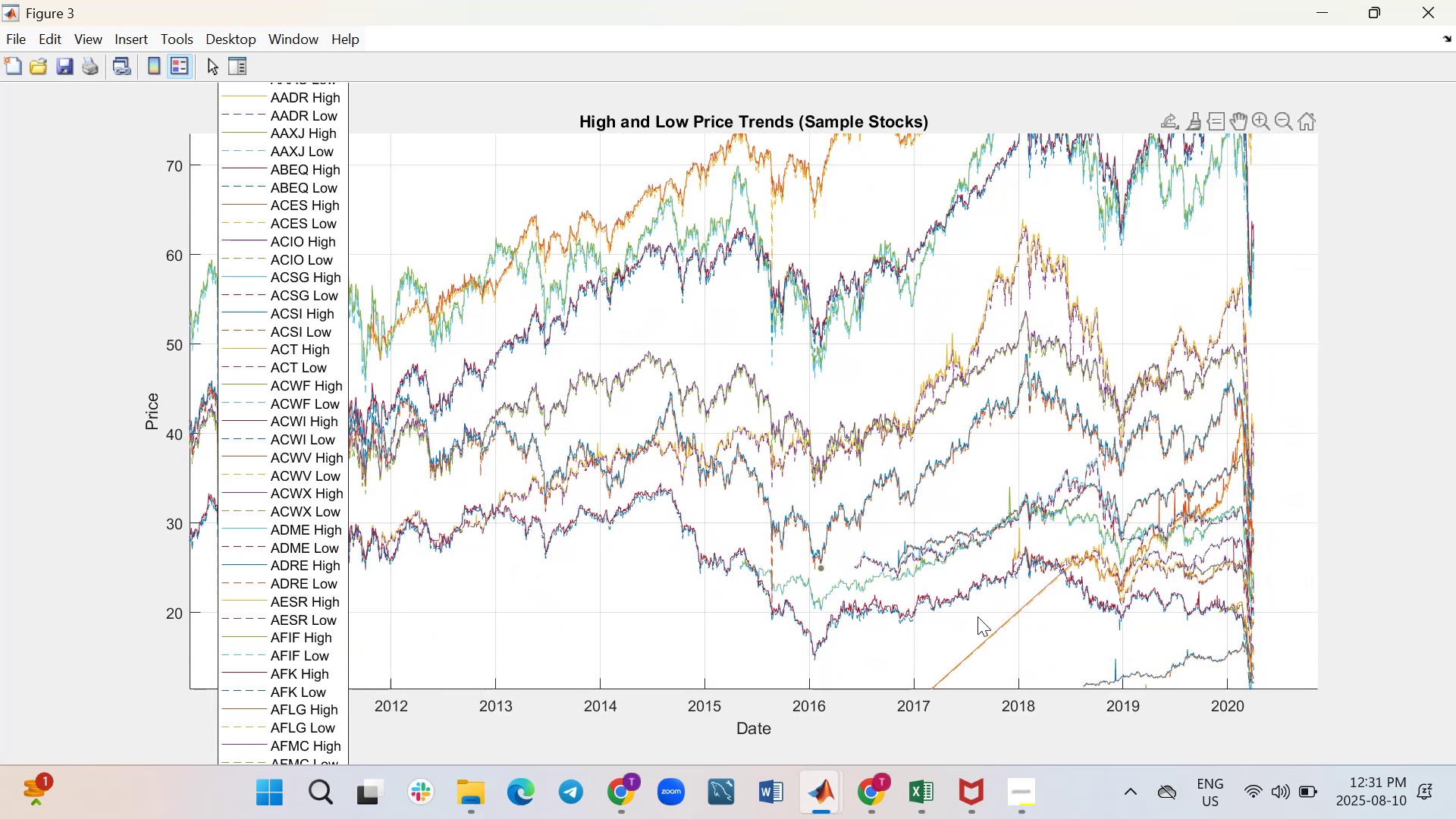 
left_click_drag(start_coordinate=[1056, 663], to_coordinate=[1033, 534])
 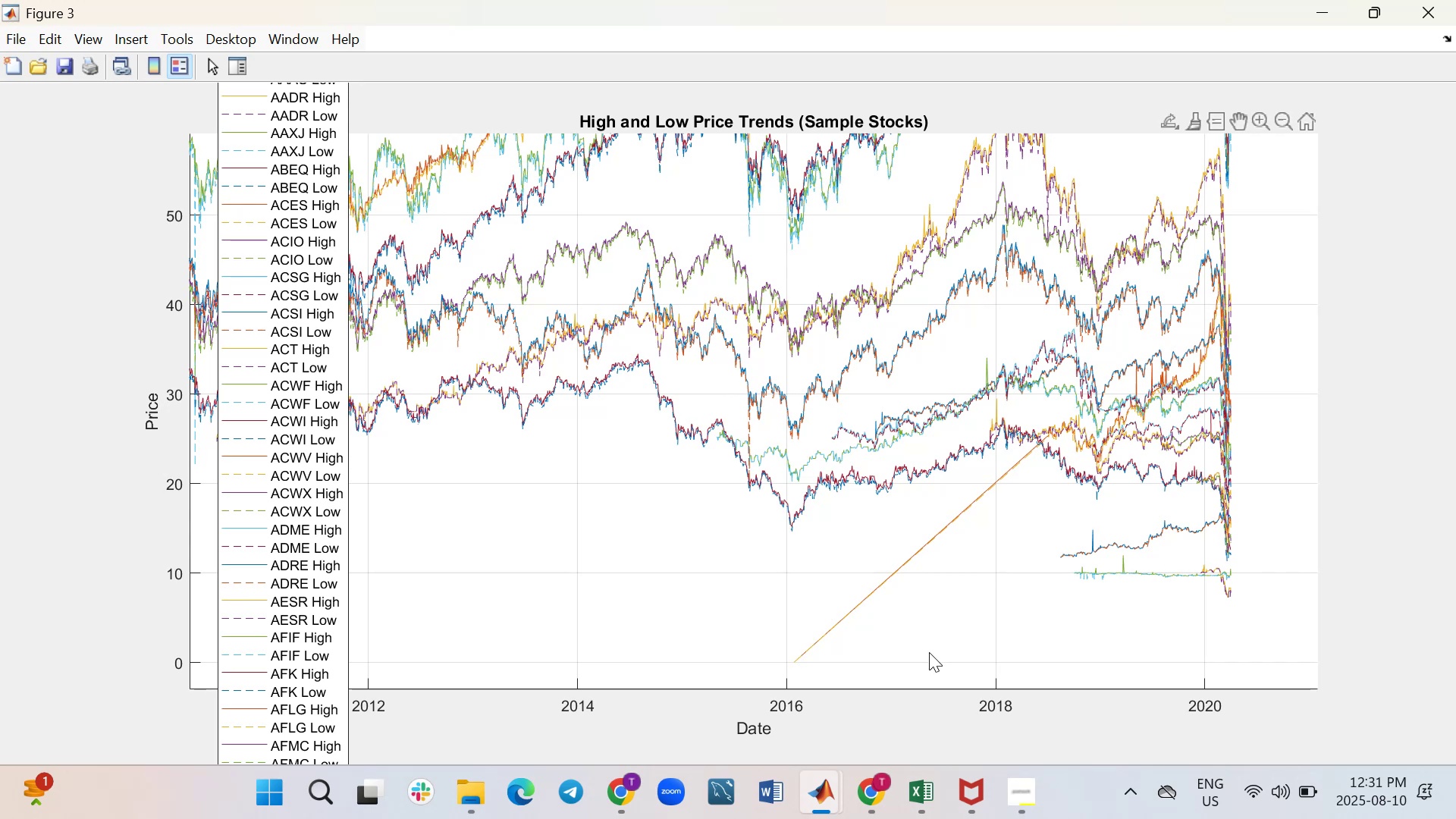 
left_click_drag(start_coordinate=[934, 651], to_coordinate=[952, 554])
 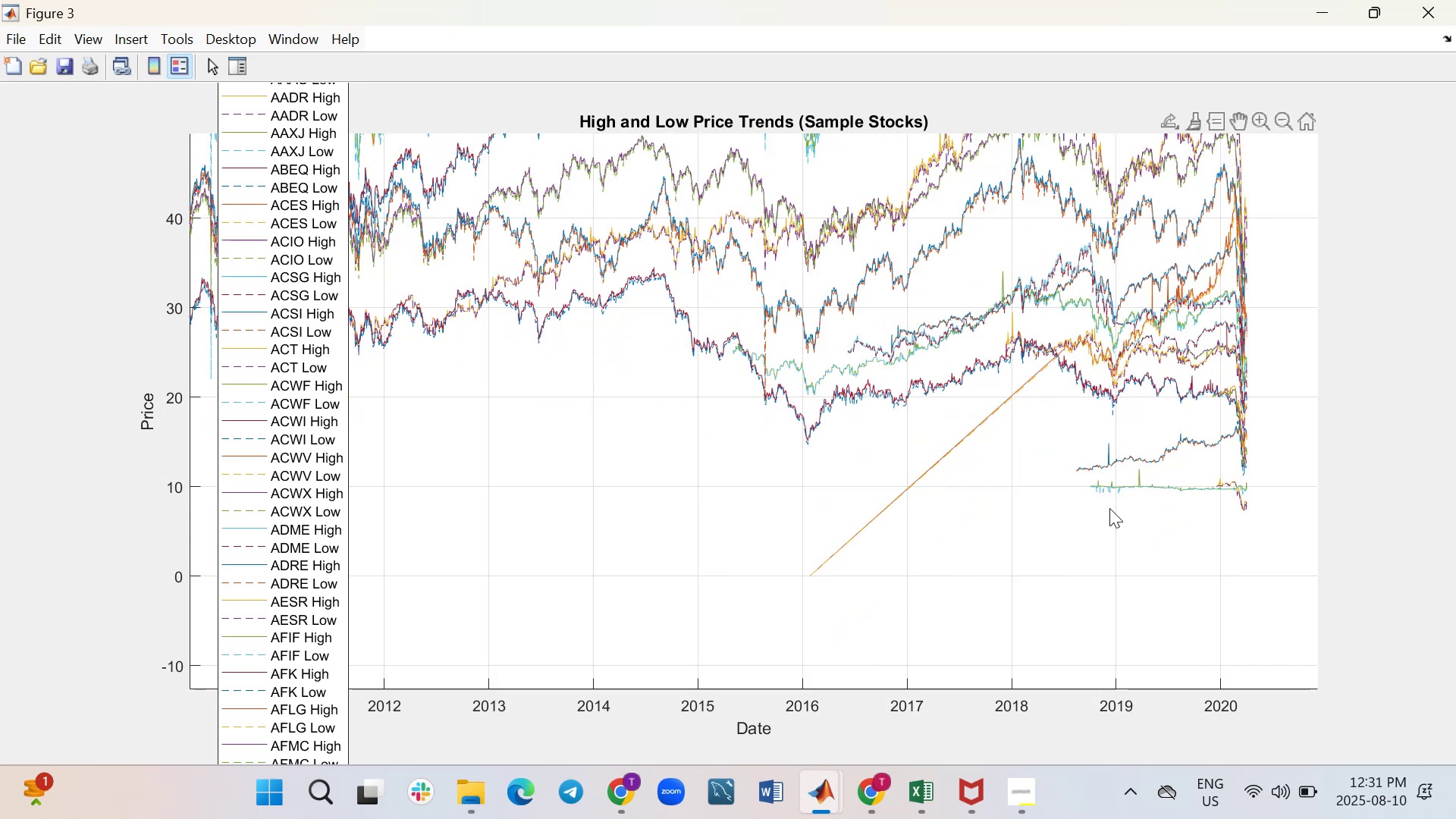 
left_click_drag(start_coordinate=[1167, 494], to_coordinate=[1269, 582])
 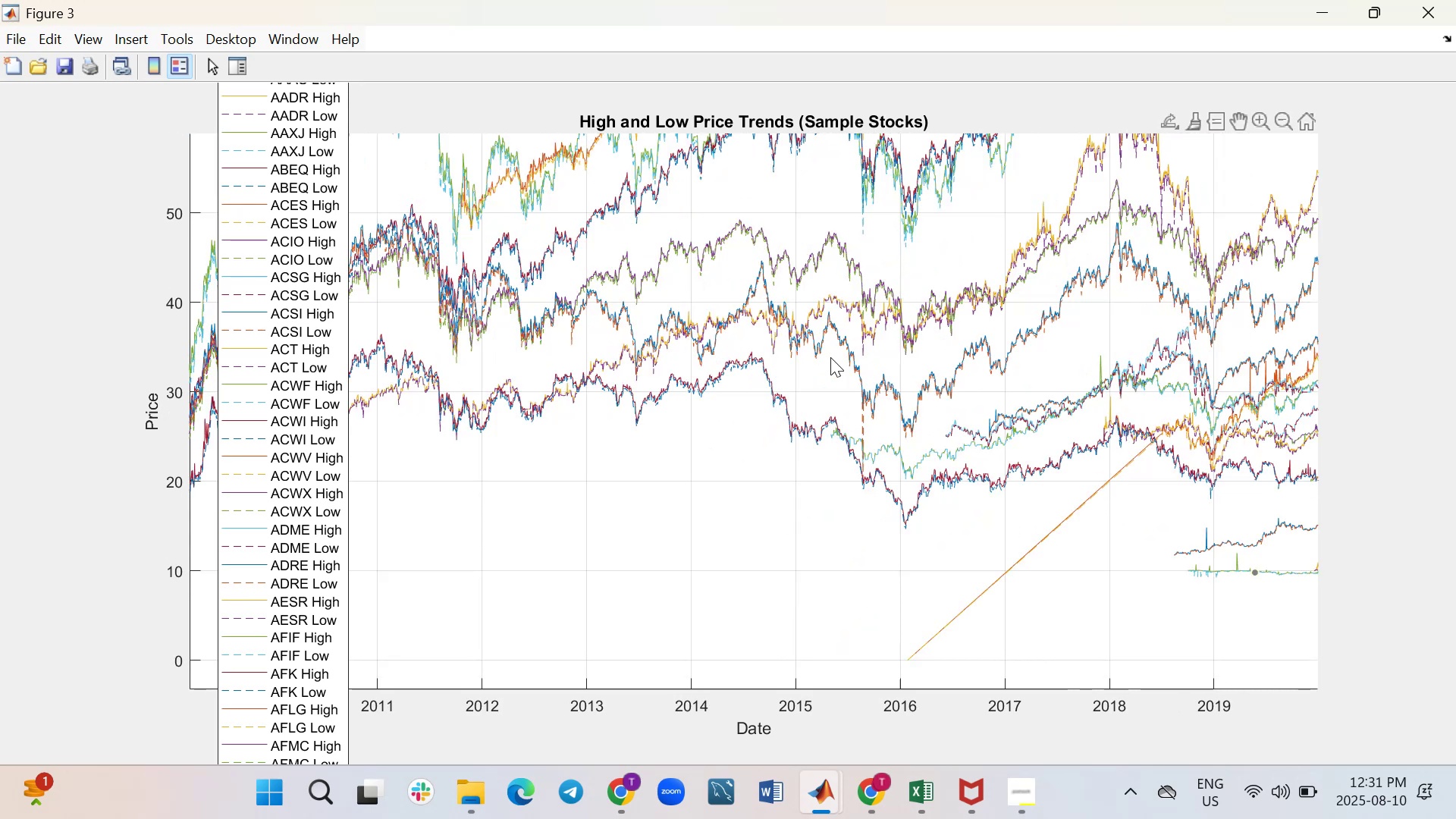 
left_click_drag(start_coordinate=[769, 329], to_coordinate=[822, 475])
 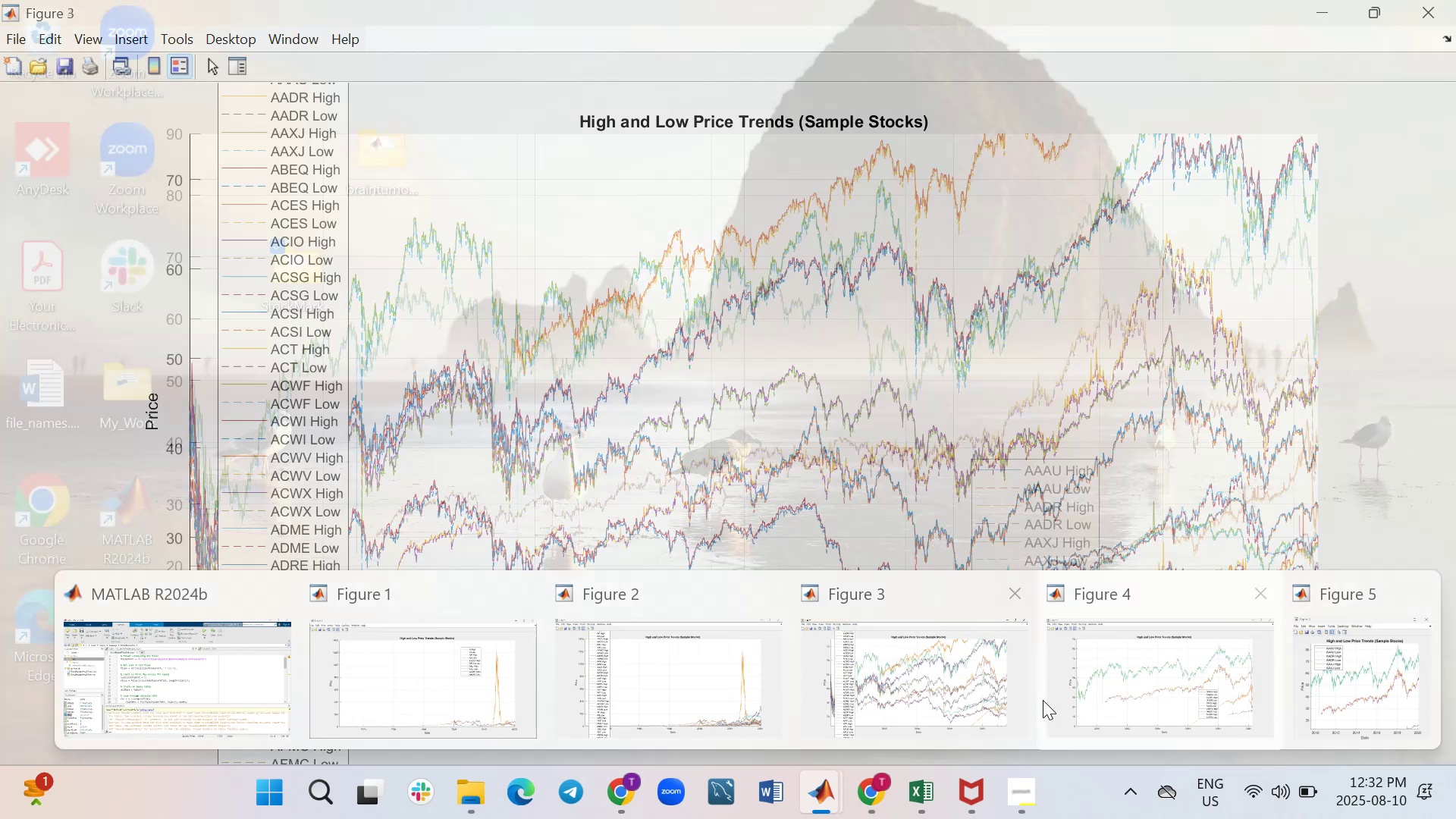 
wait(6.55)
 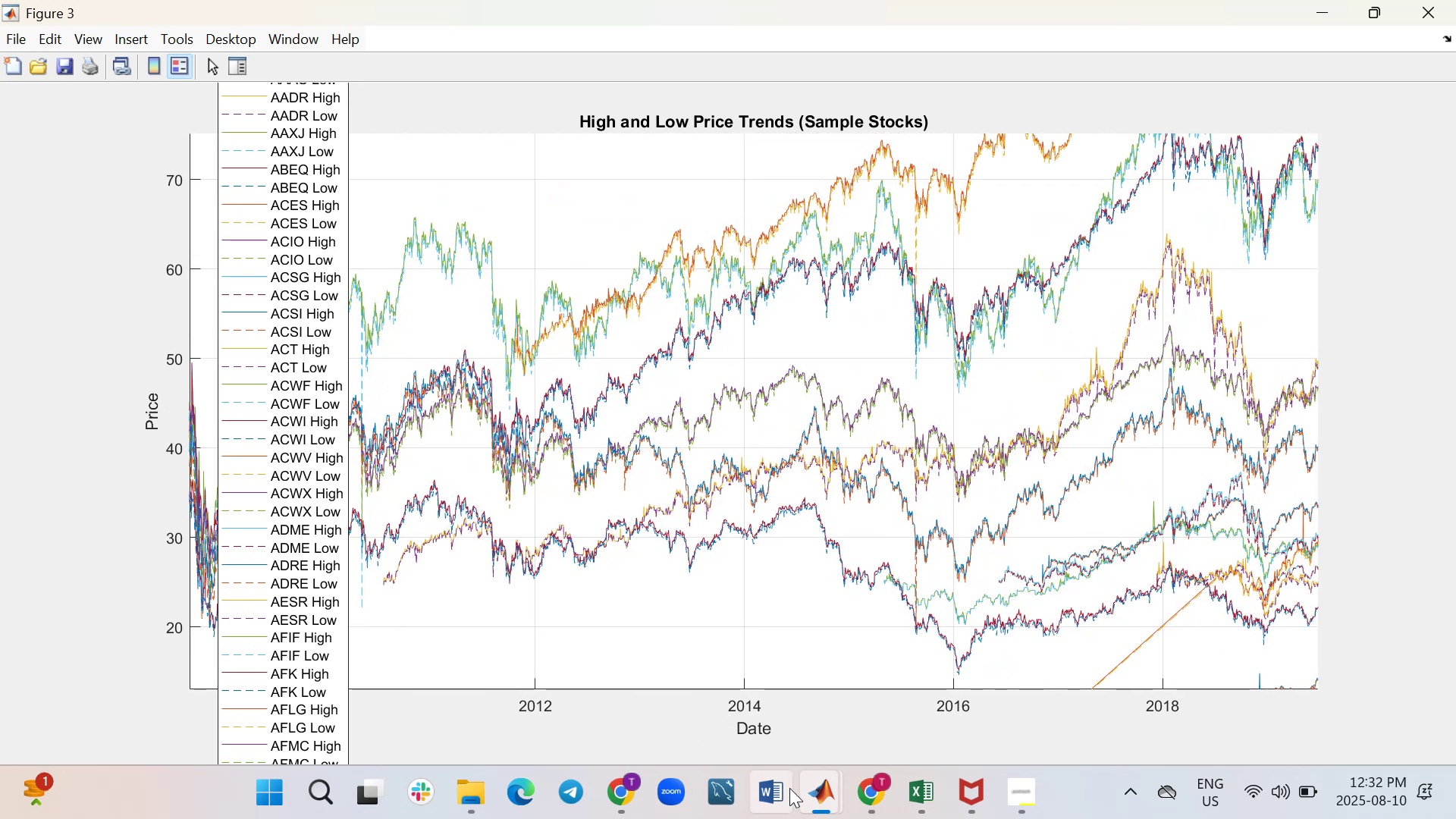 
left_click([1098, 695])
 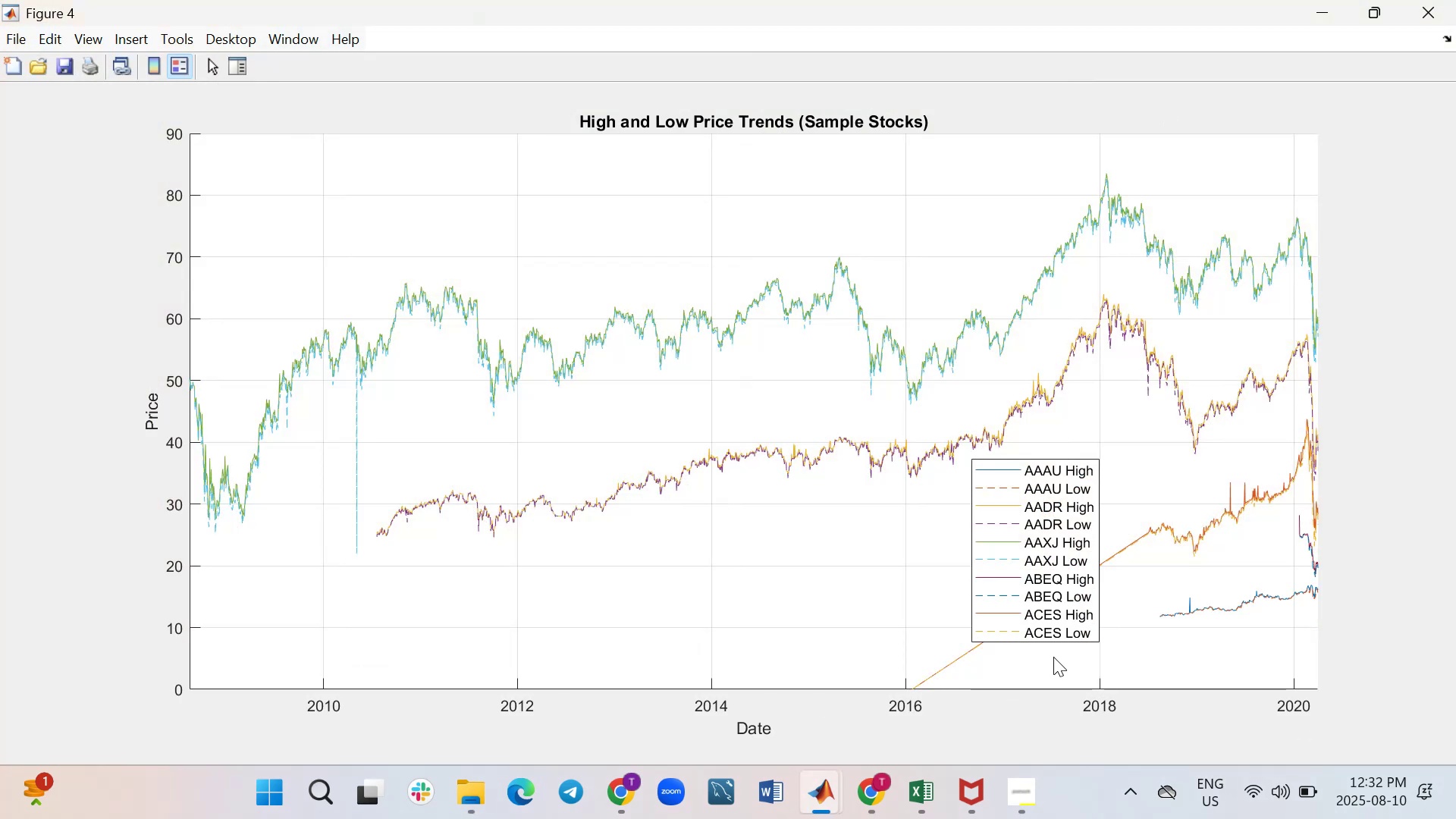 
mouse_move([923, 467])
 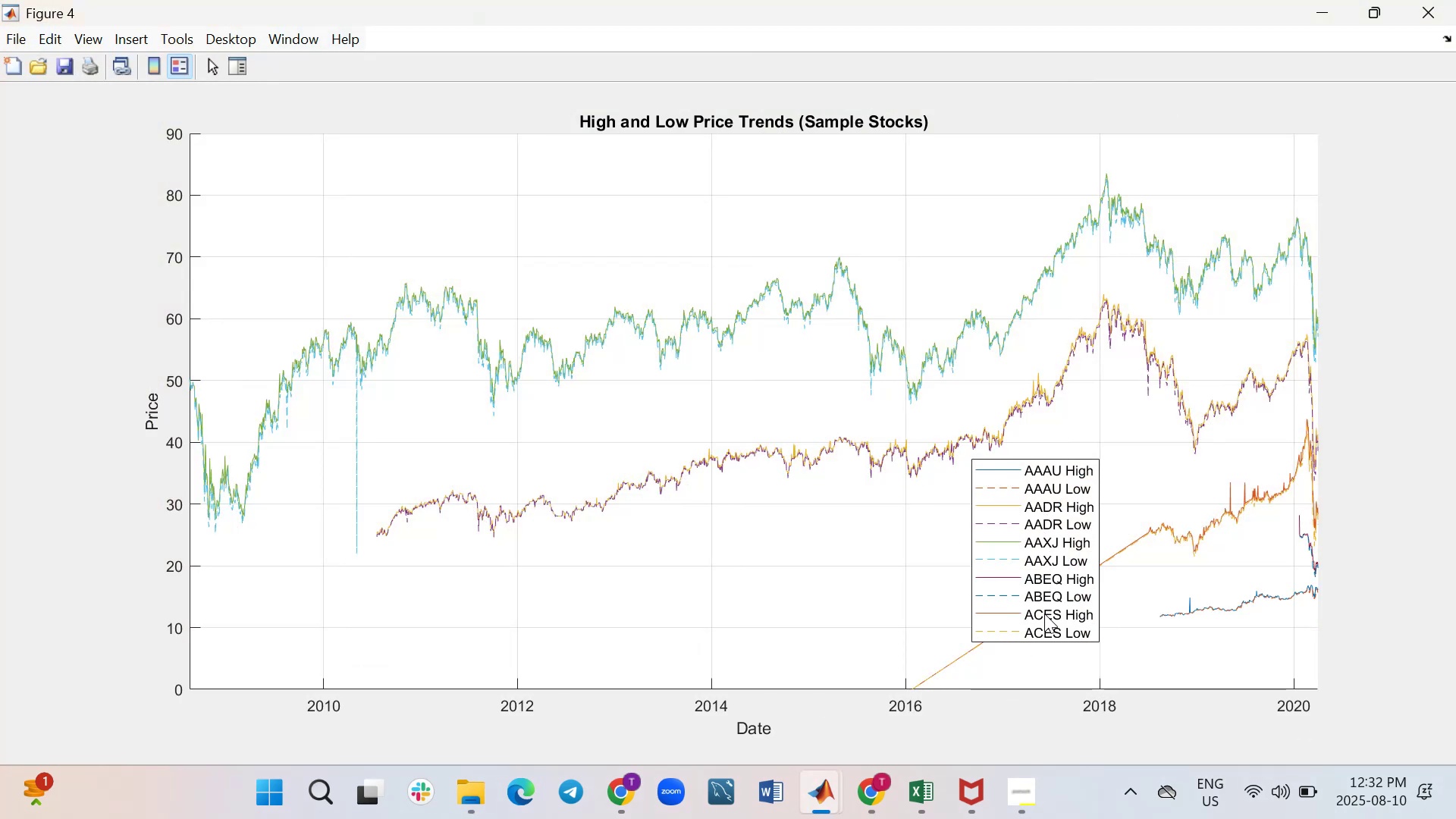 
wait(9.04)
 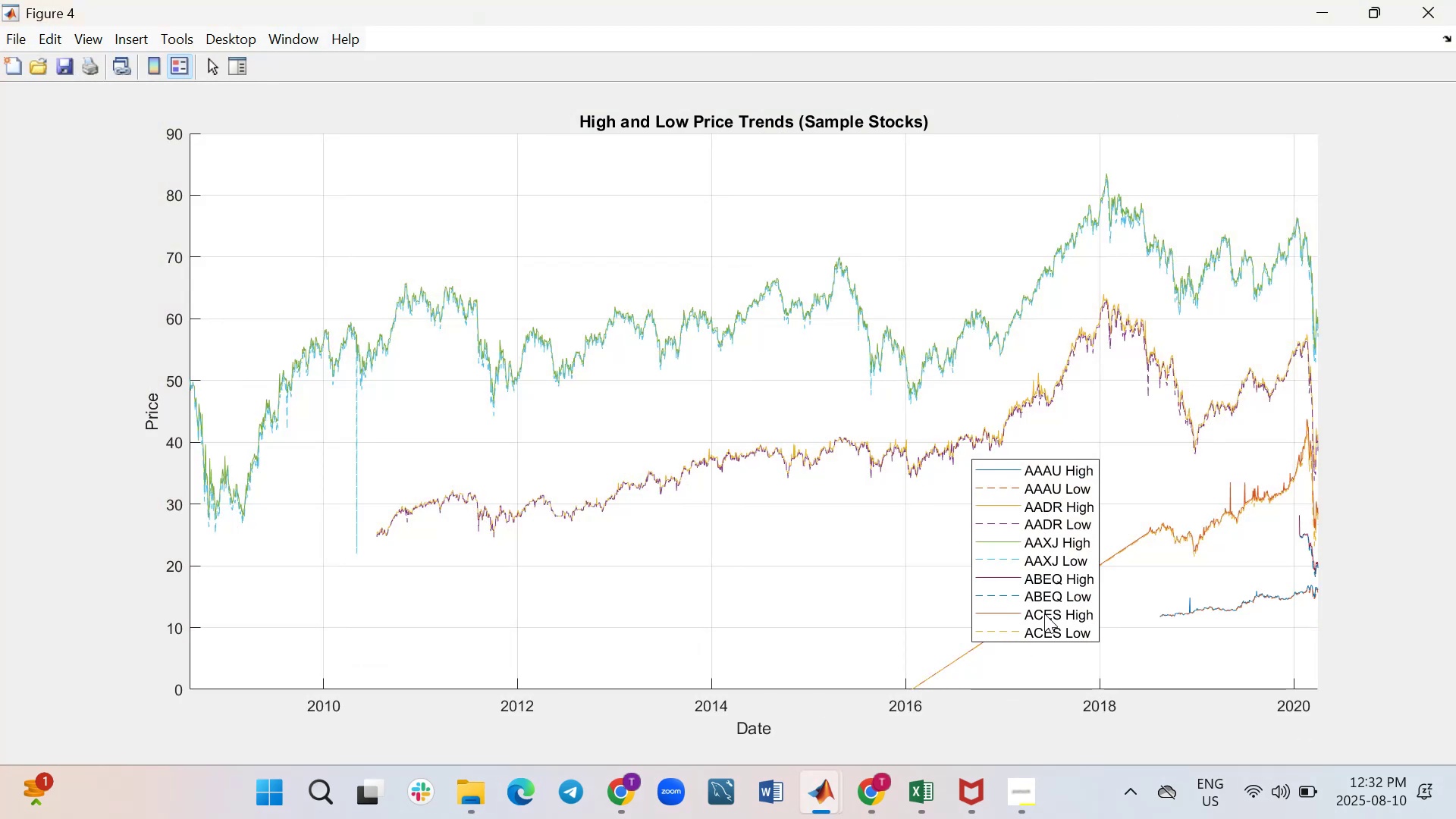 
mouse_move([490, 495])
 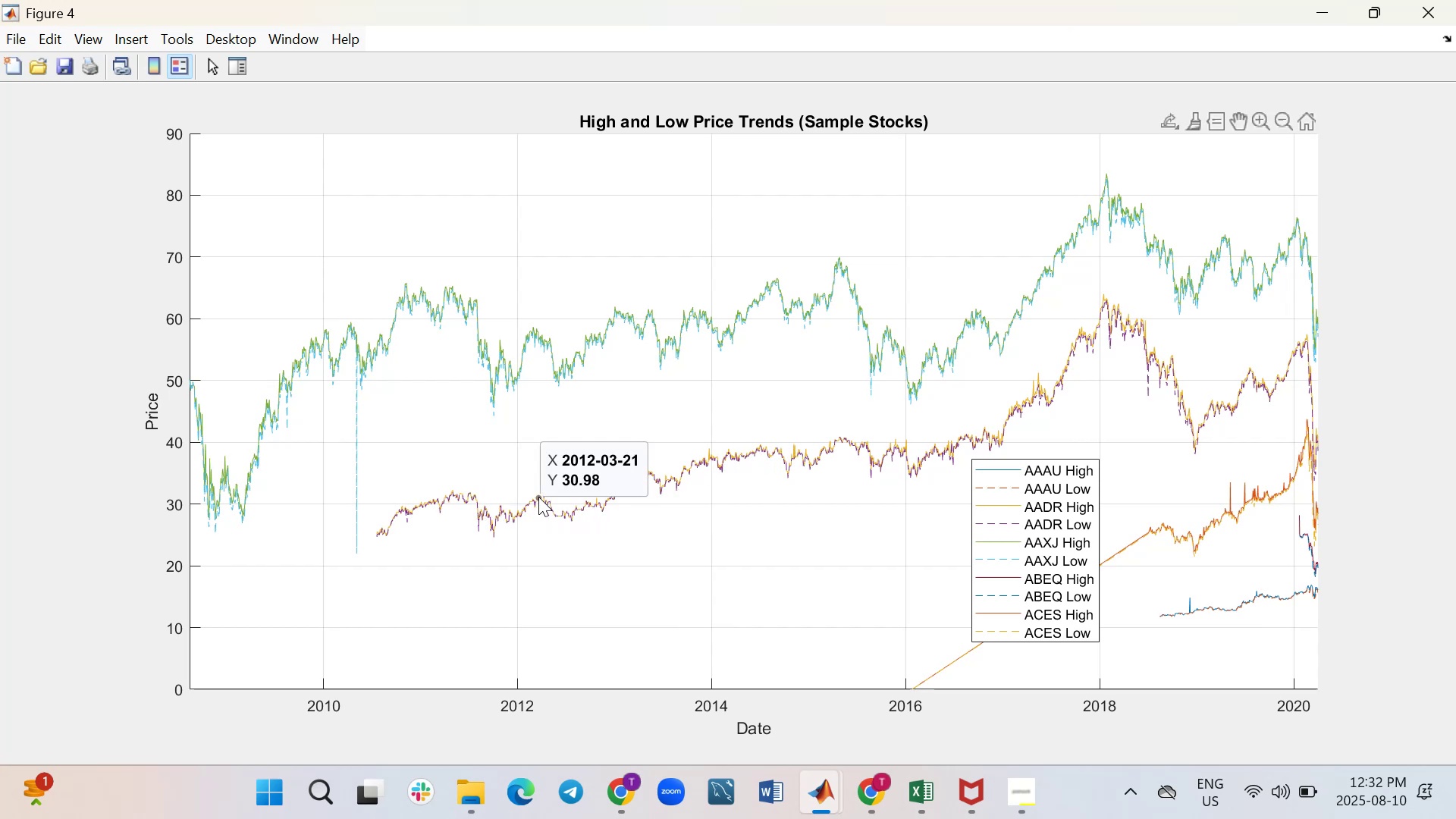 
mouse_move([632, 480])
 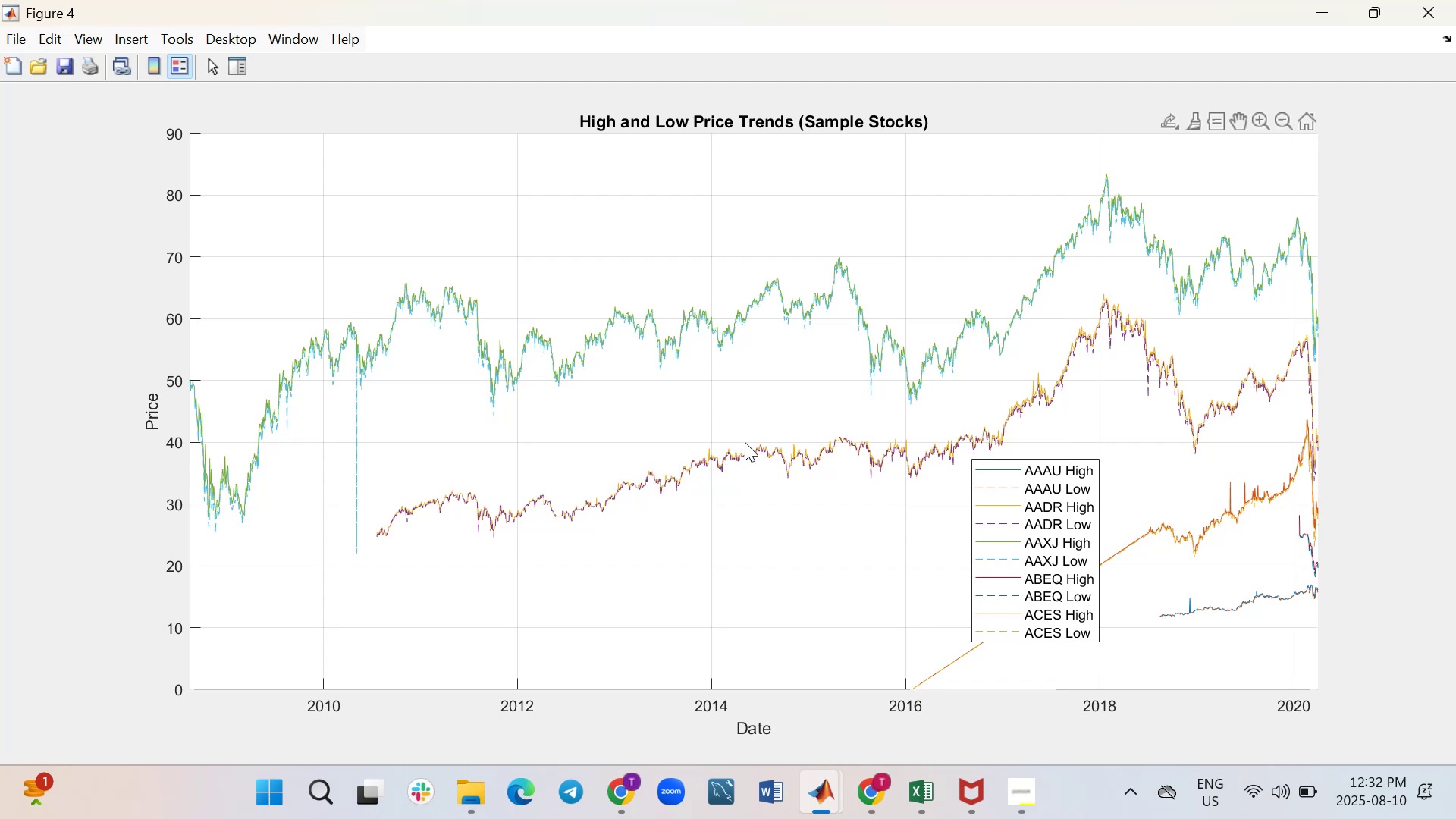 
mouse_move([780, 427])
 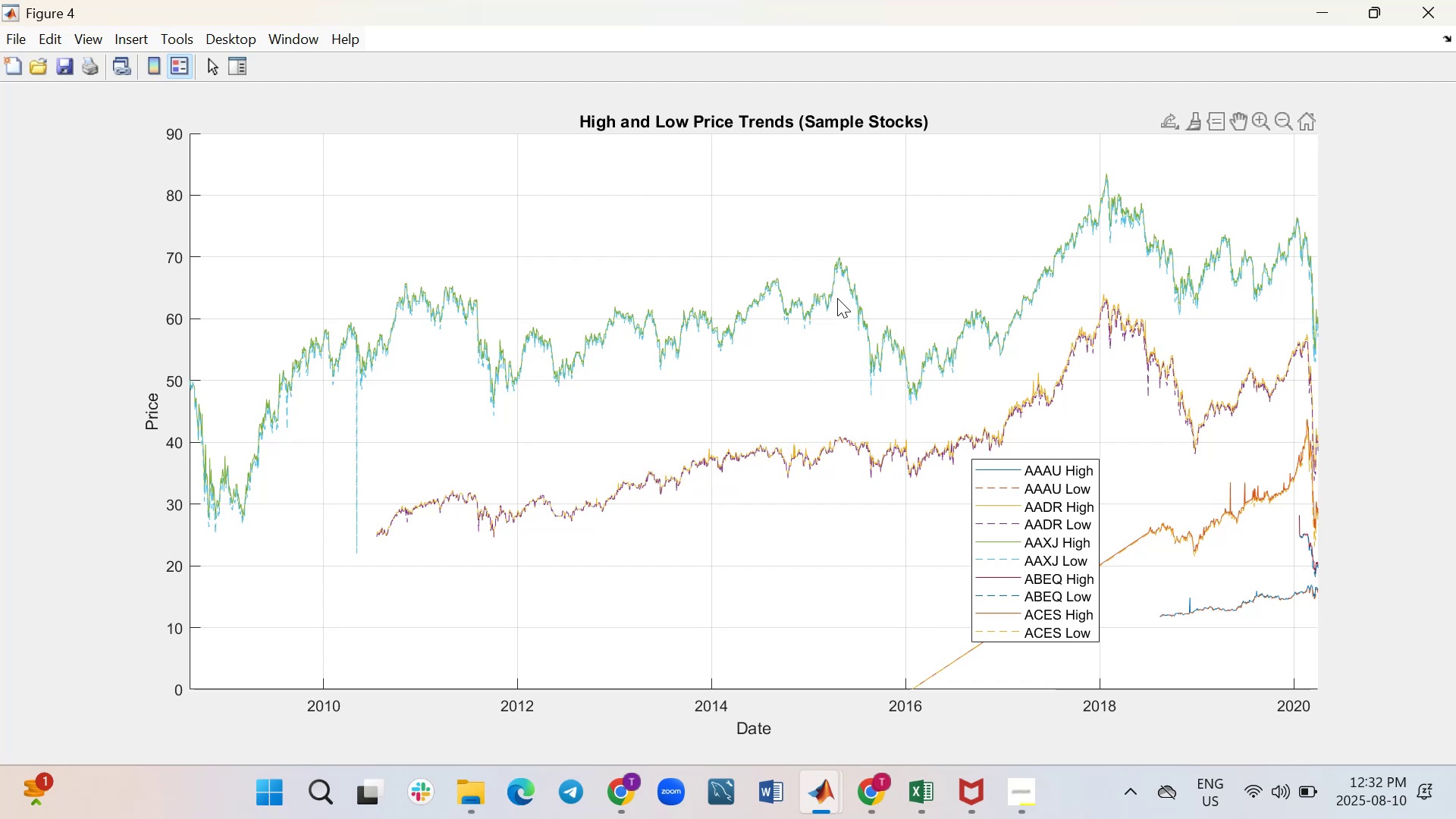 
mouse_move([855, 263])
 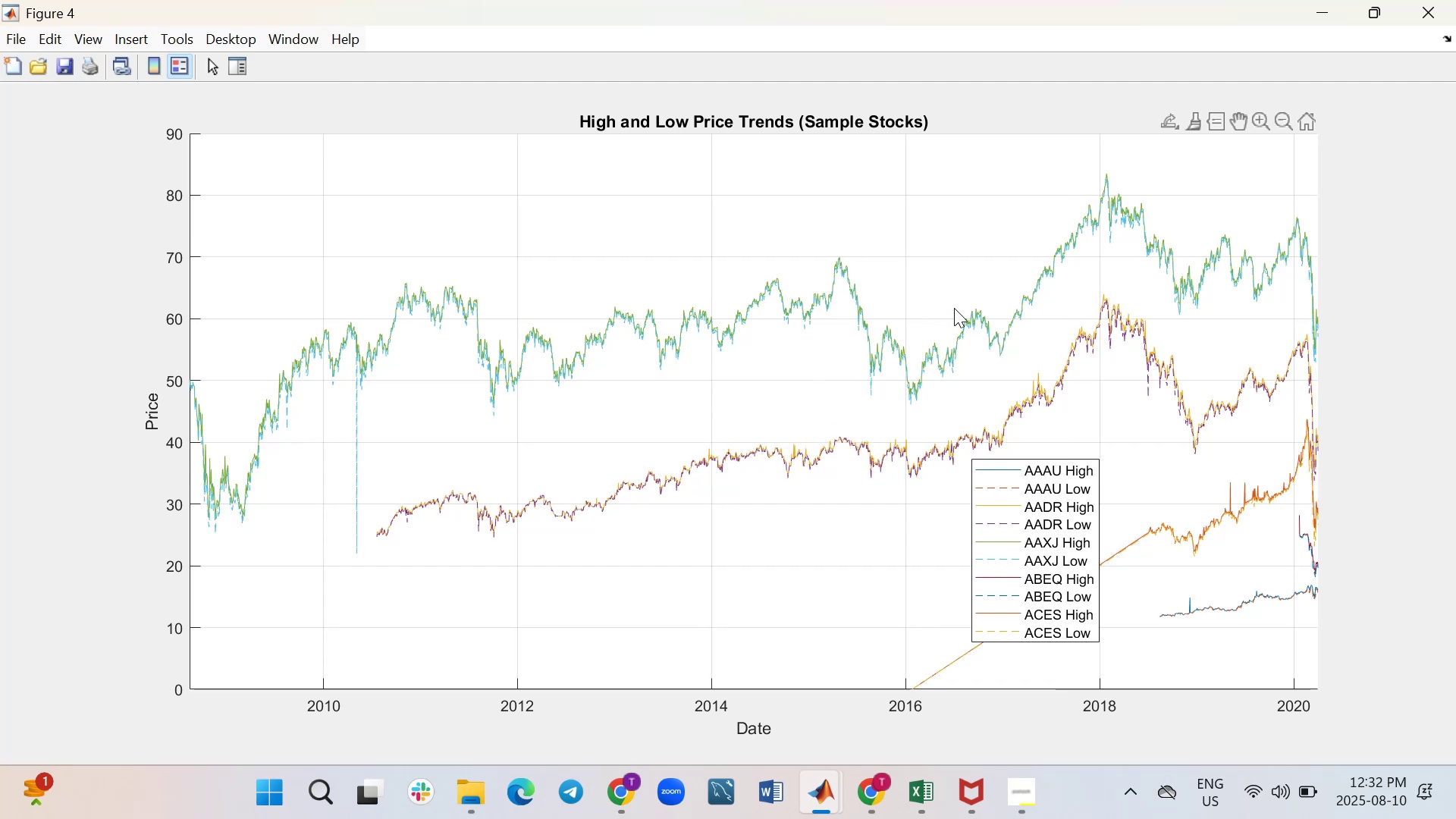 
mouse_move([991, 312])
 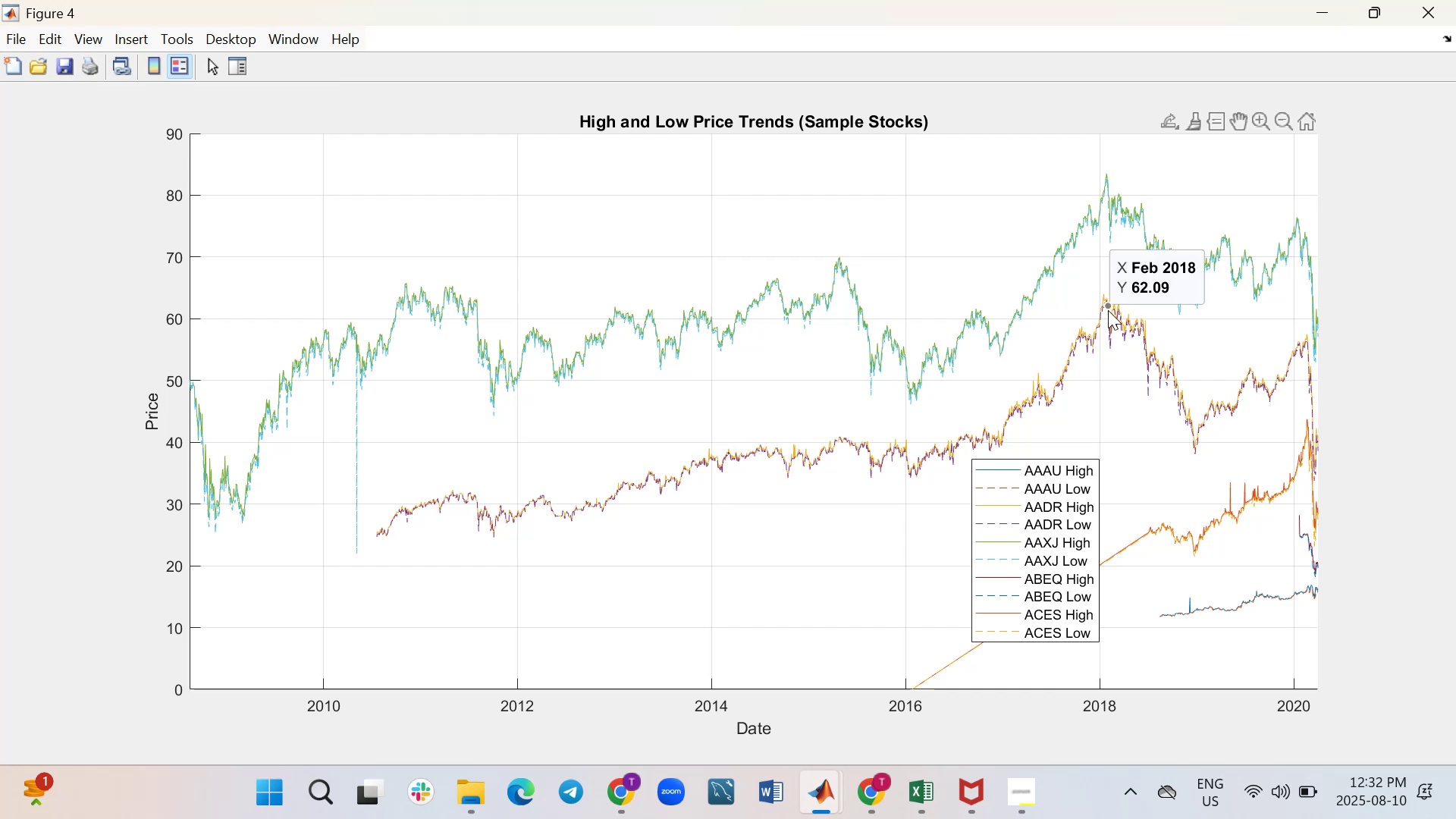 
left_click_drag(start_coordinate=[1279, 522], to_coordinate=[1097, 522])
 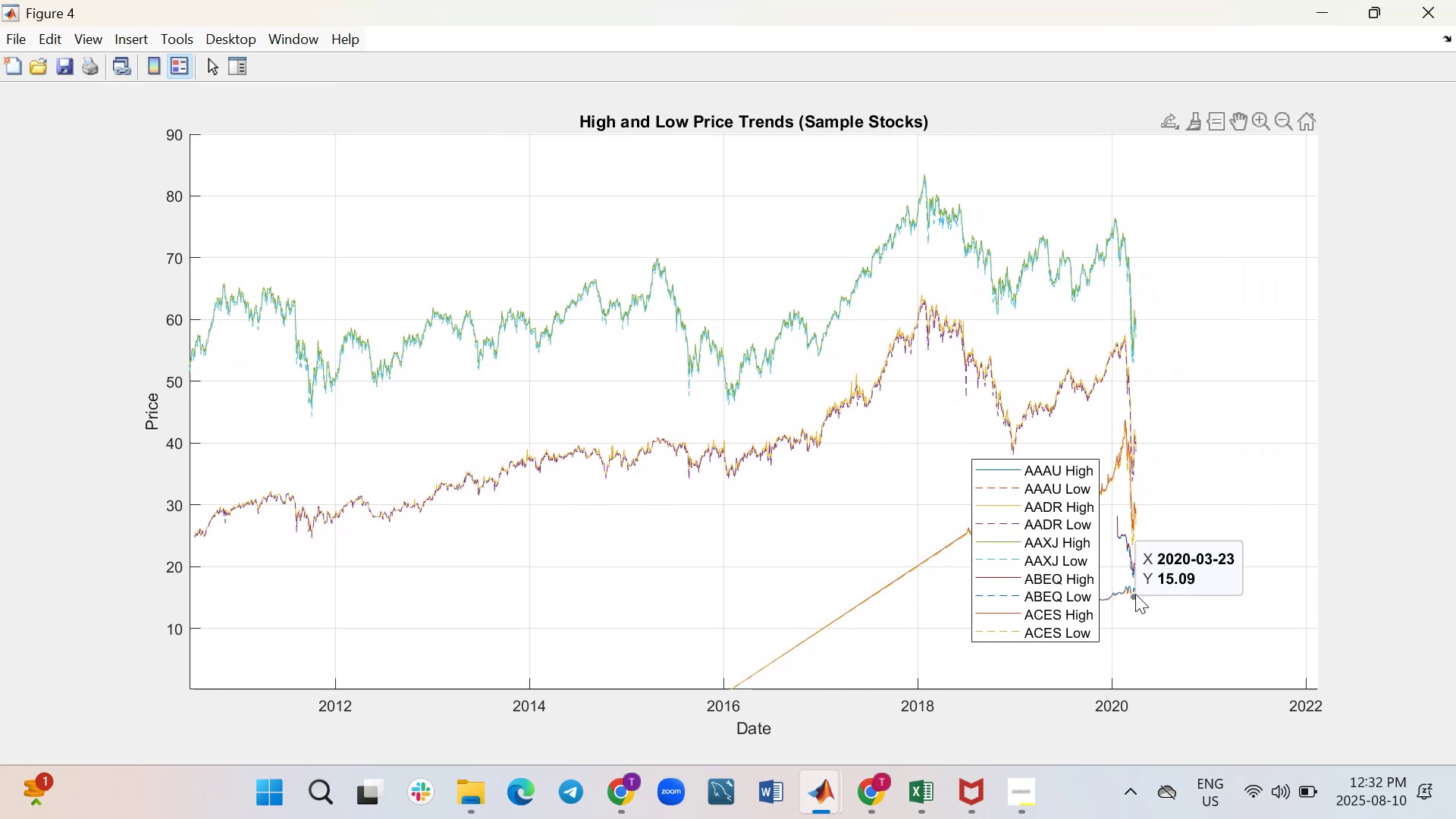 
mouse_move([1137, 555])
 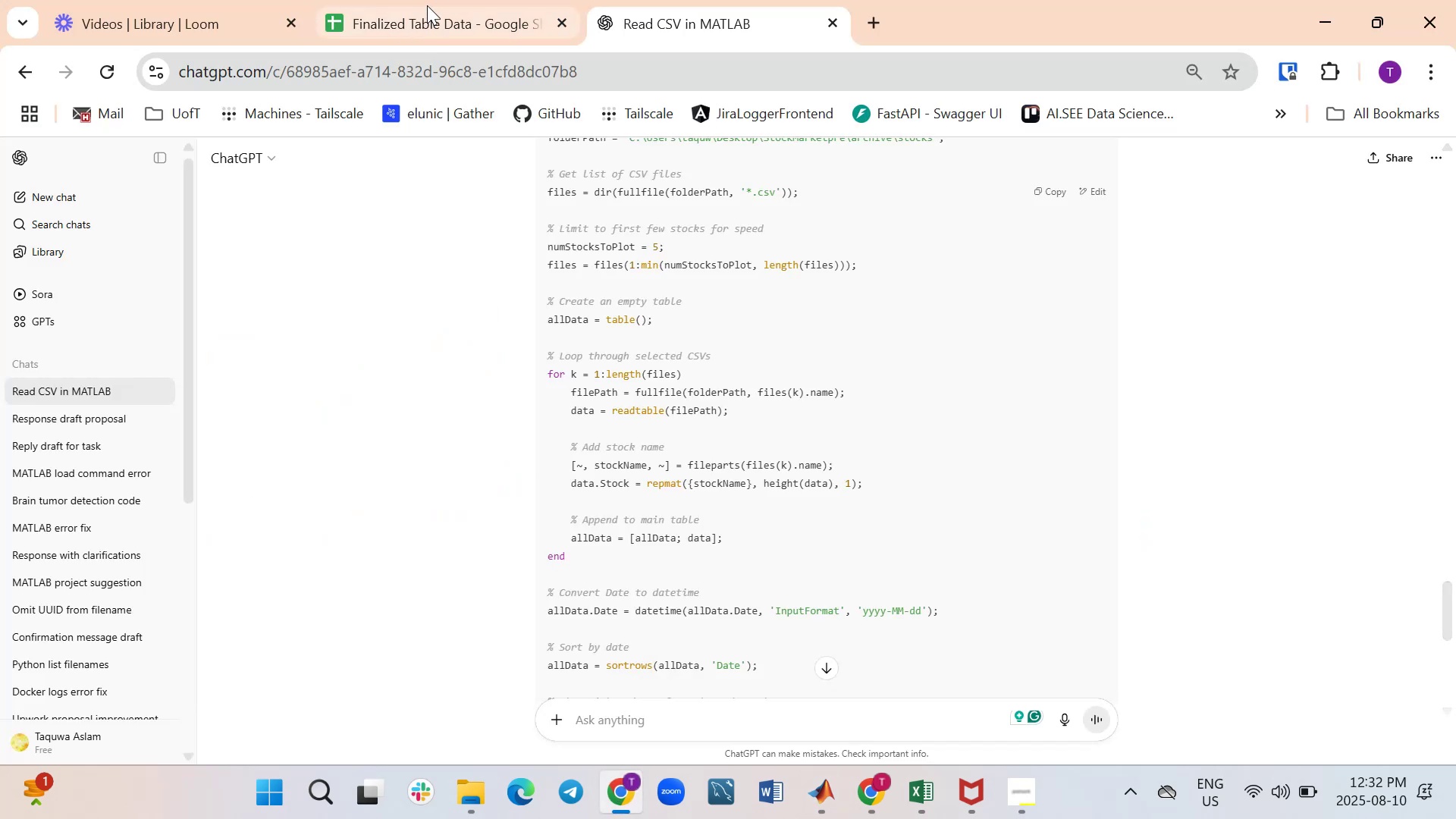 
wait(9.73)
 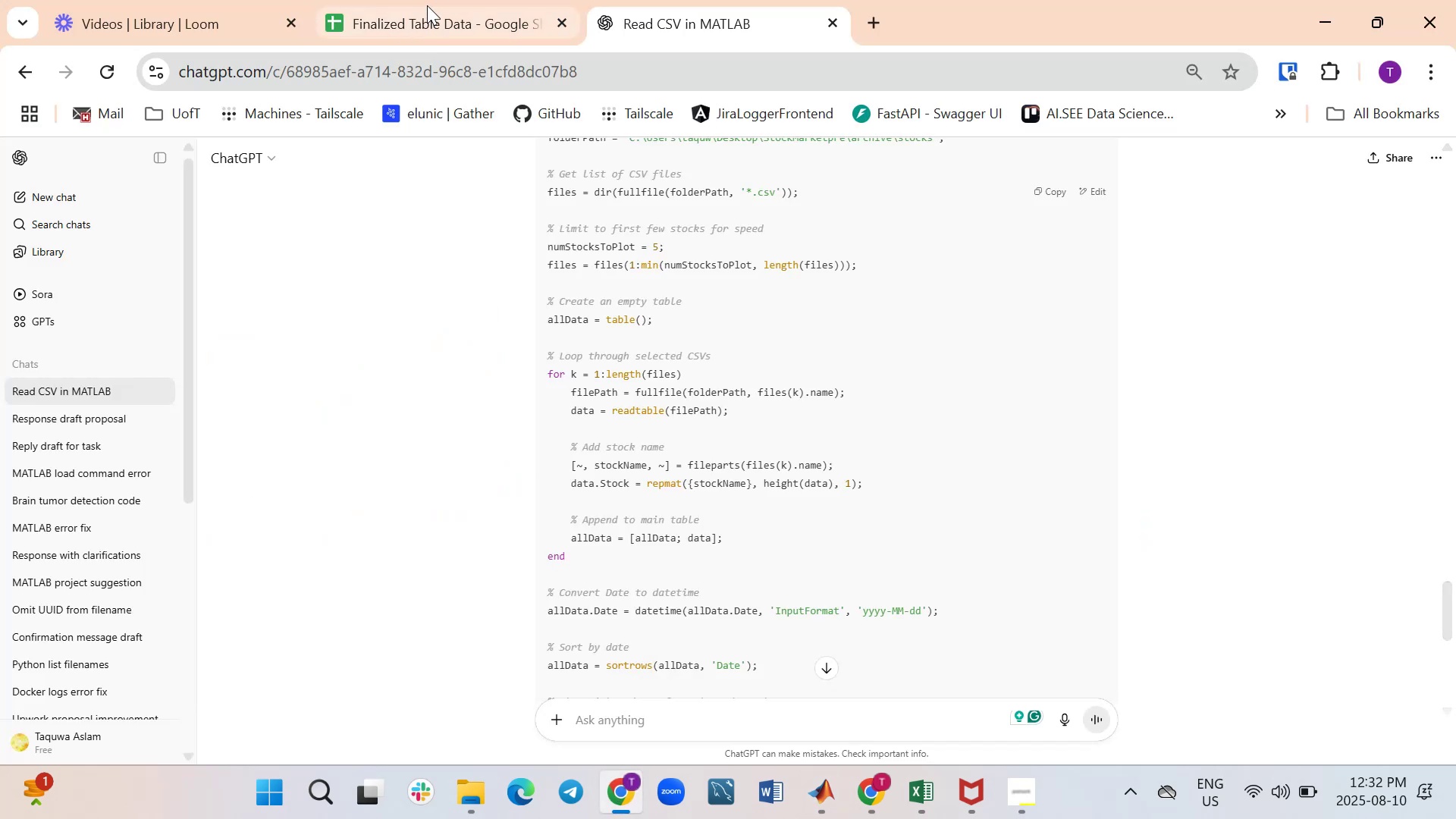 
scroll: coordinate [197, 317], scroll_direction: down, amount: 1.0
 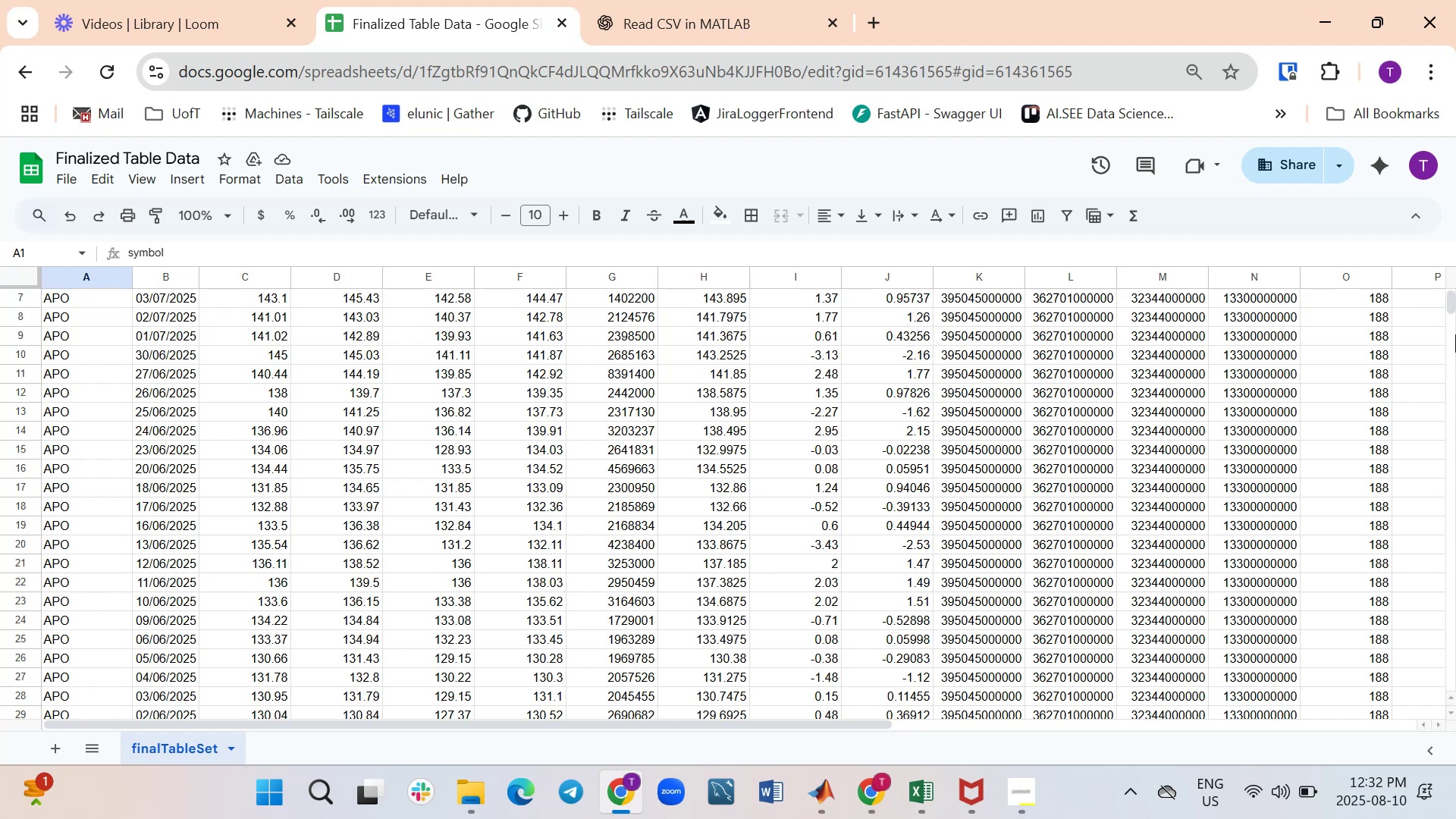 
left_click_drag(start_coordinate=[1454, 301], to_coordinate=[1420, 265])
 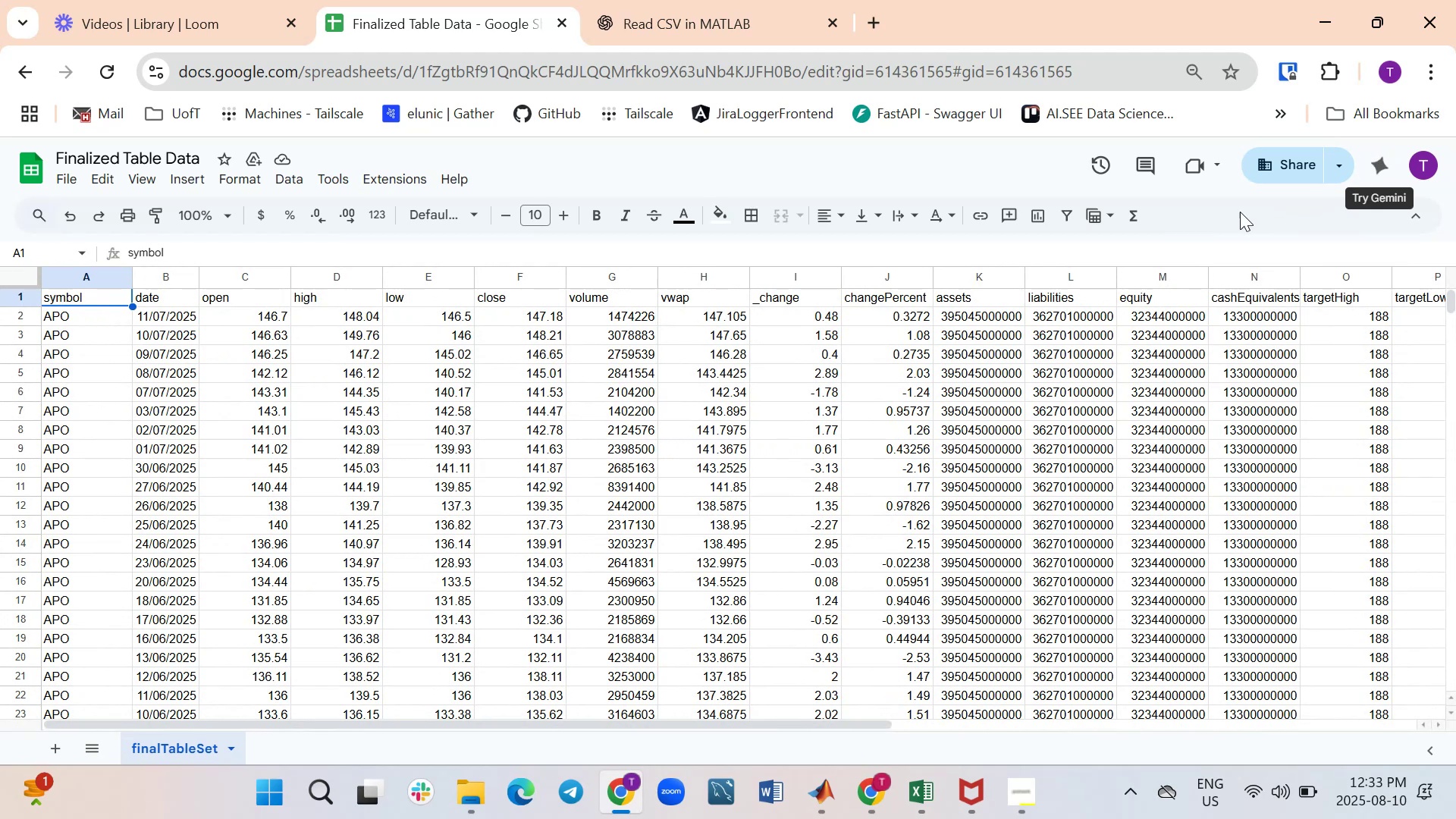 
mouse_move([384, 211])
 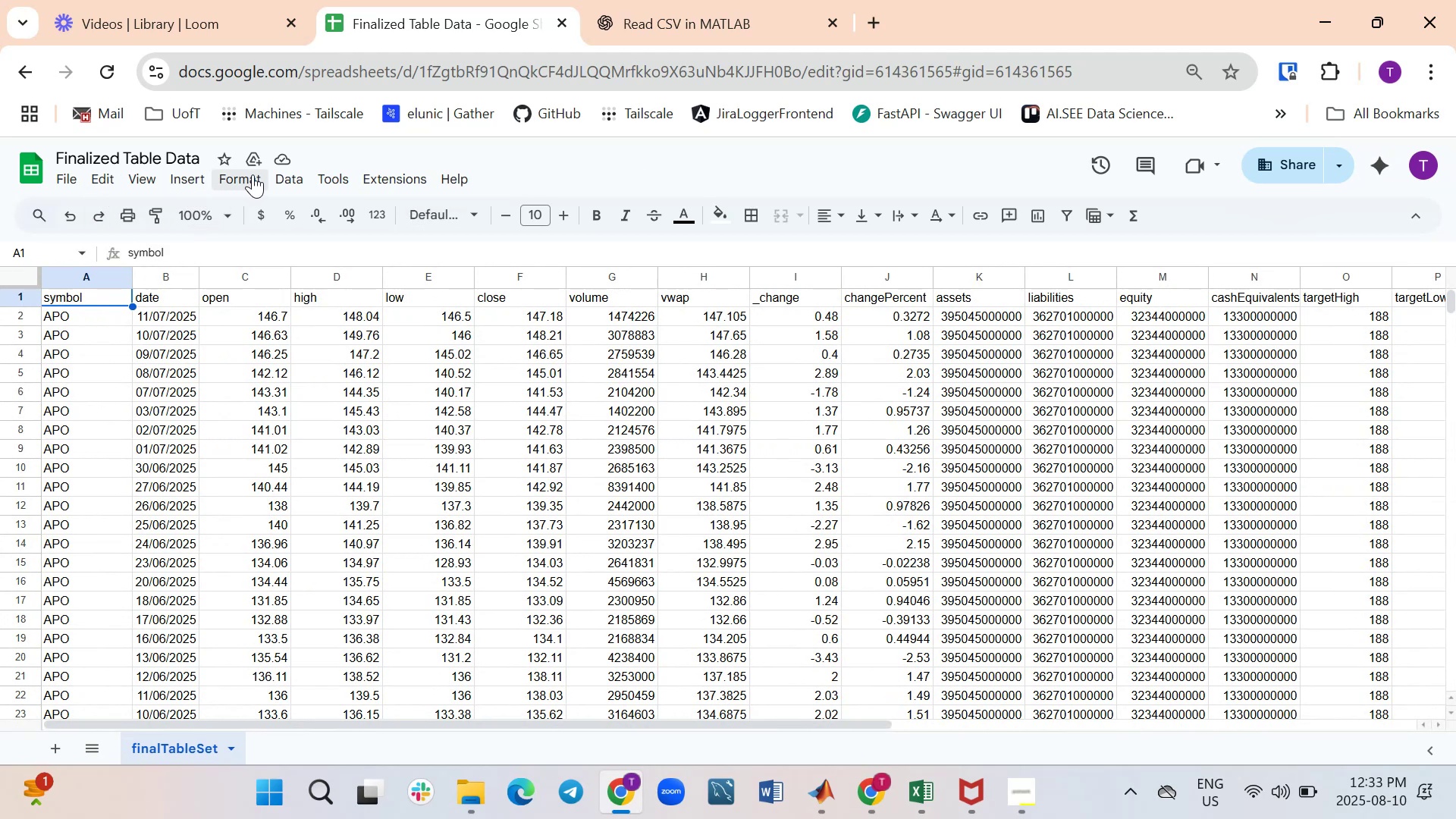 
wait(5.8)
 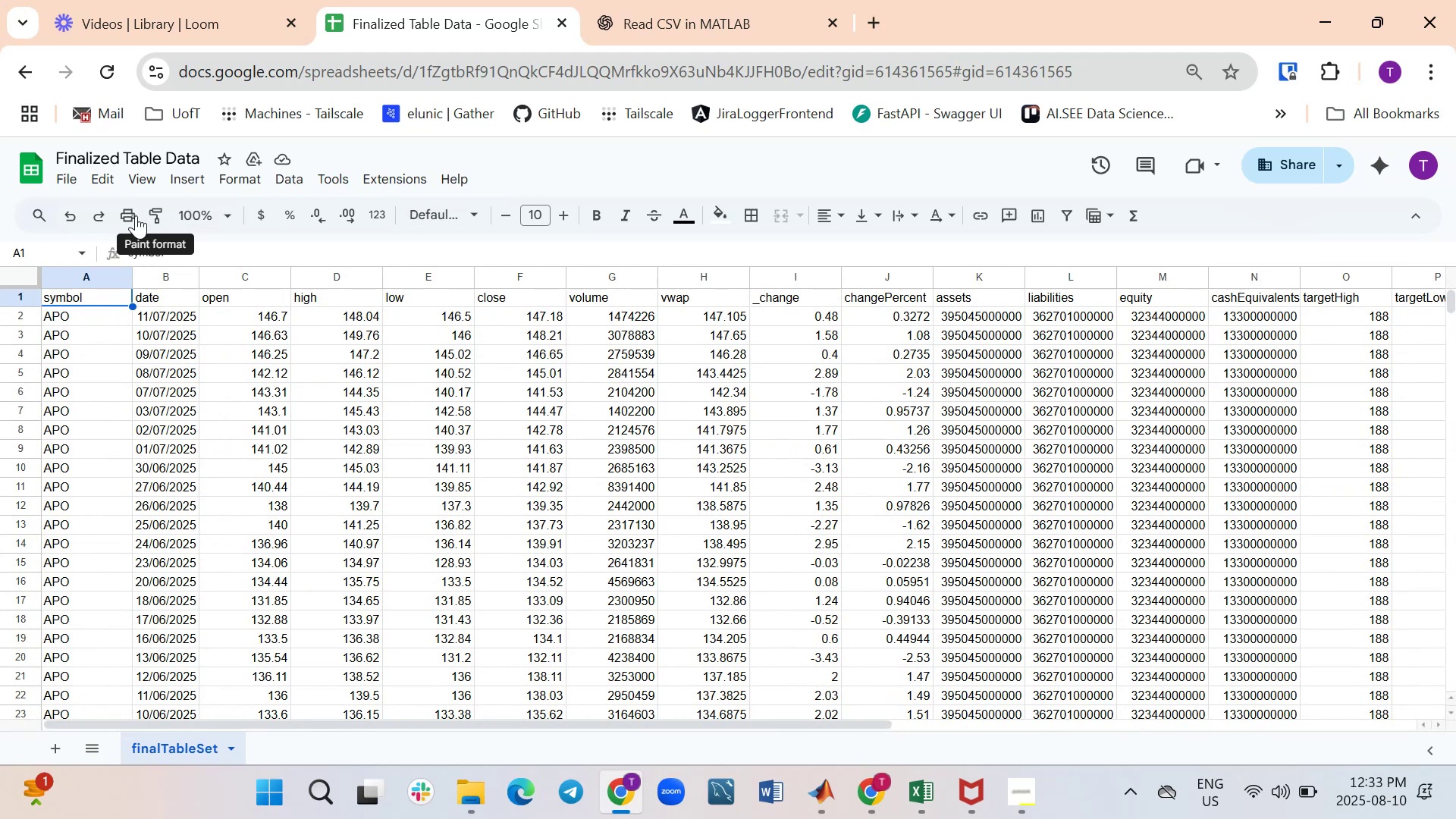 
mouse_move([264, 159])
 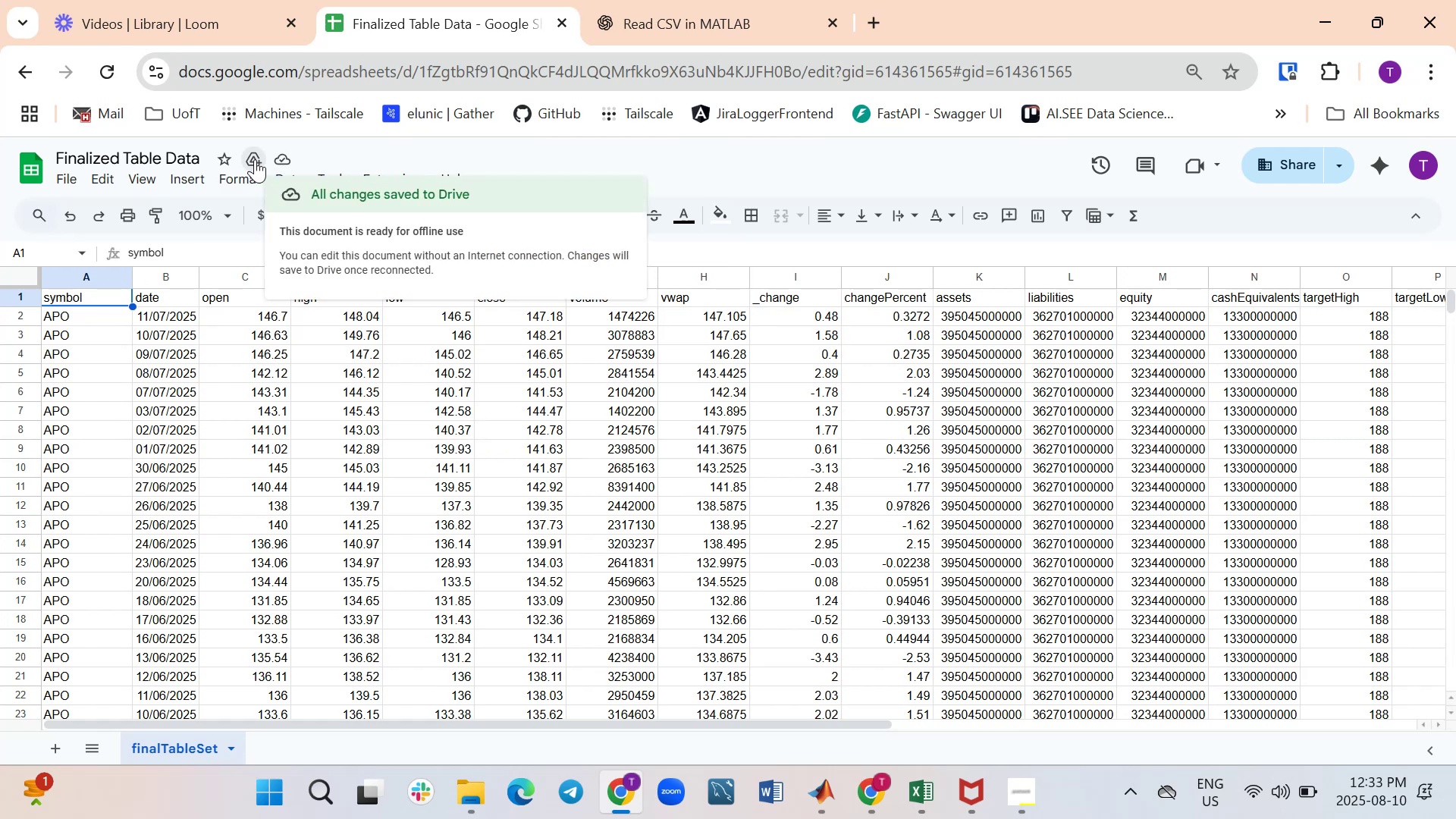 
mouse_move([246, 160])
 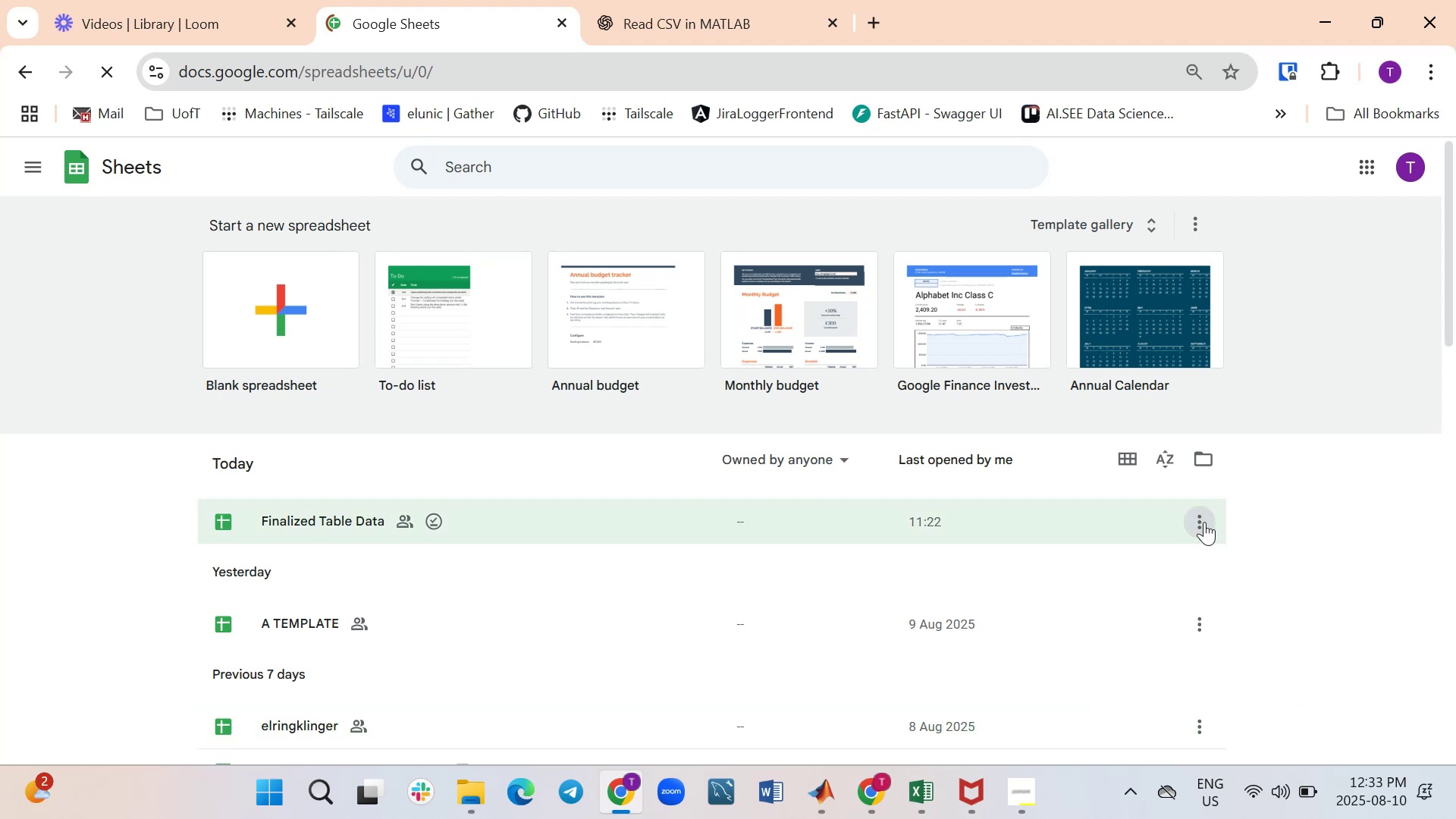 
wait(35.9)
 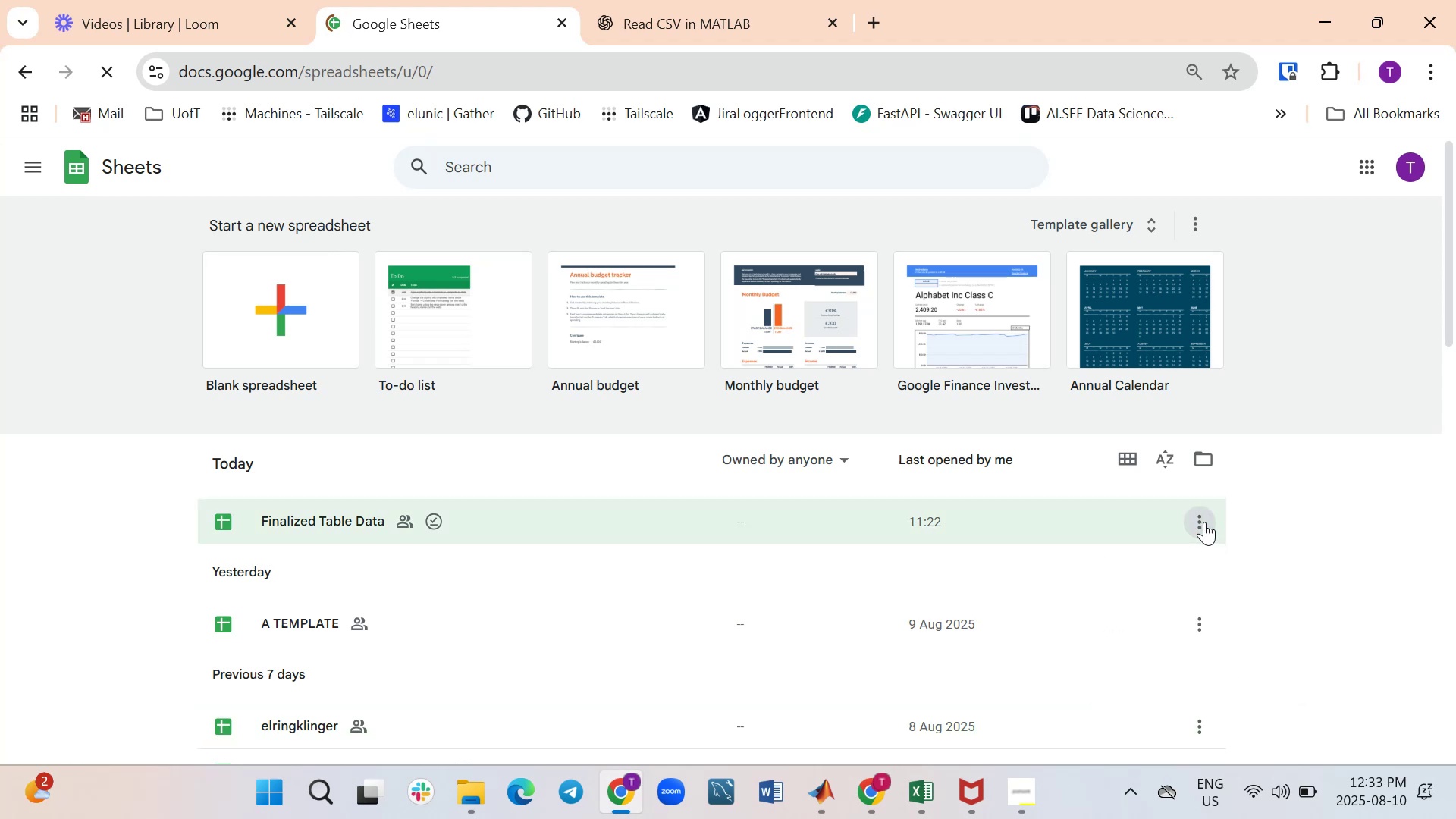 
left_click([291, 528])
 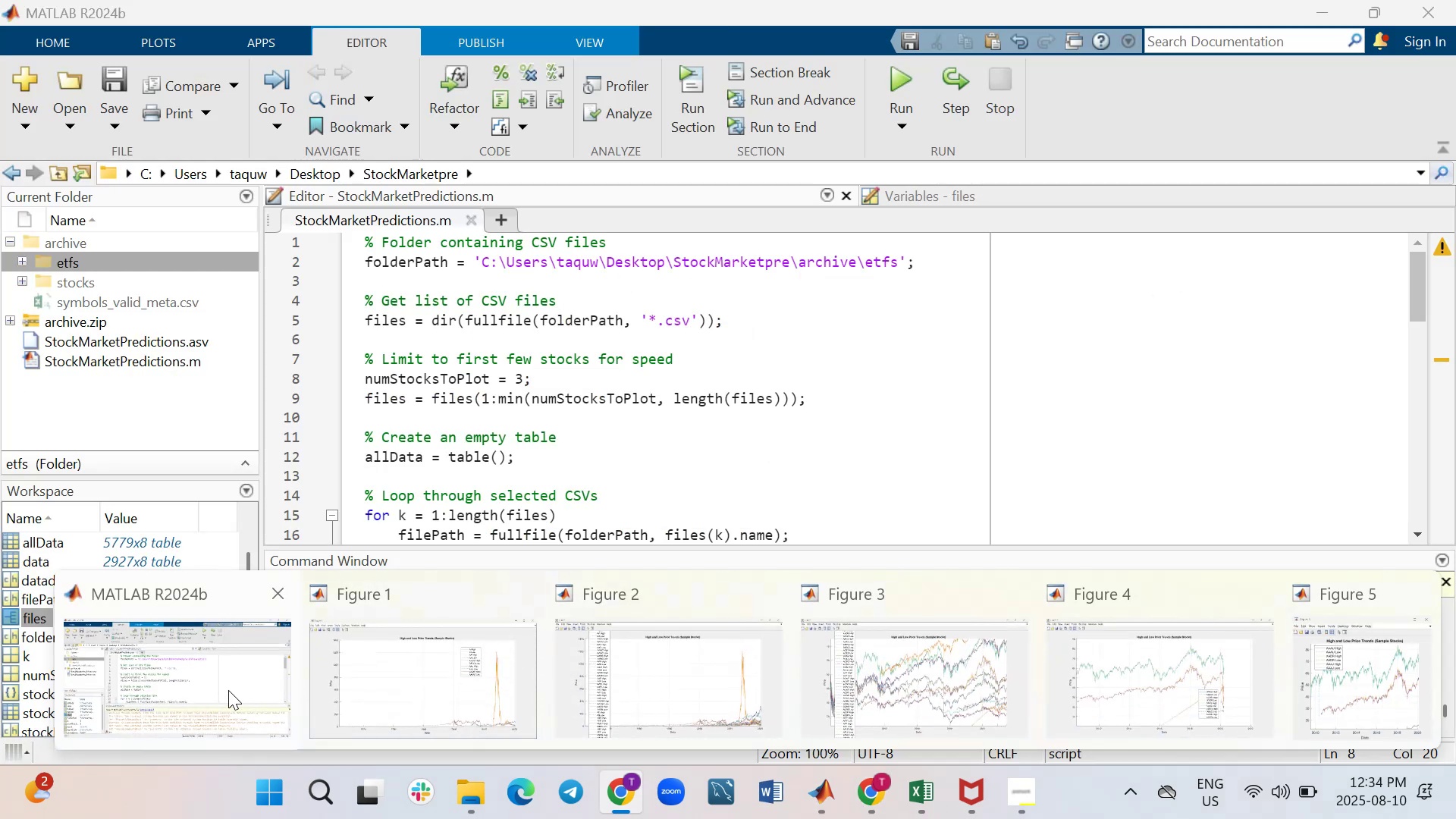 
wait(12.67)
 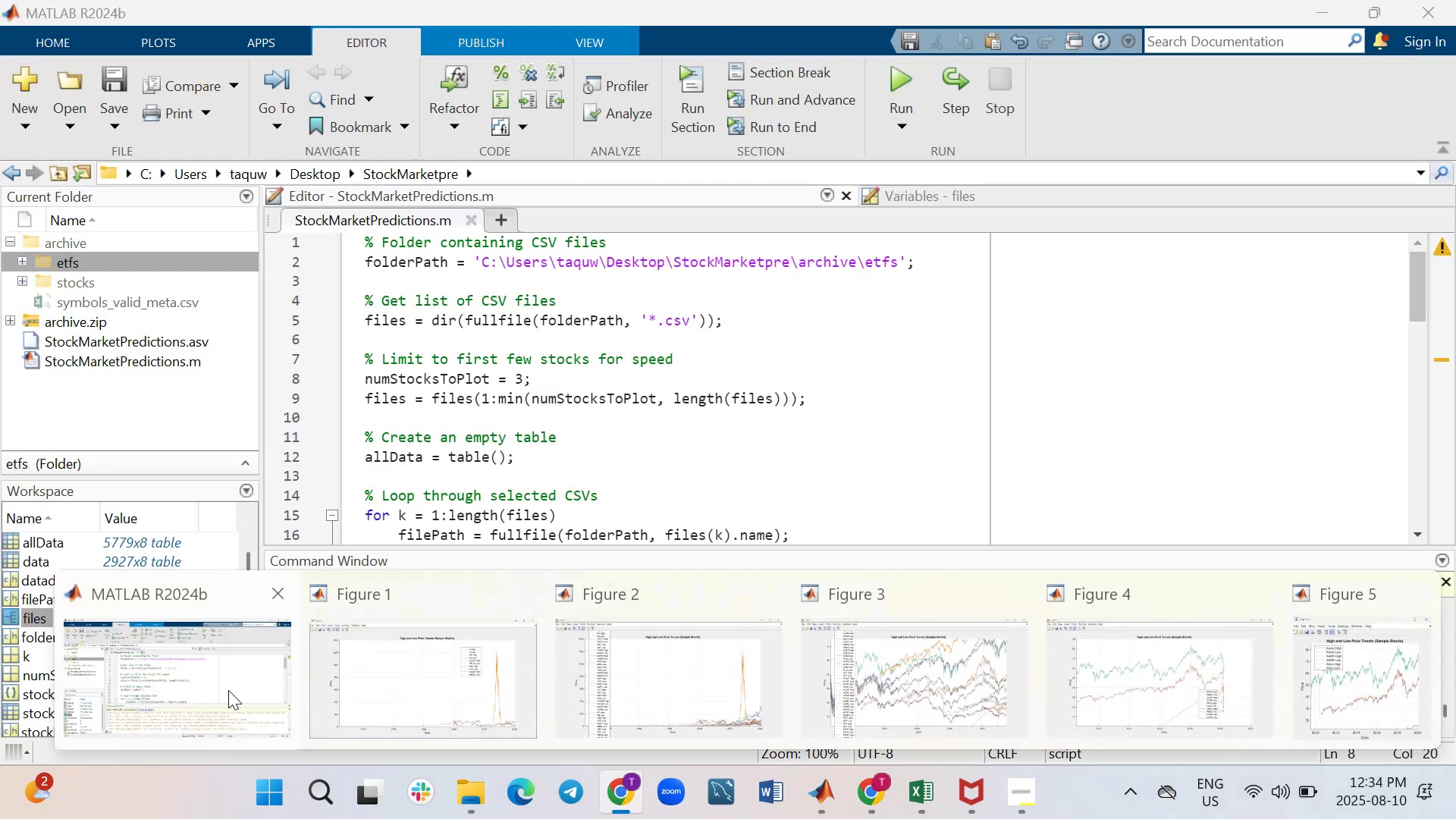 
key(Backspace)
 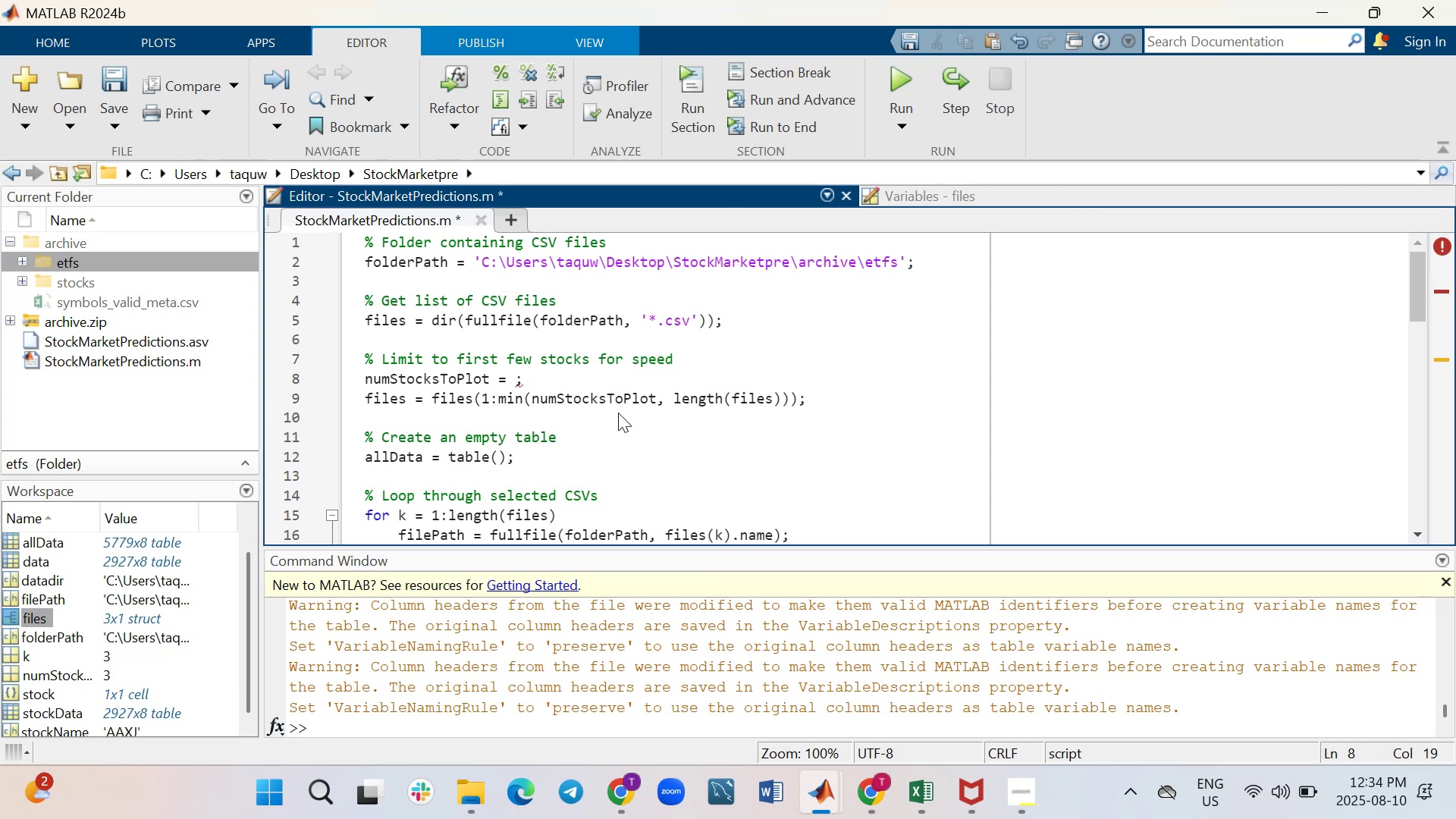 
key(1)
 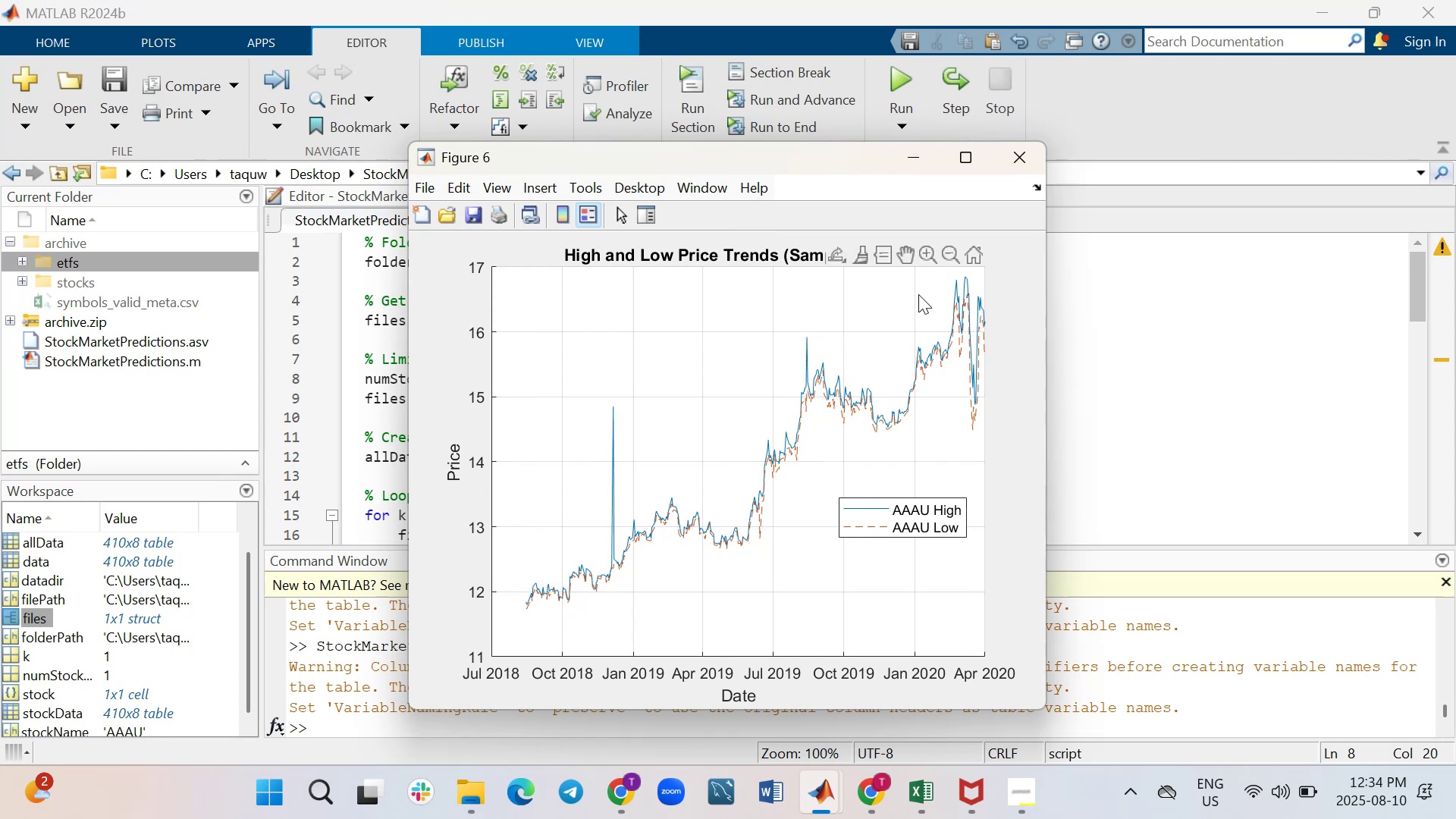 
wait(7.86)
 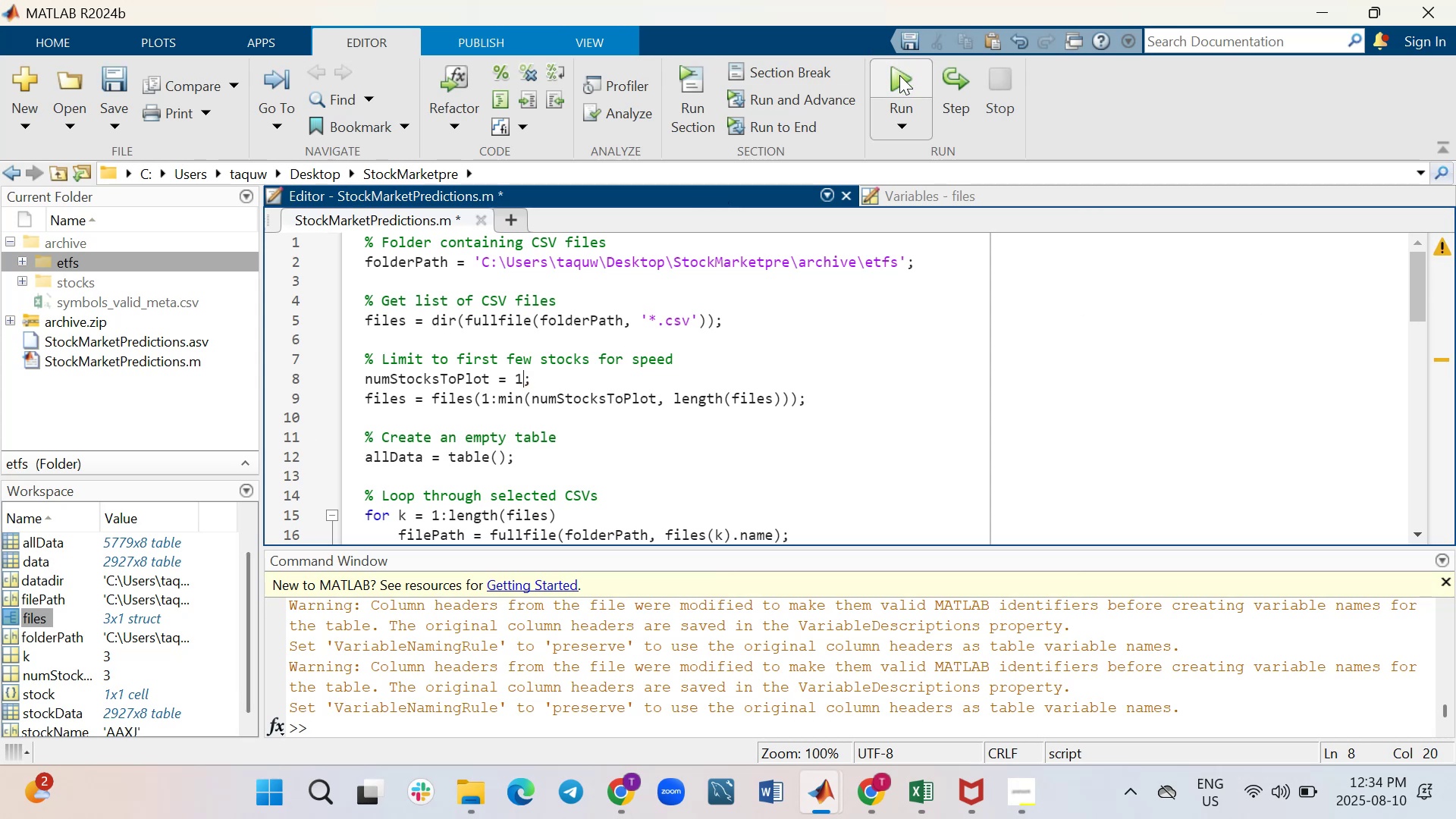 
left_click([970, 171])
 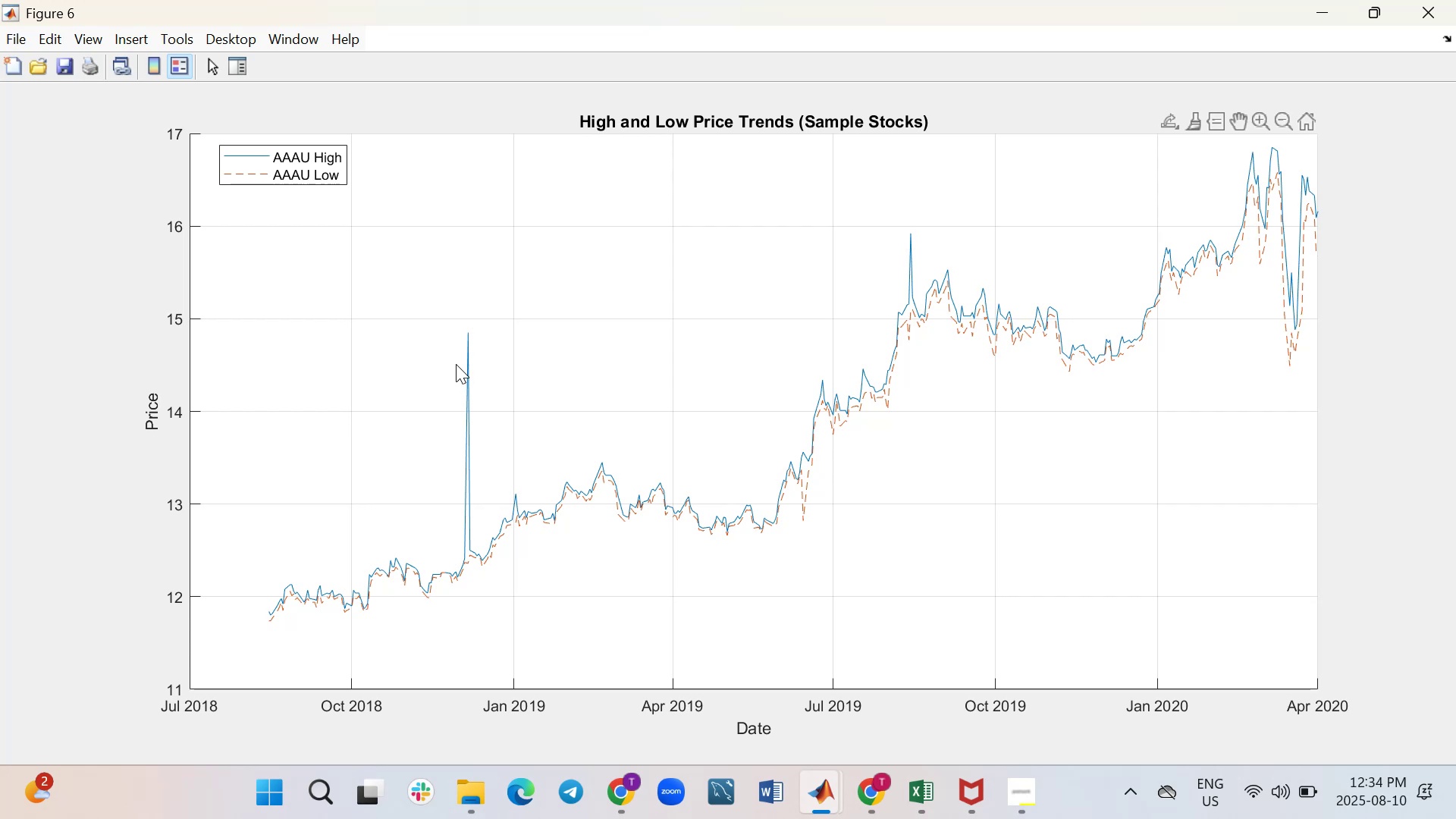 
wait(24.33)
 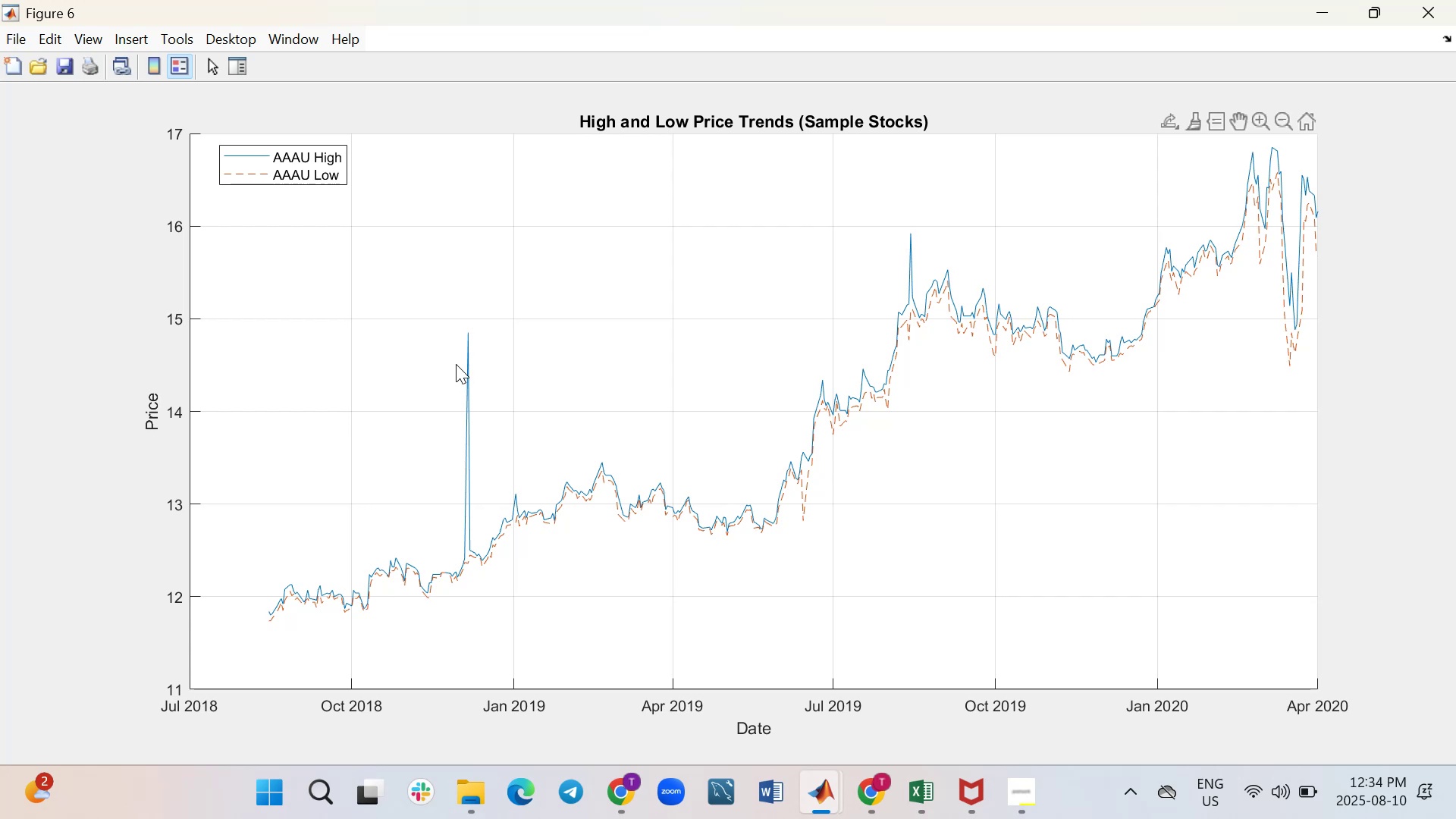 
left_click_drag(start_coordinate=[837, 714], to_coordinate=[839, 717])
 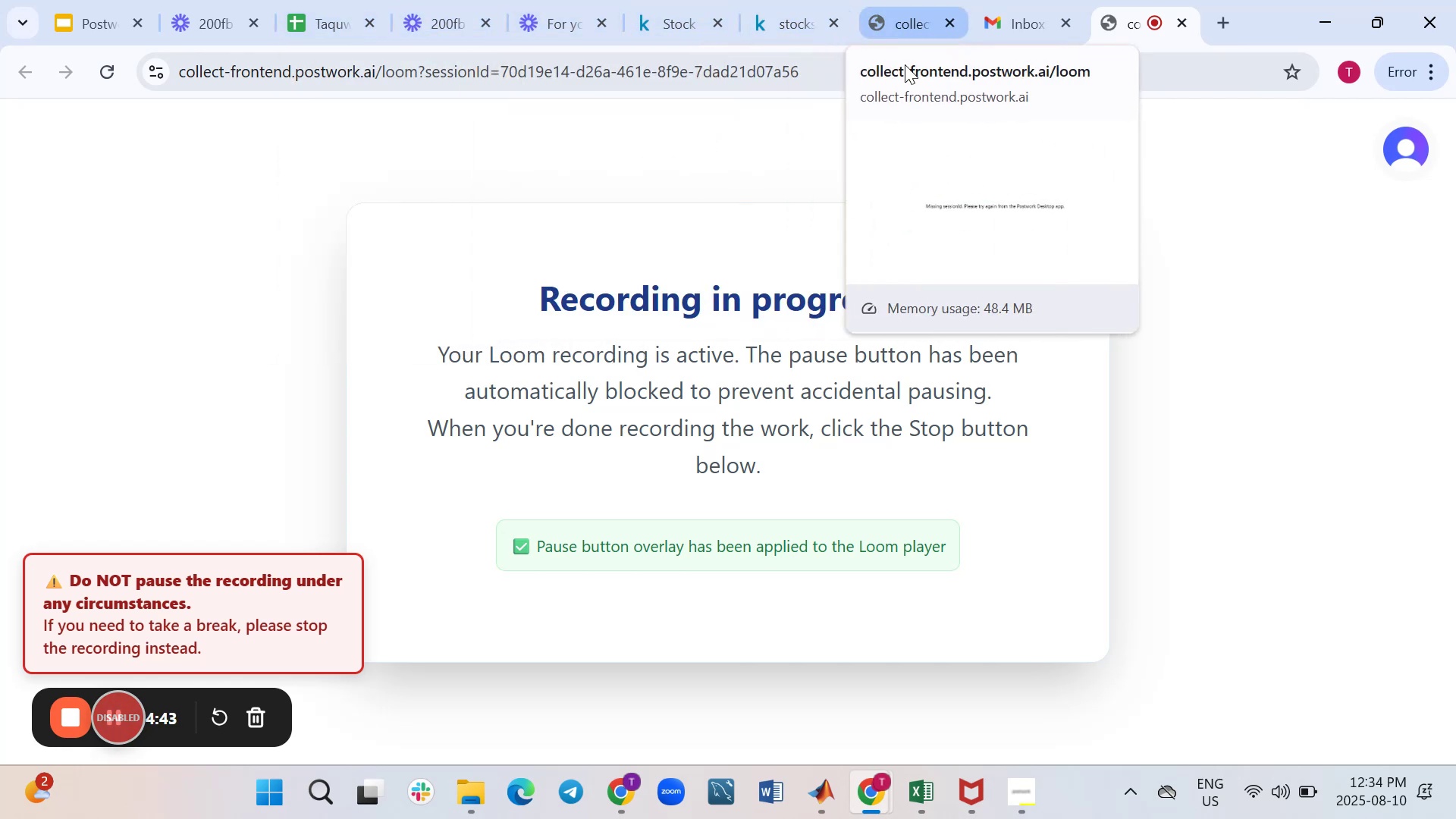 
wait(11.63)
 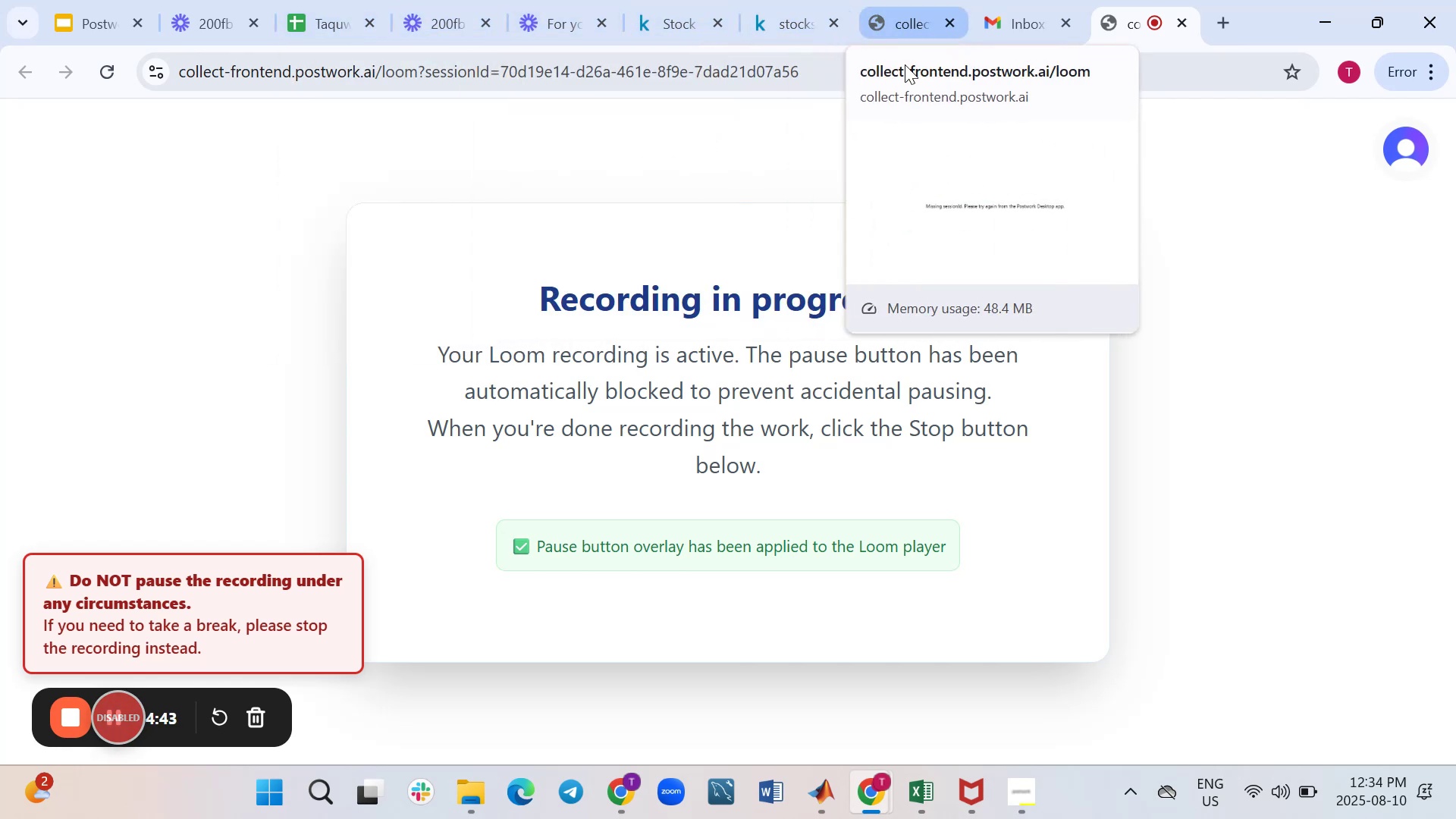 
scroll: coordinate [696, 655], scroll_direction: down, amount: 7.0
 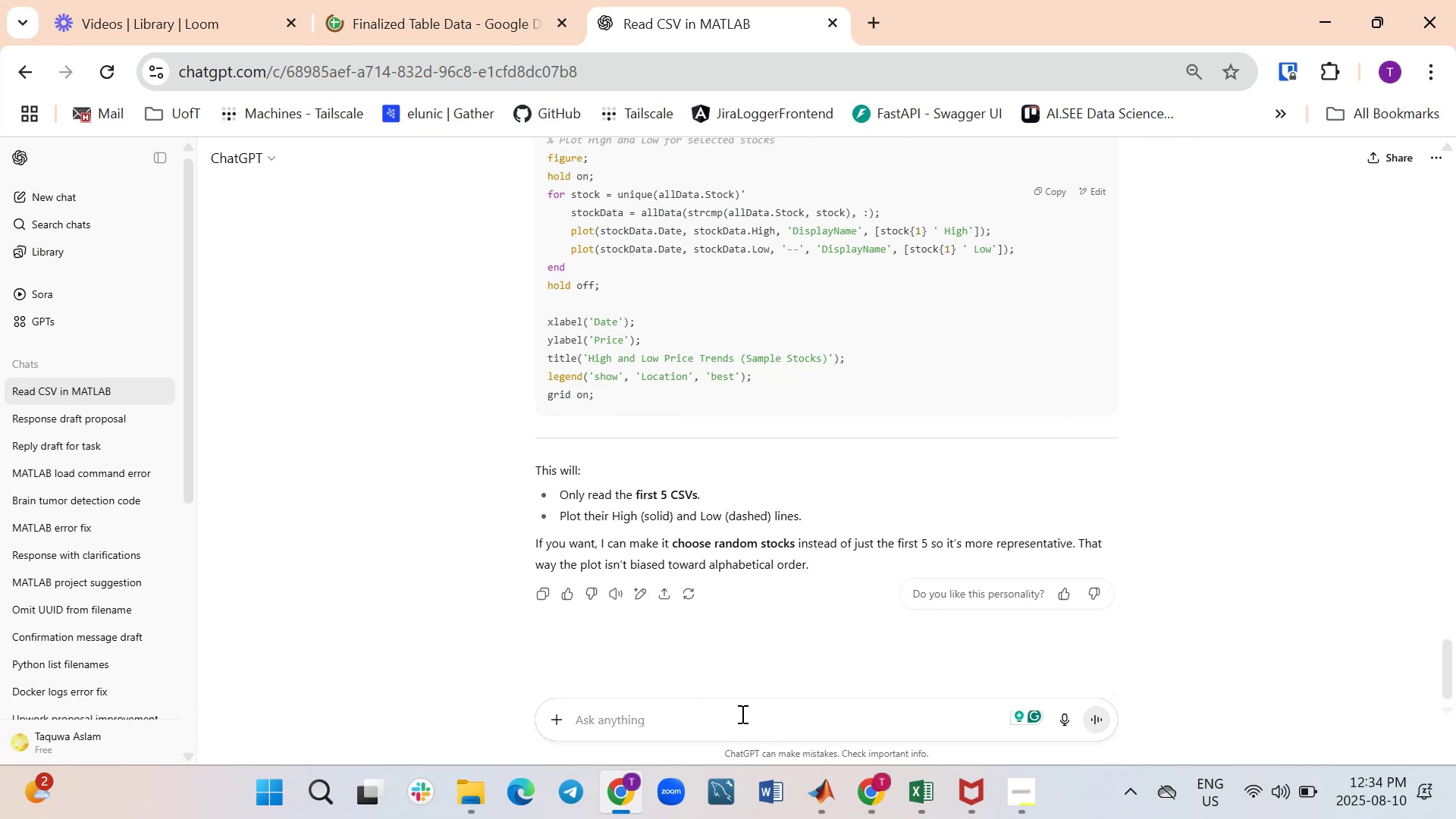 
type(plot average of all)
 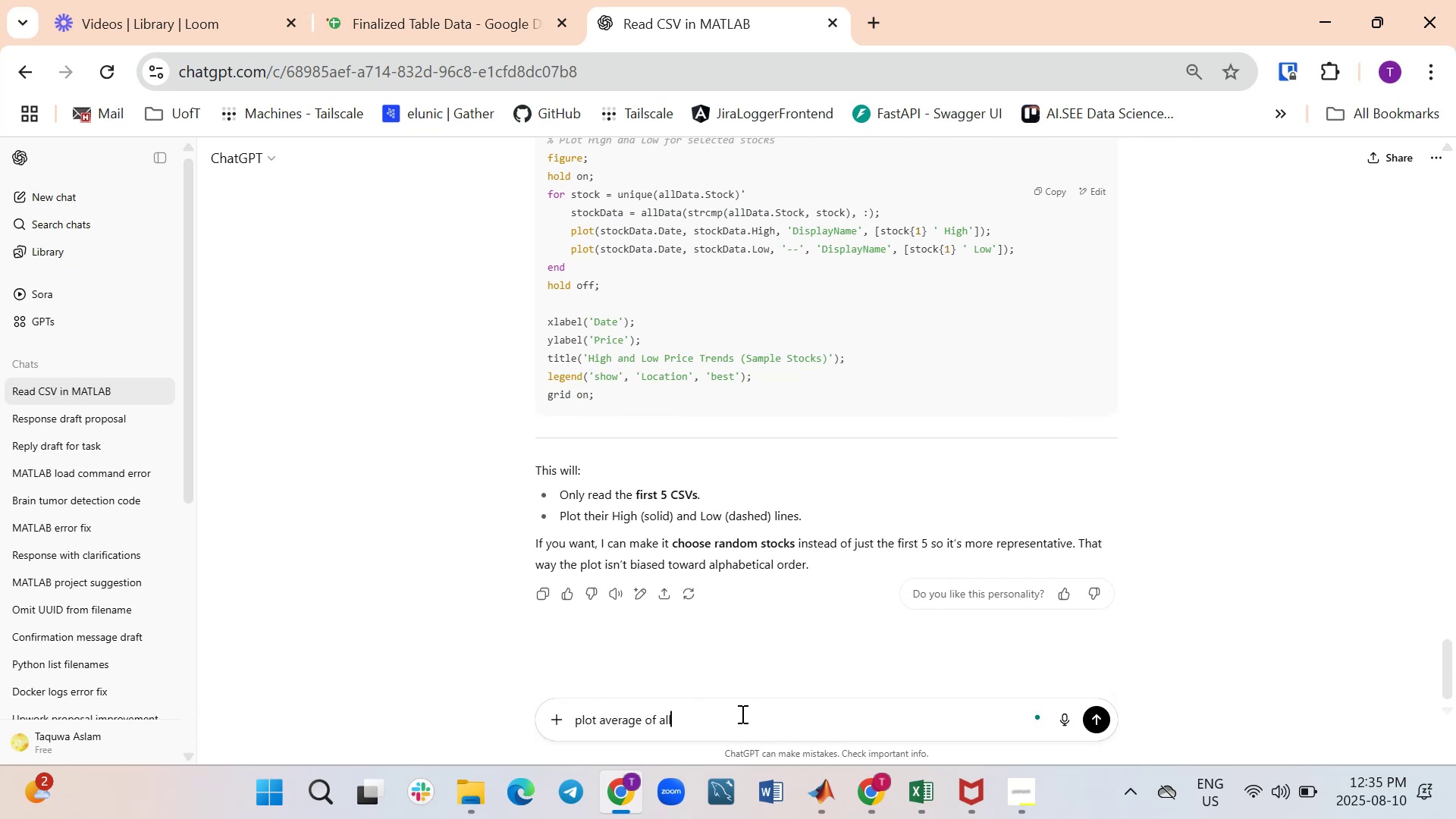 
key(Enter)
 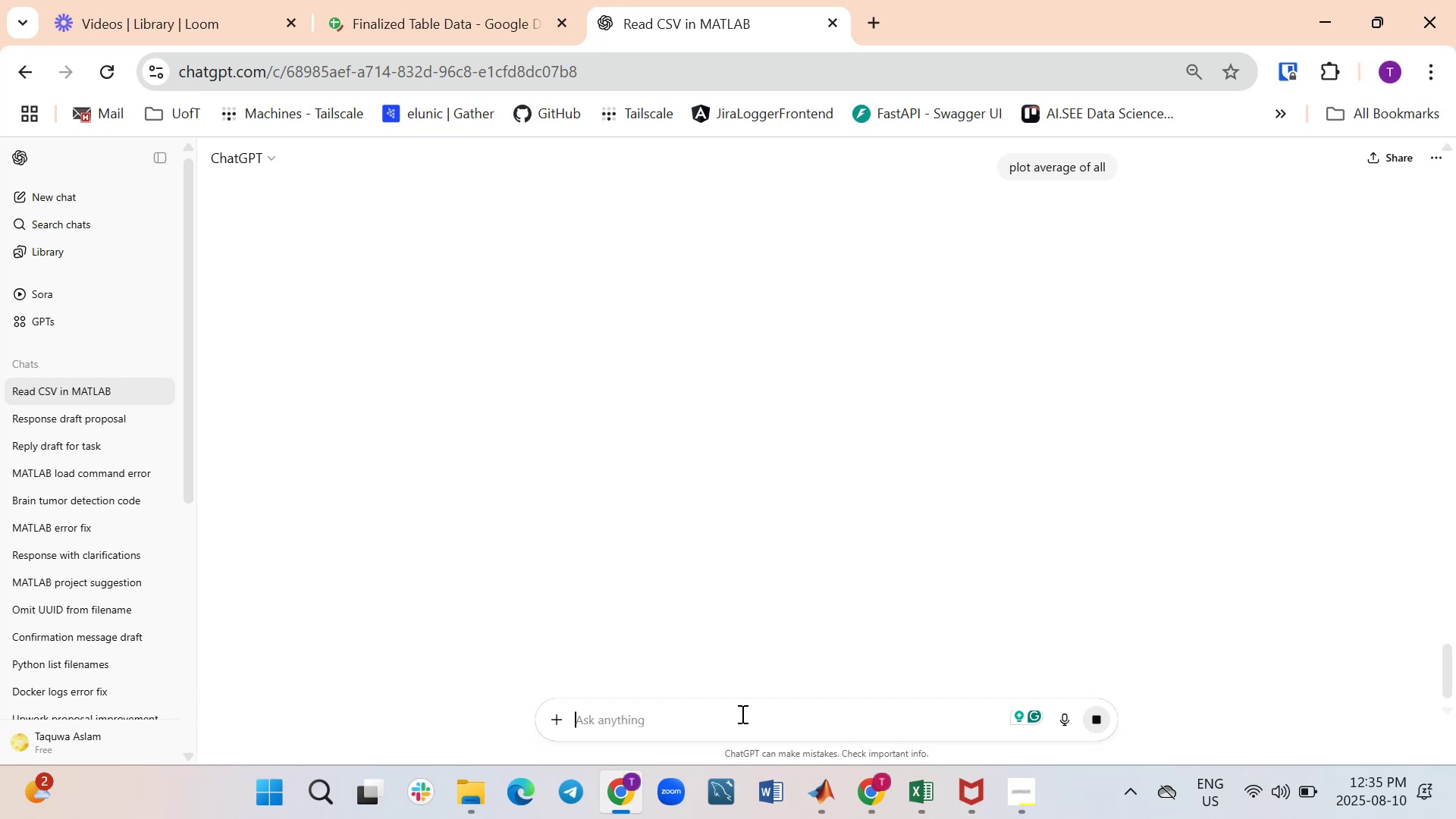 
wait(8.51)
 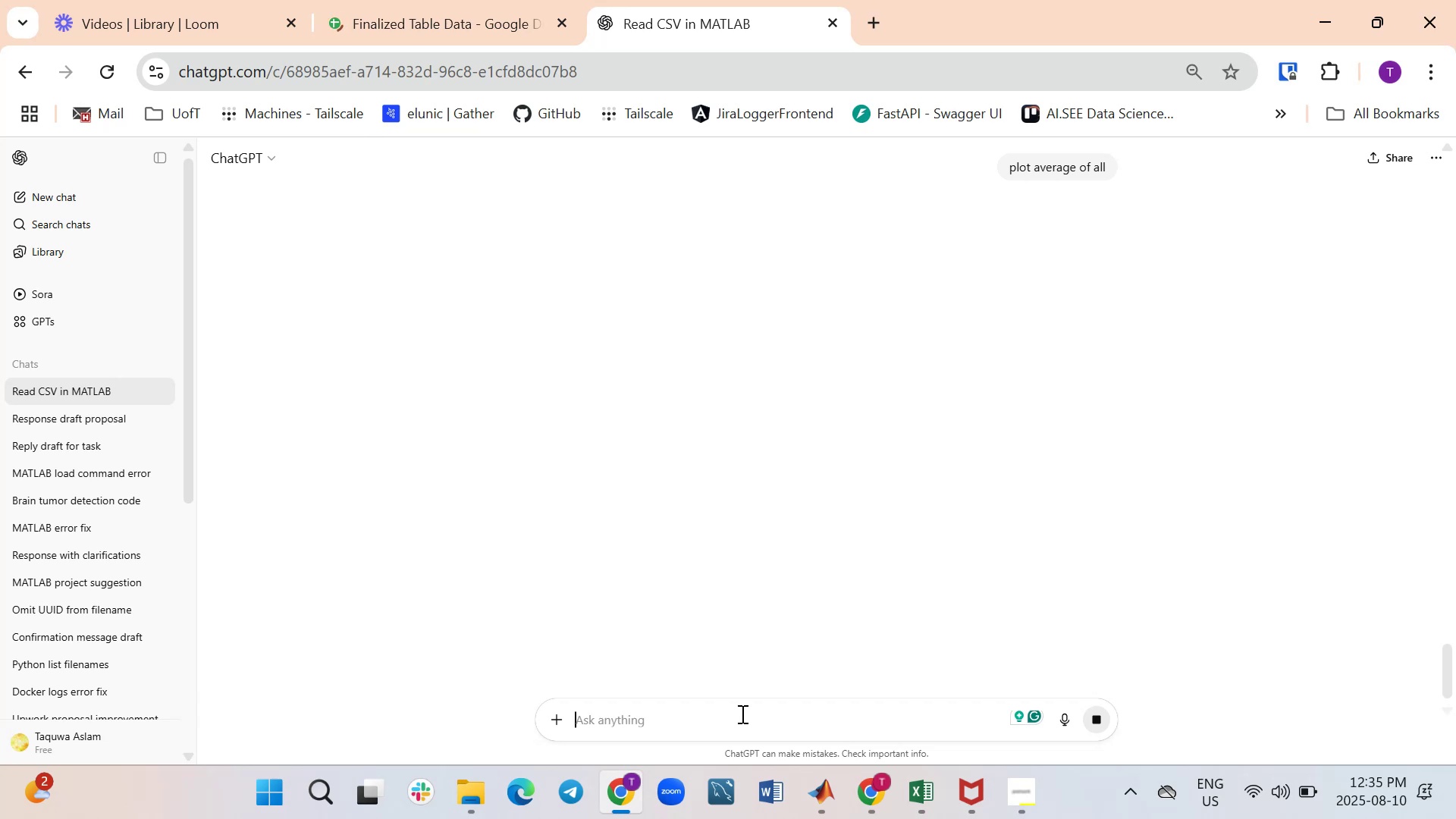 
scroll: coordinate [928, 502], scroll_direction: up, amount: 2.0
 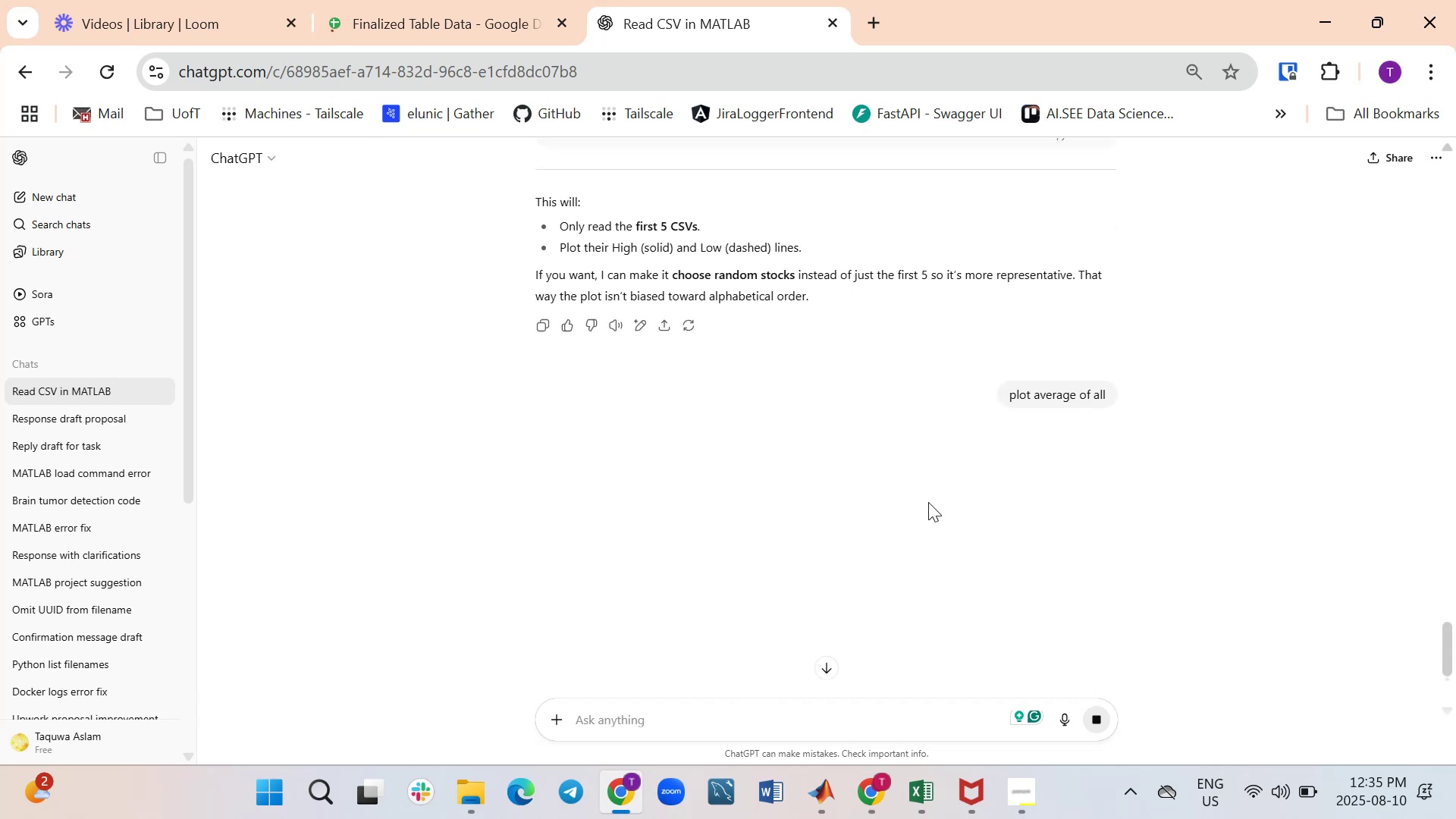 
scroll: coordinate [928, 502], scroll_direction: down, amount: 1.0
 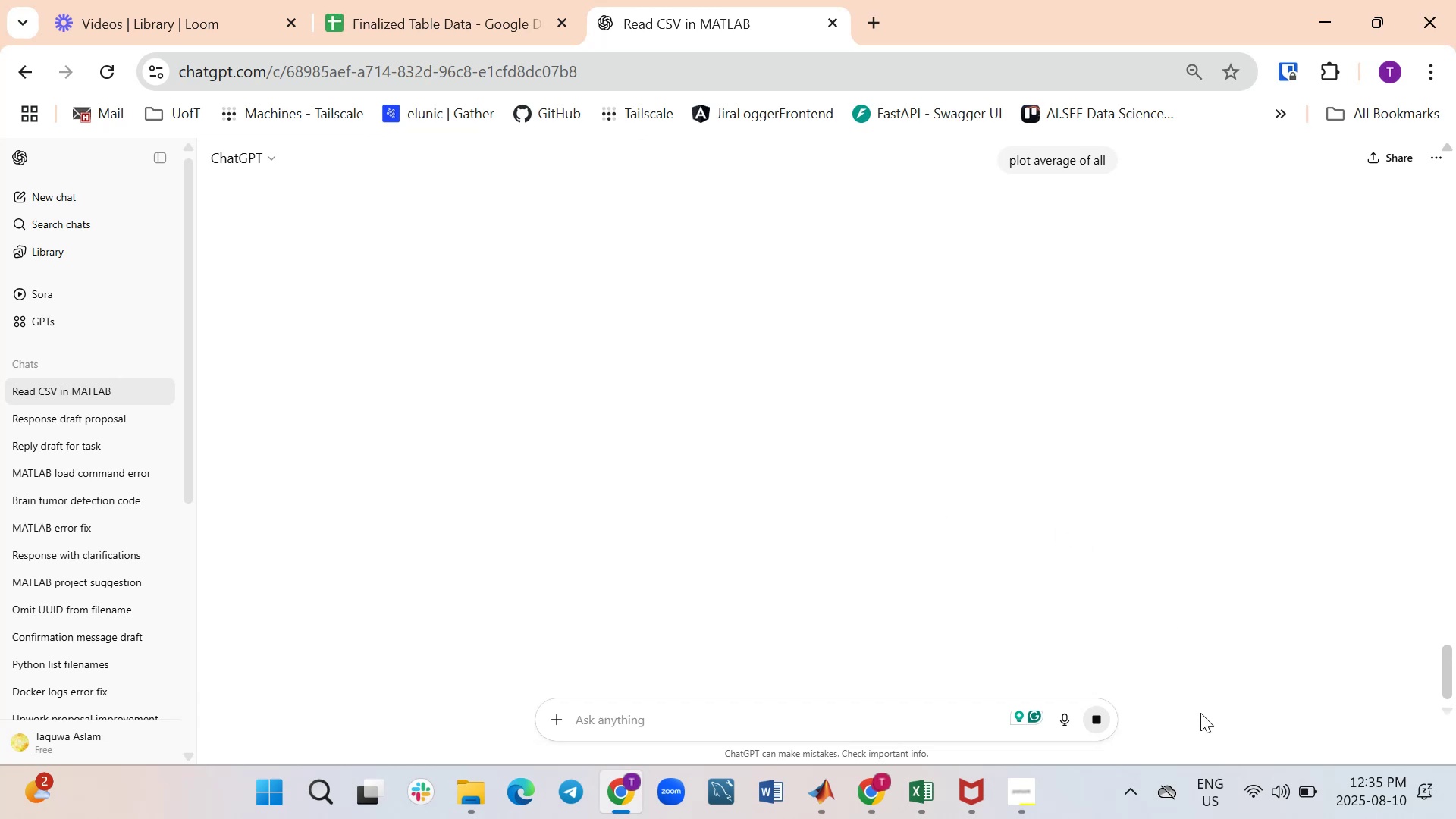 
mouse_move([1232, 784])
 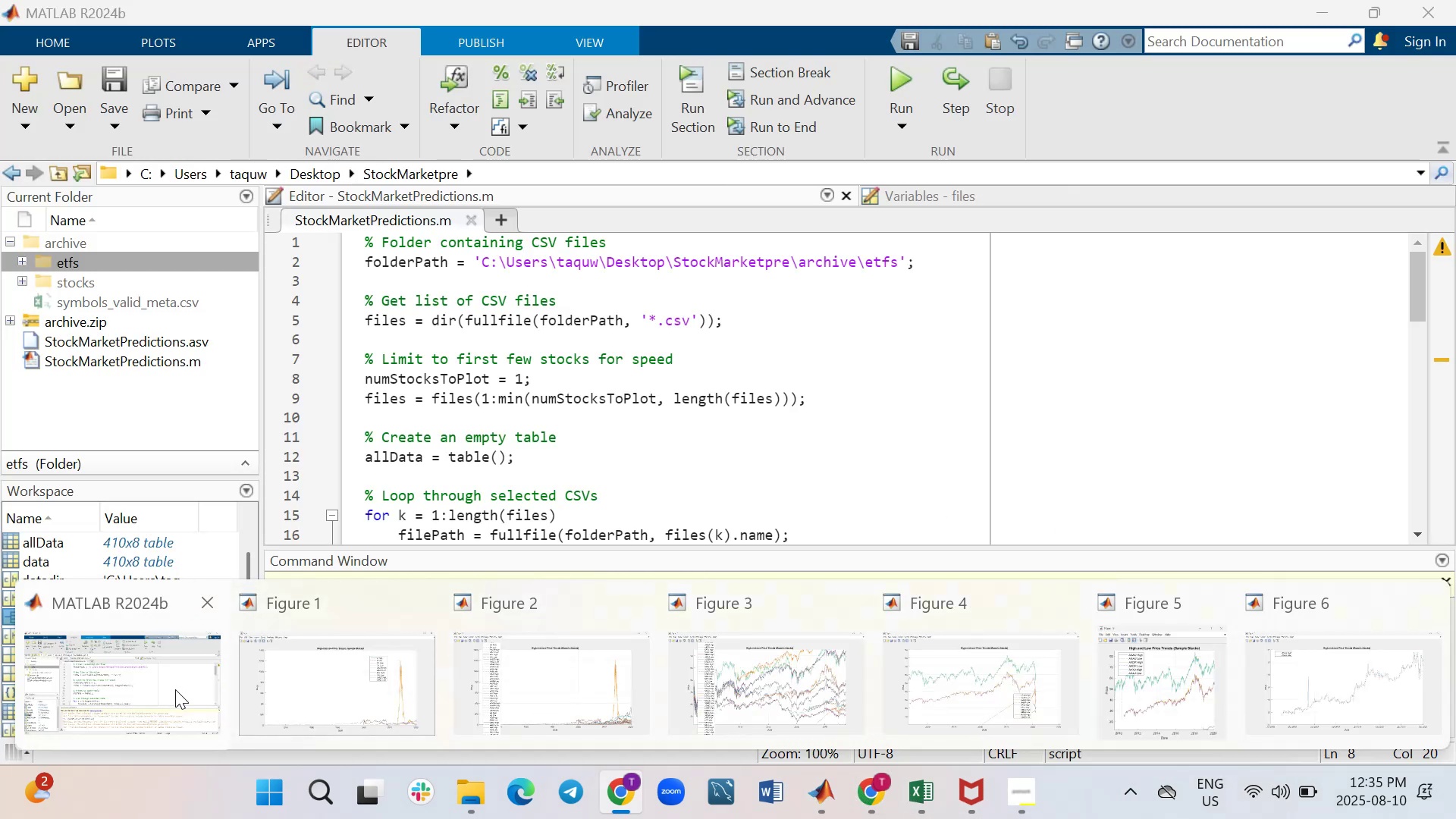 
wait(10.74)
 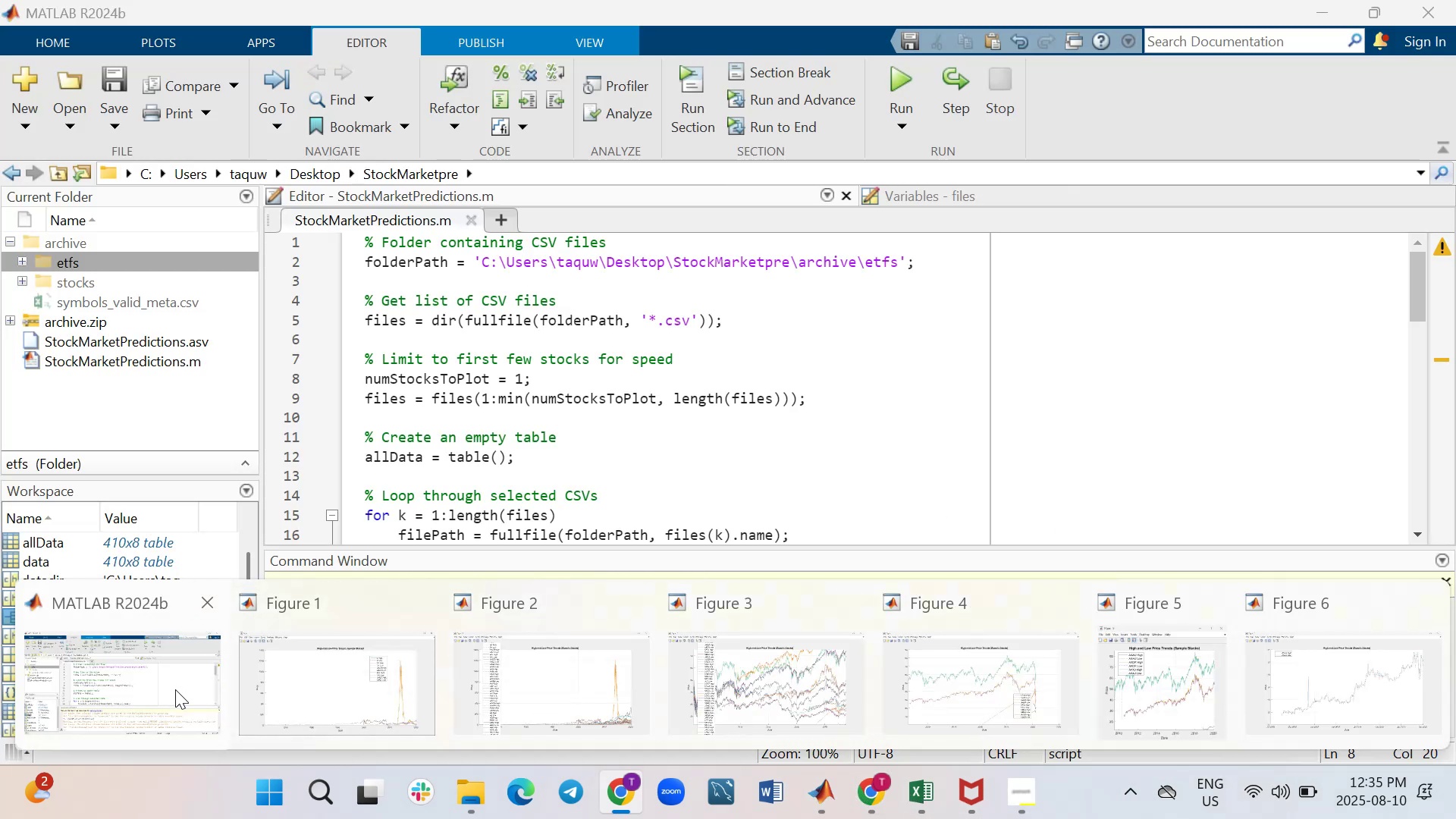 
scroll: coordinate [767, 453], scroll_direction: down, amount: 5.0
 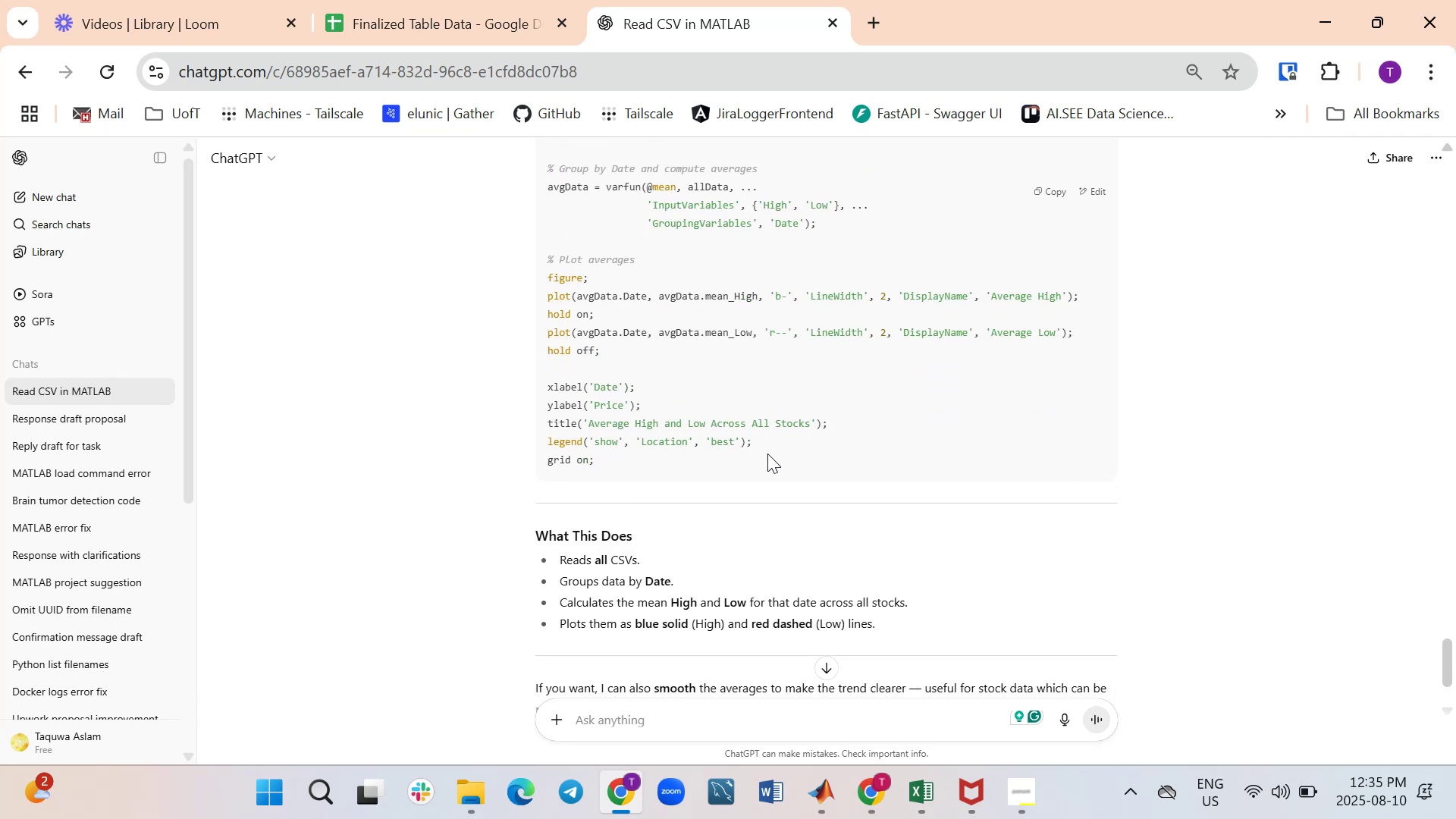 
scroll: coordinate [767, 453], scroll_direction: down, amount: 1.0
 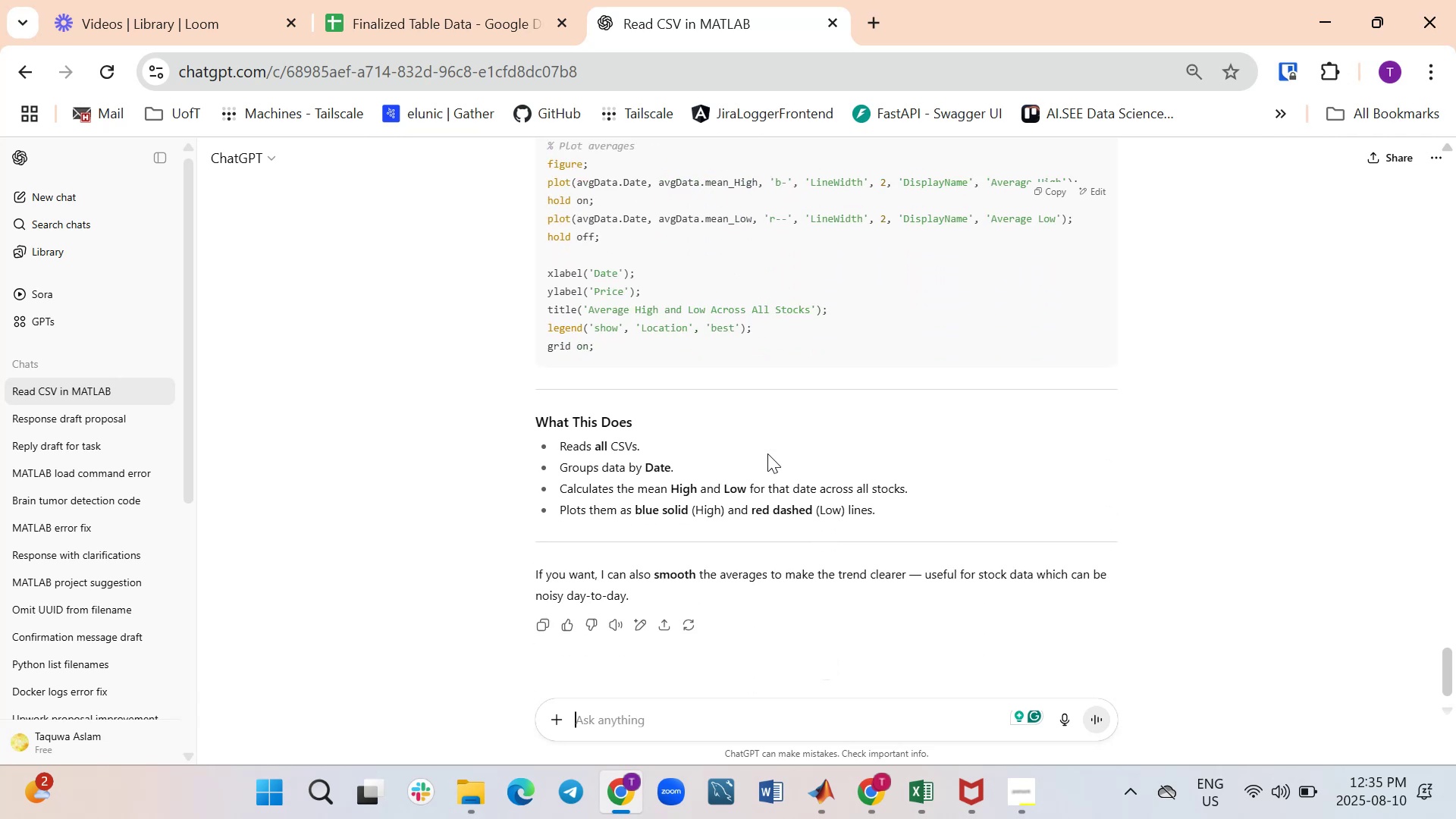 
scroll: coordinate [767, 453], scroll_direction: up, amount: 6.0
 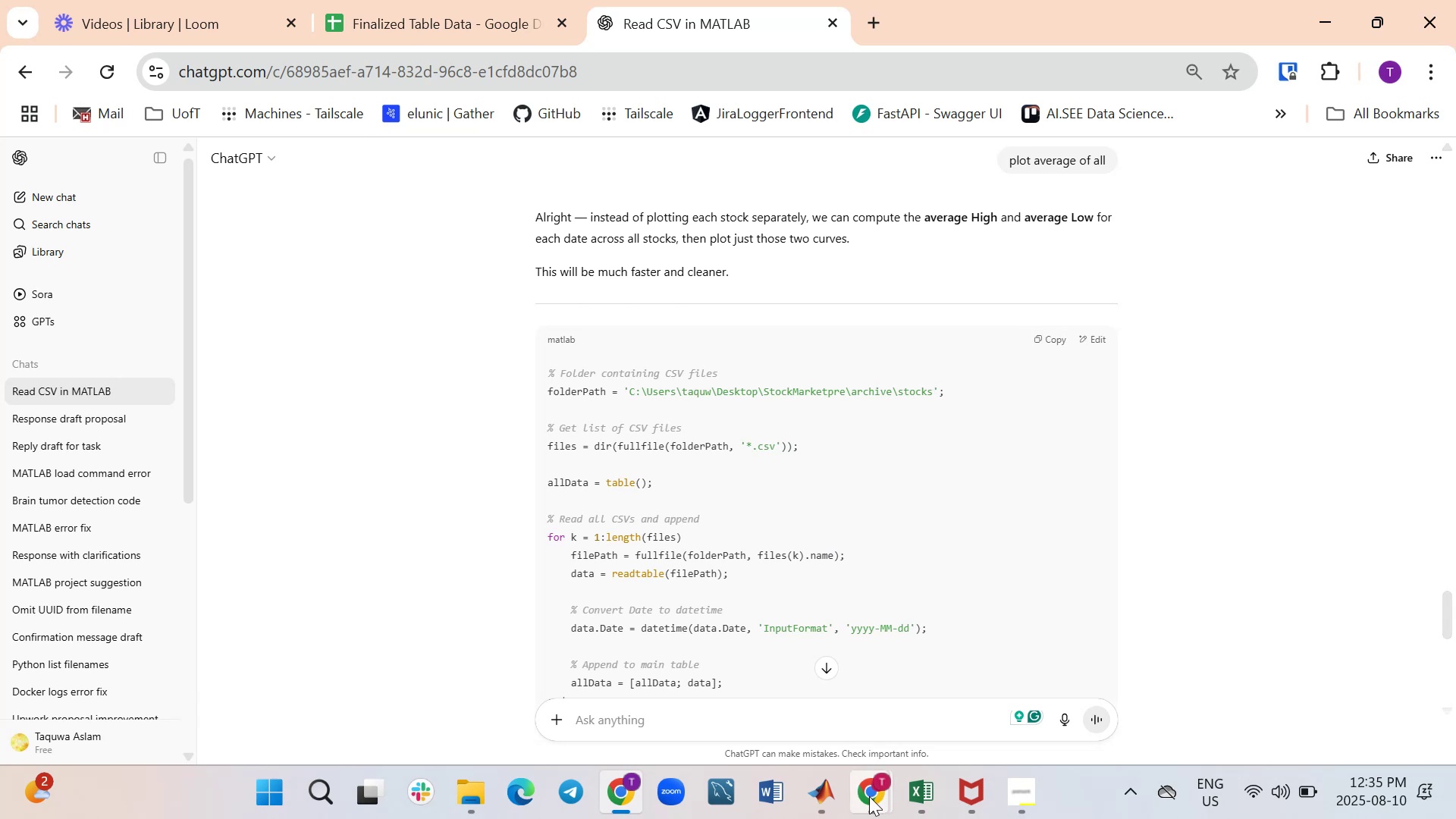 
wait(6.82)
 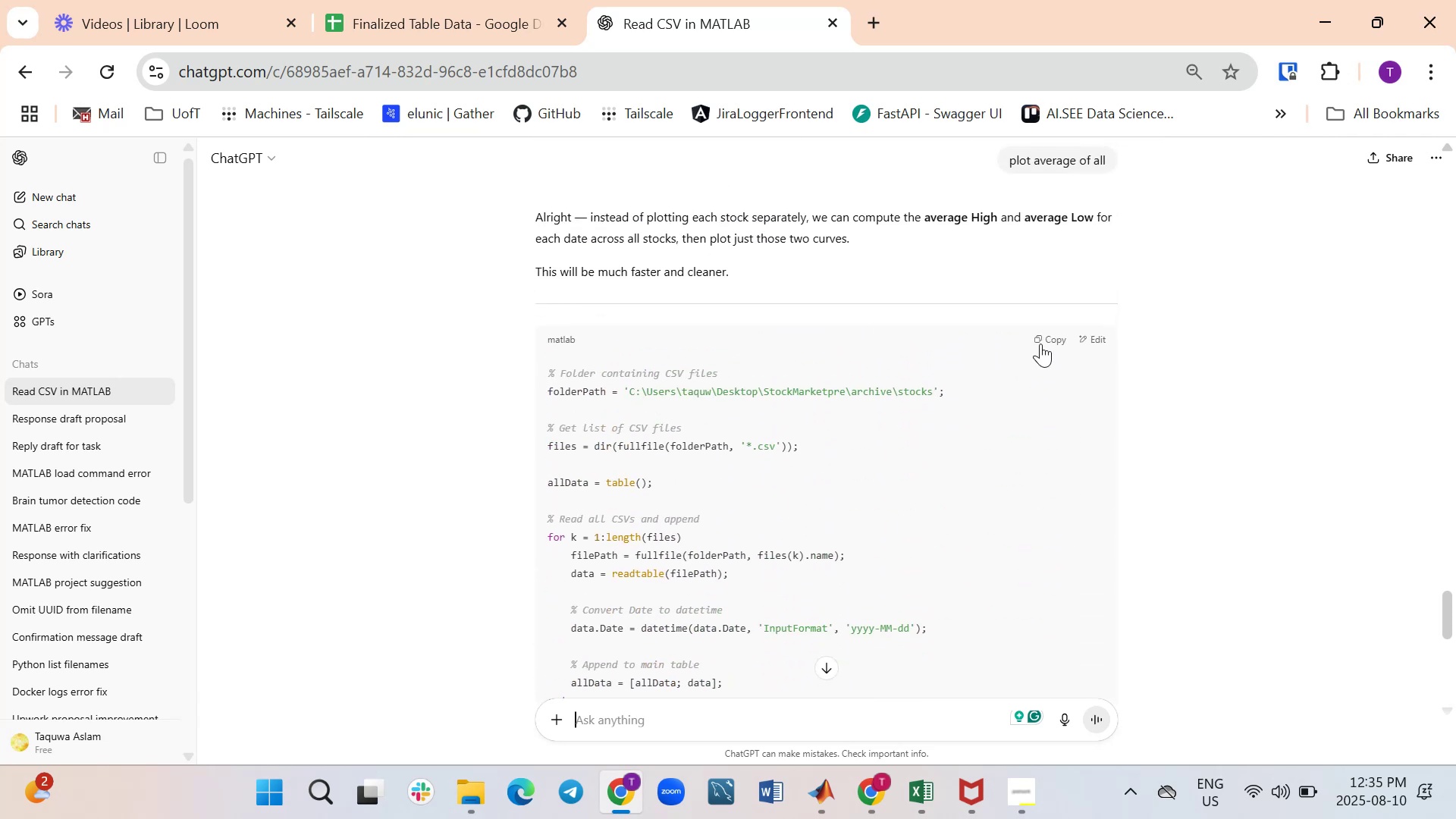 
mouse_move([178, 665])
 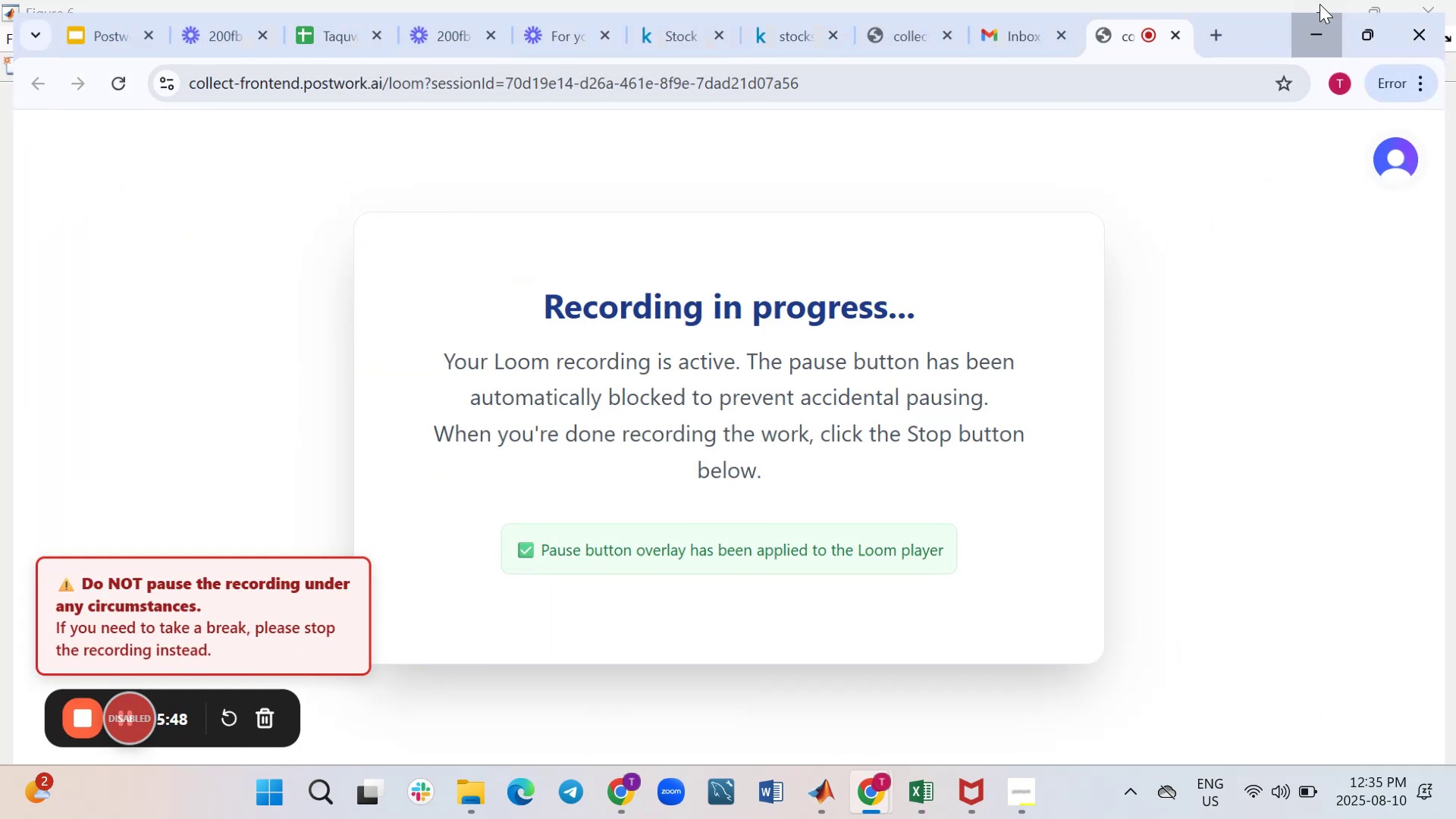 
wait(6.76)
 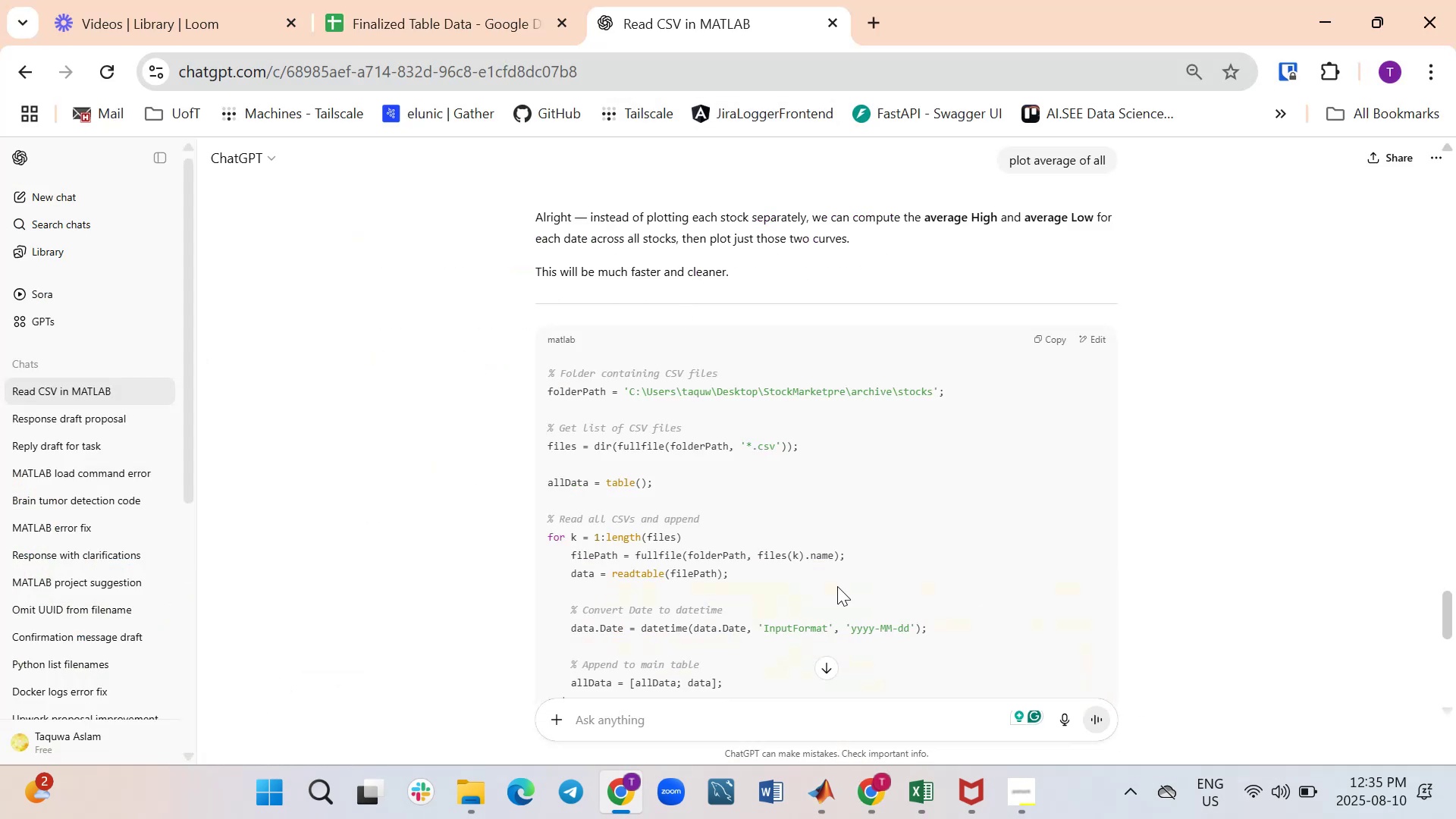 
left_click_drag(start_coordinate=[1432, 11], to_coordinate=[1436, 14])
 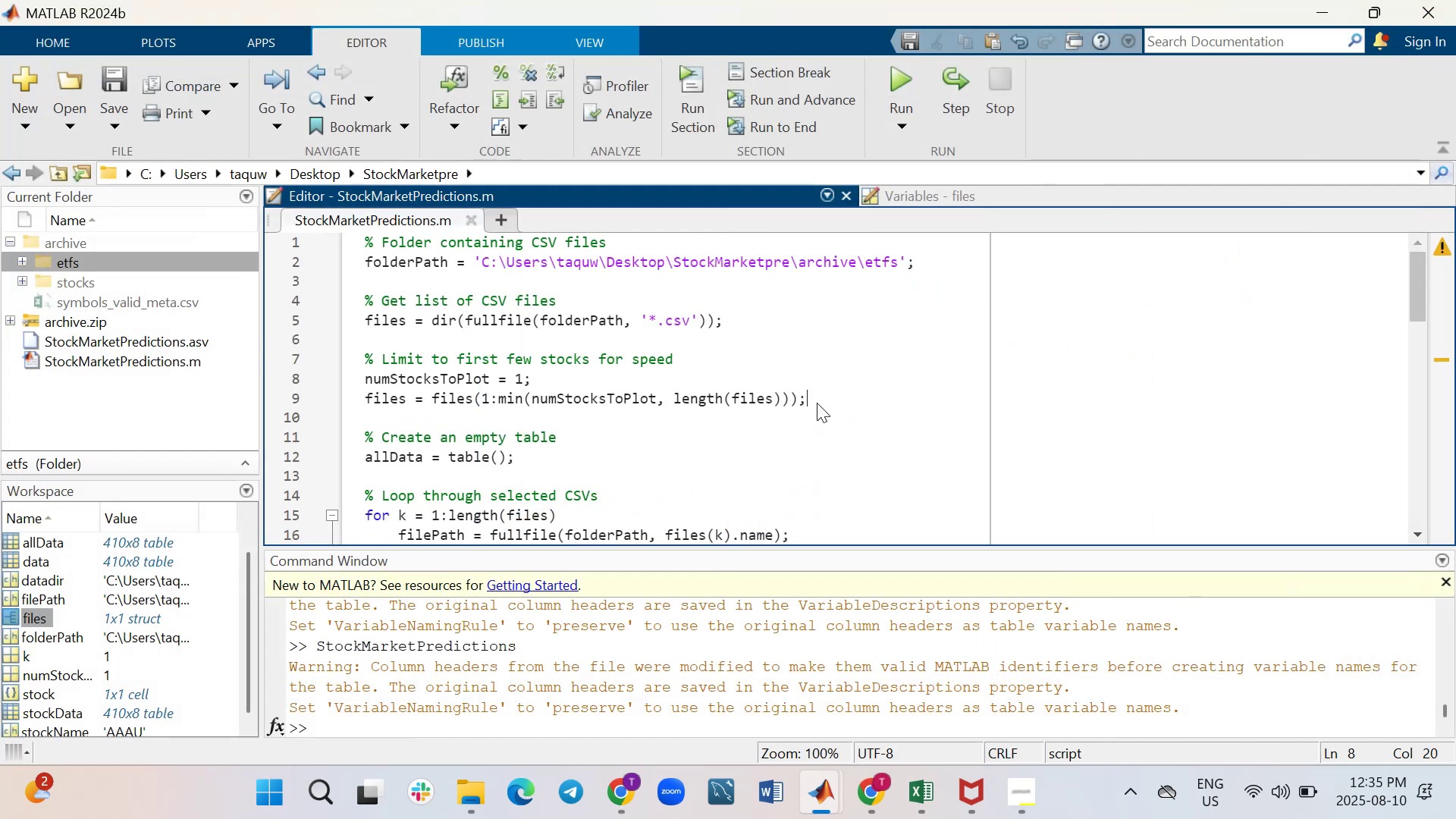 
key(Control+A)
 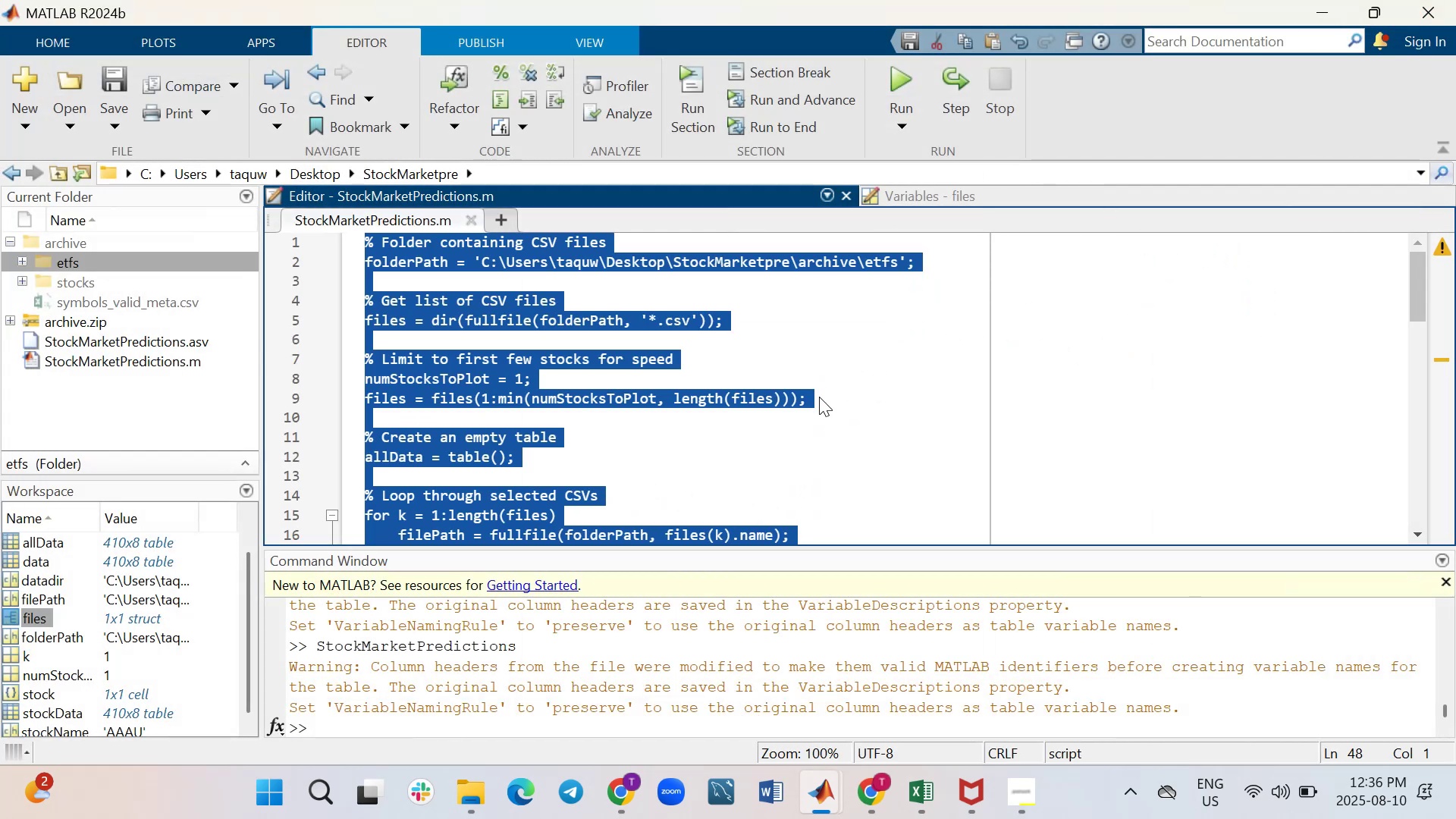 
key(Backspace)
 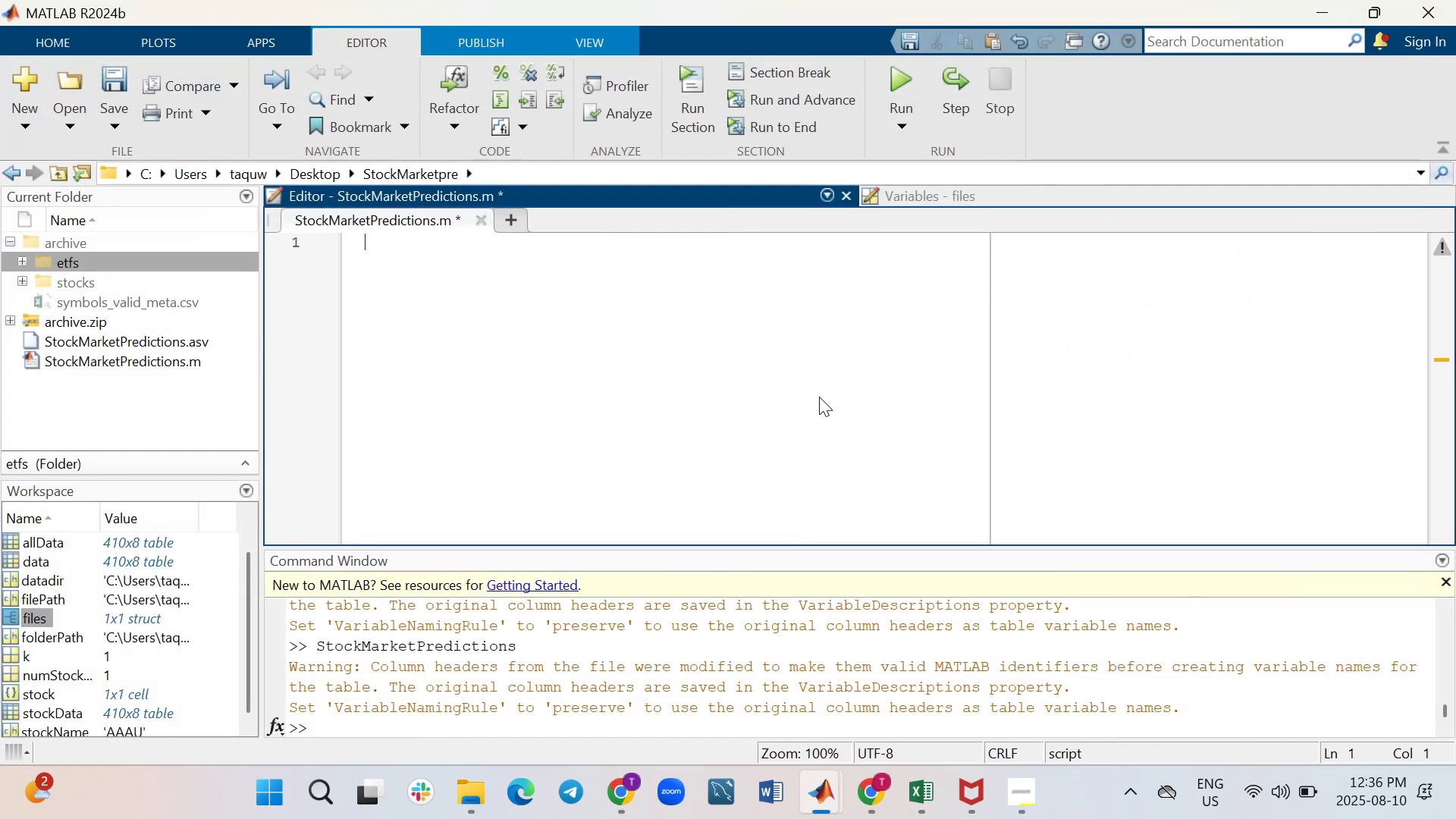 
key(Control+ControlLeft)
 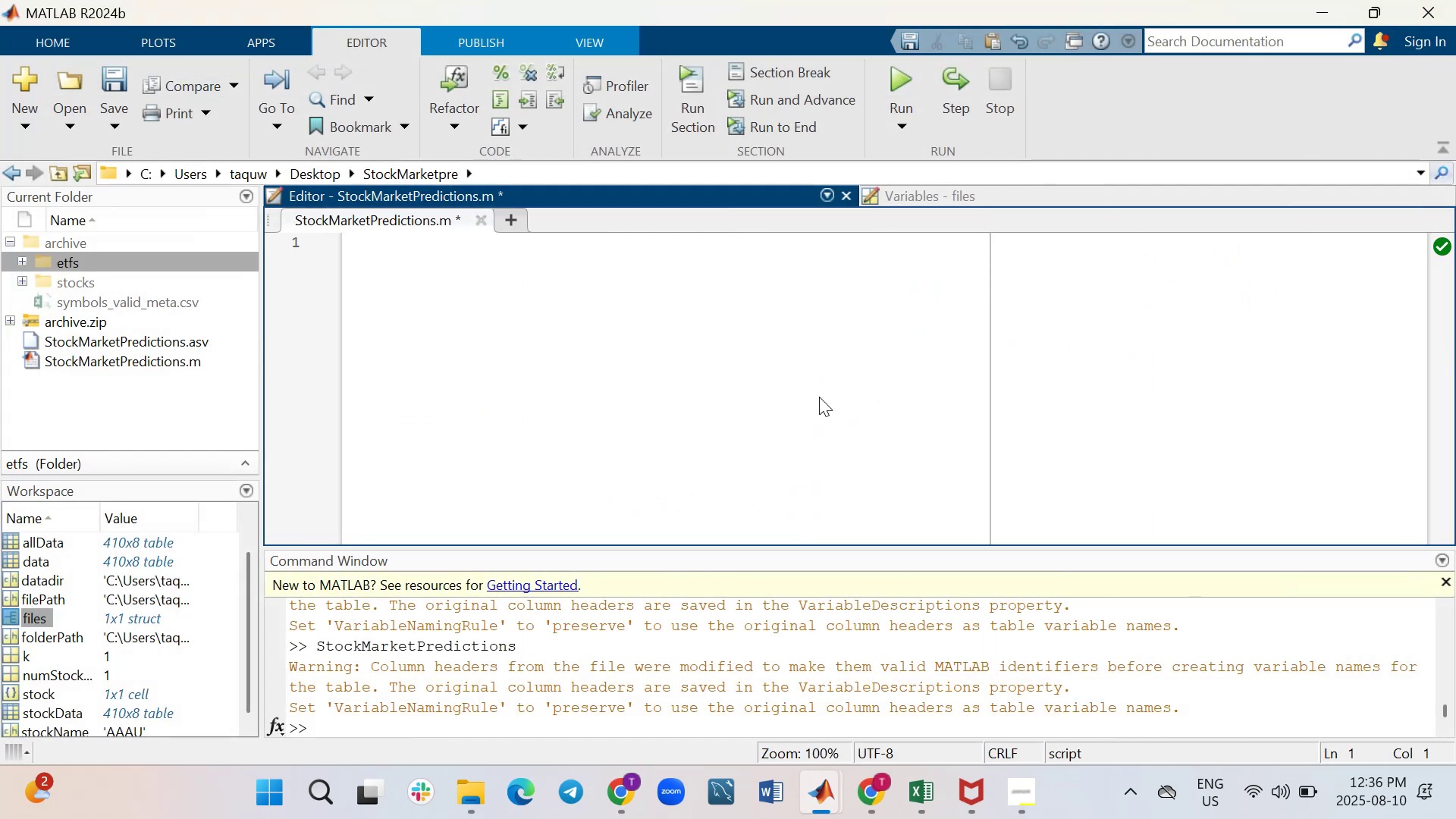 
key(Control+V)
 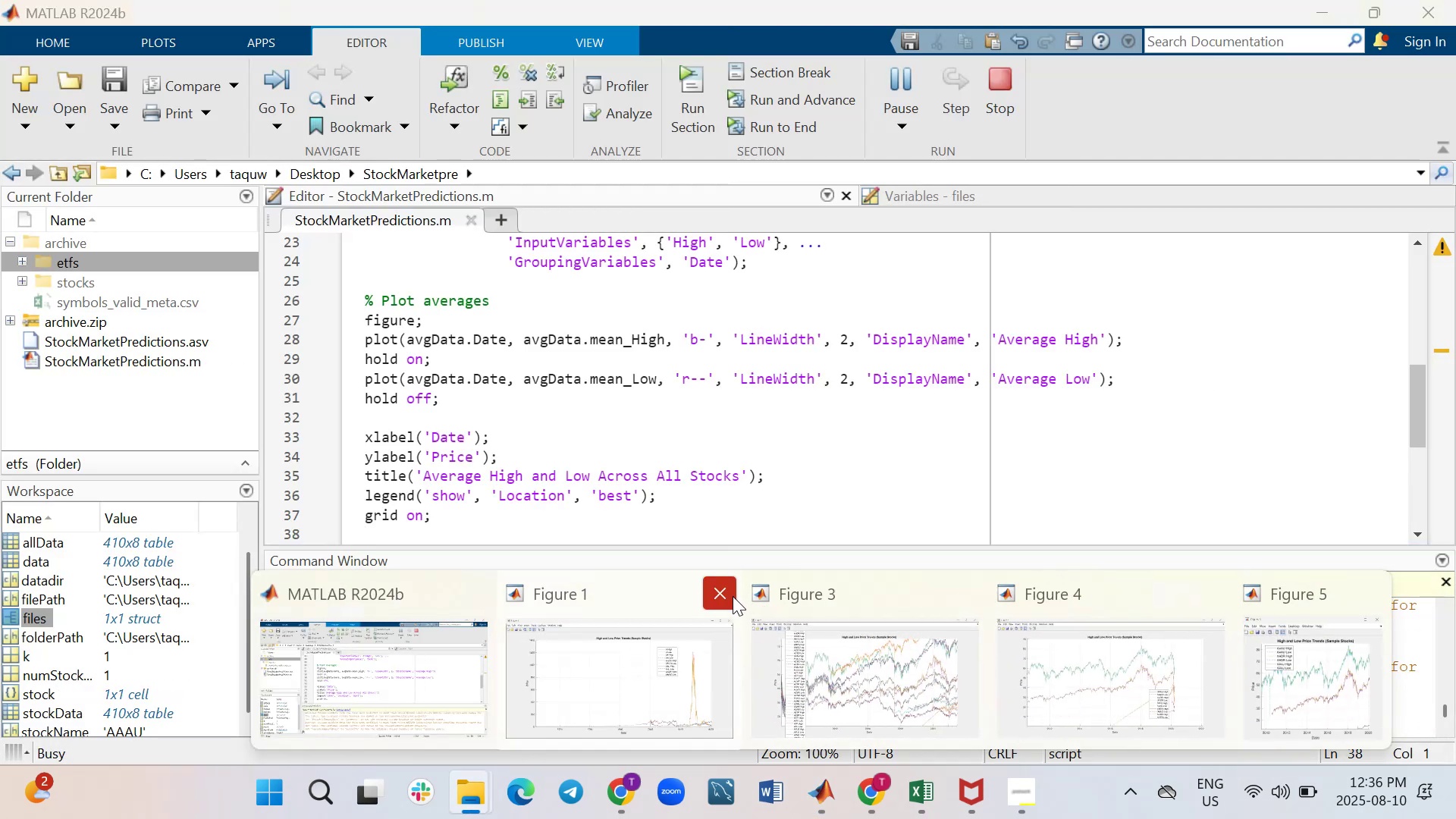 
wait(13.41)
 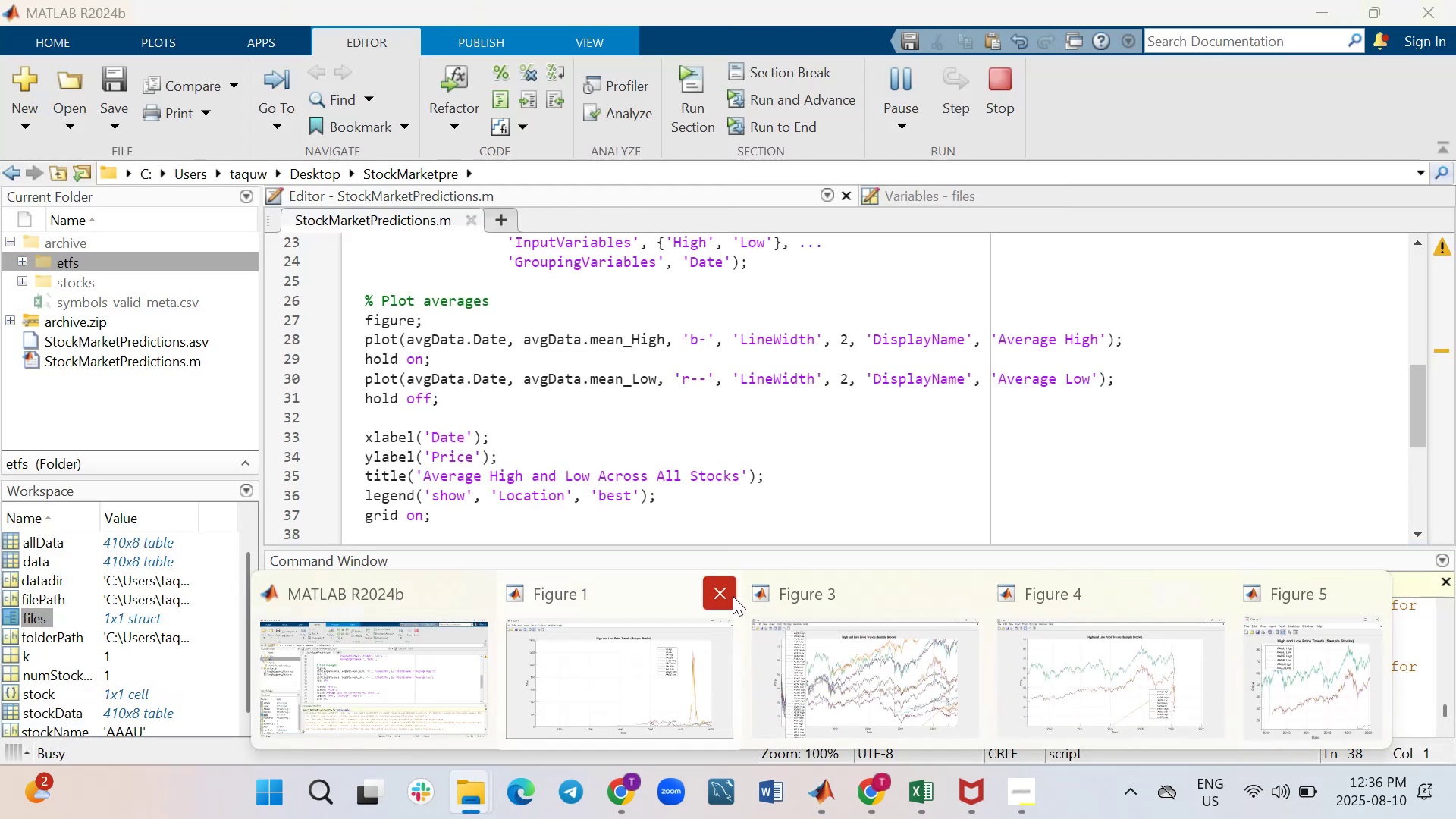 
mouse_move([997, 558])
 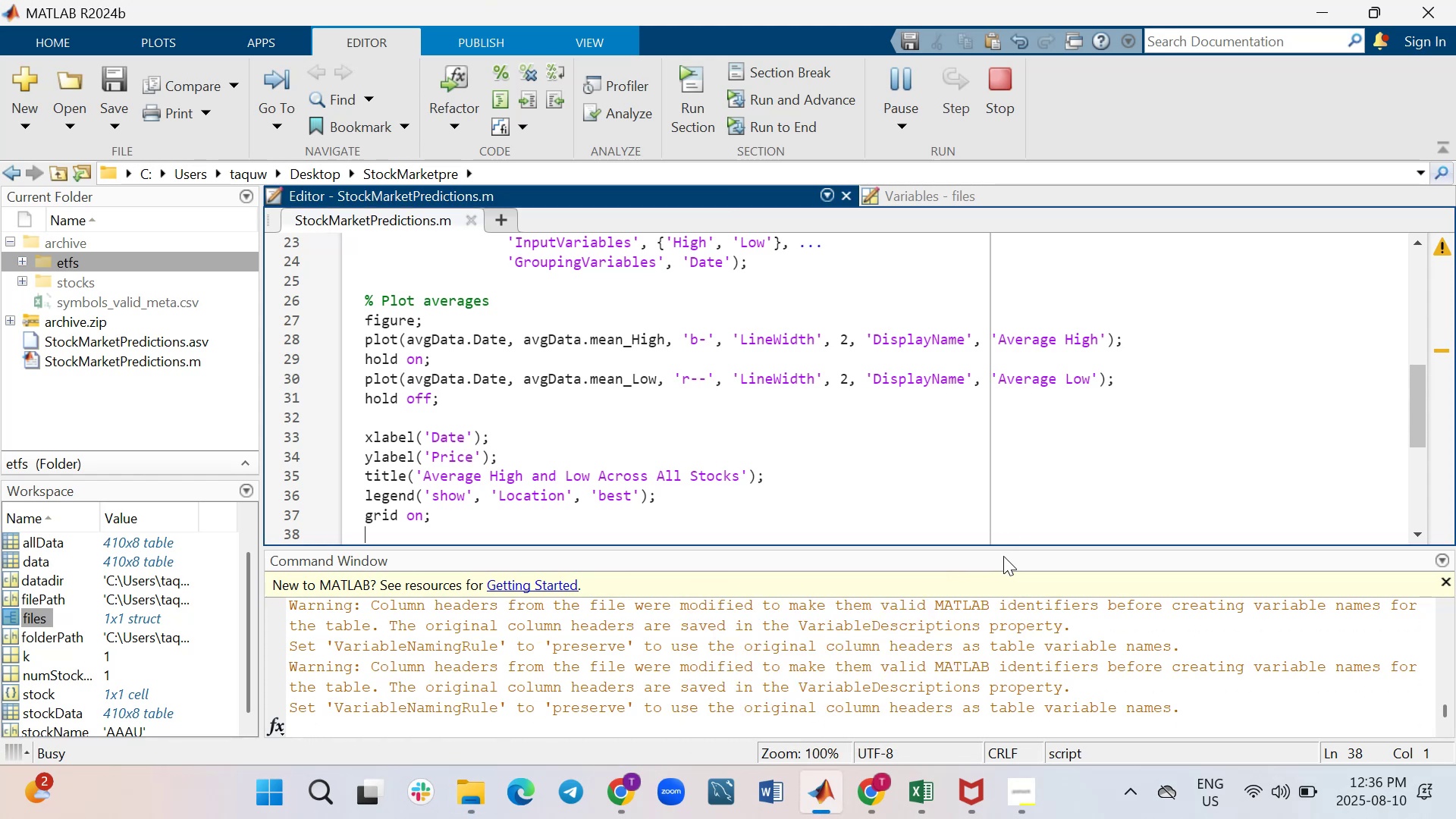 
left_click_drag(start_coordinate=[1007, 547], to_coordinate=[1009, 507])
 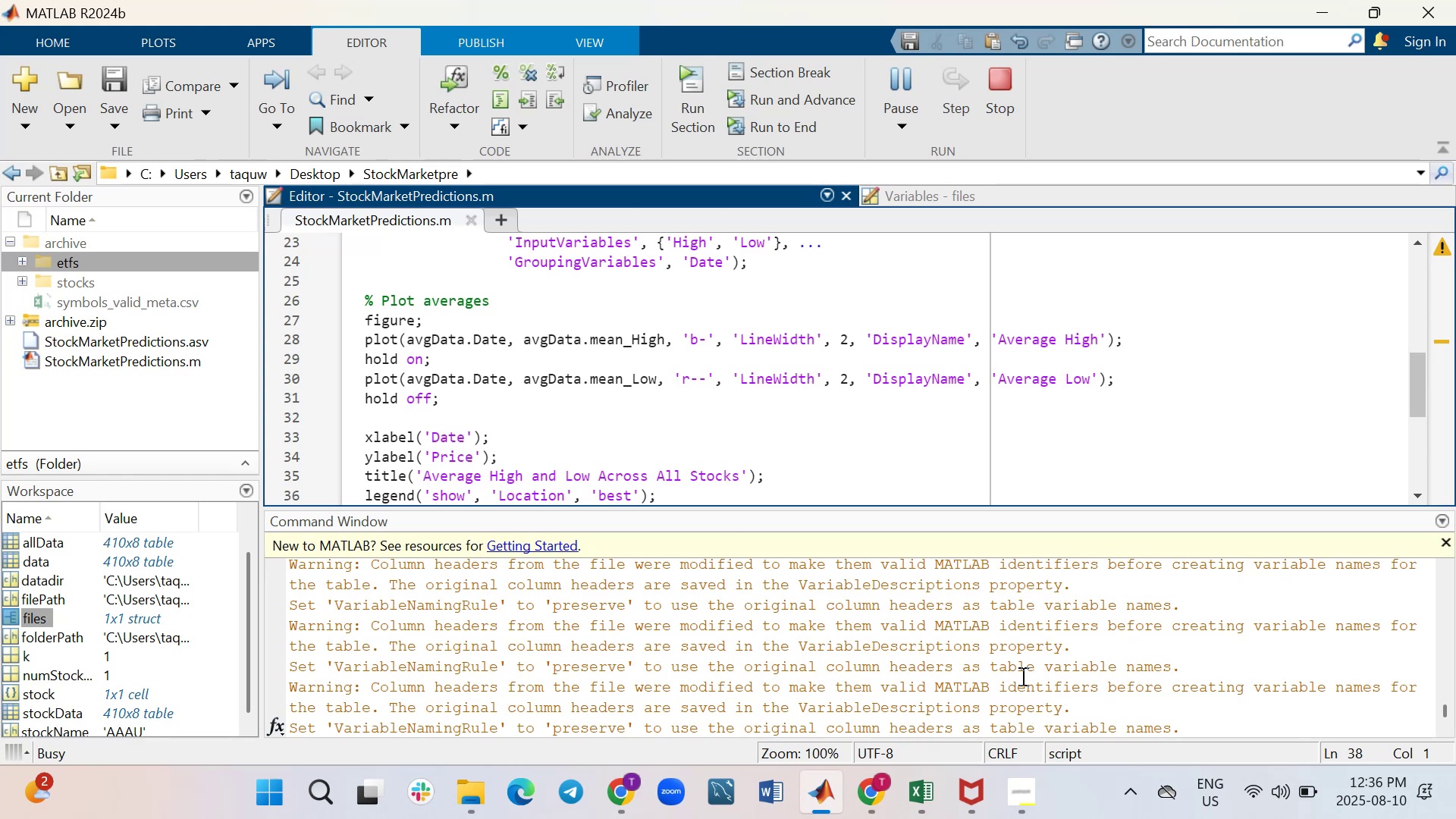 
scroll: coordinate [1019, 647], scroll_direction: down, amount: 3.0
 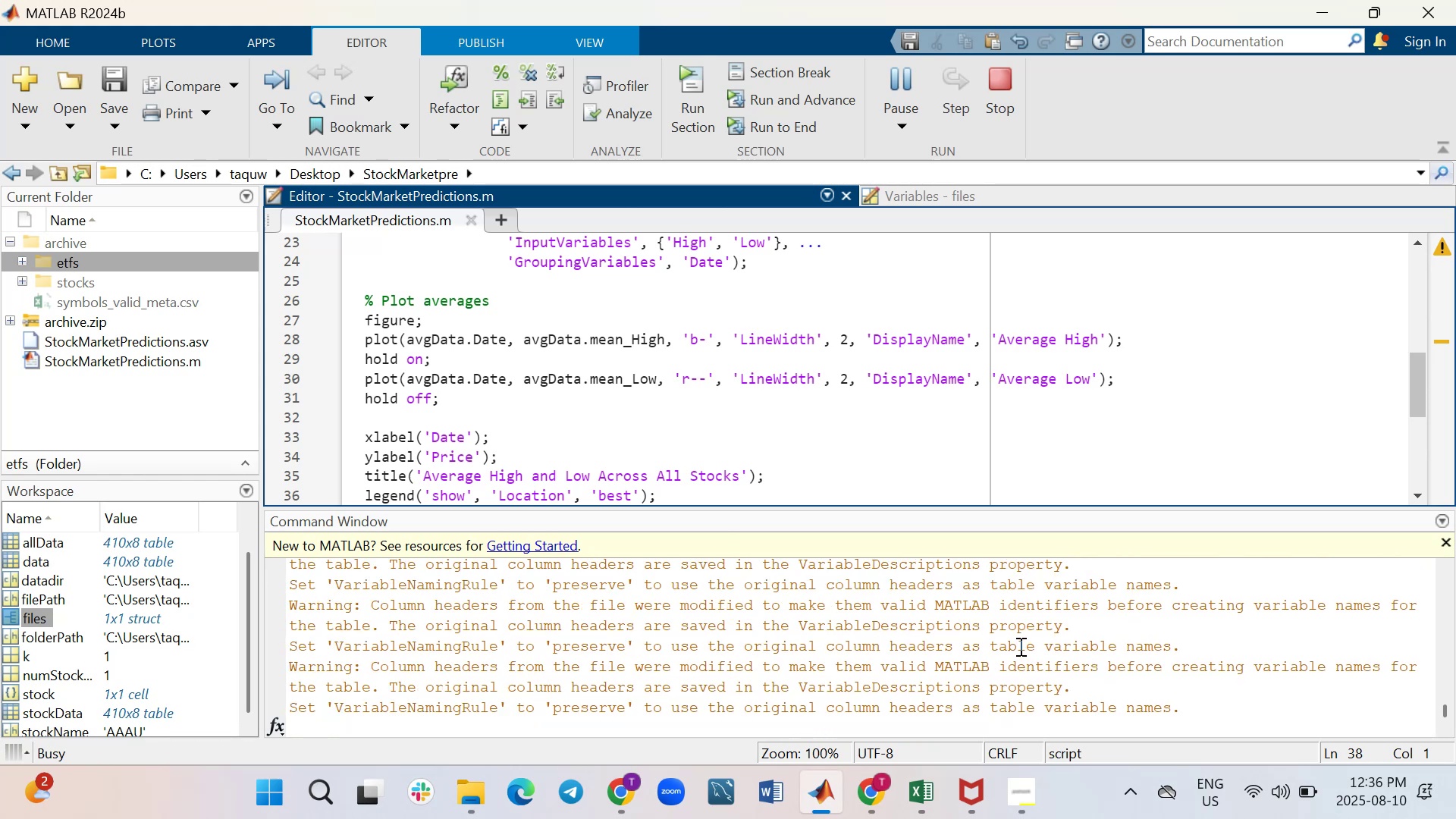 
wait(13.83)
 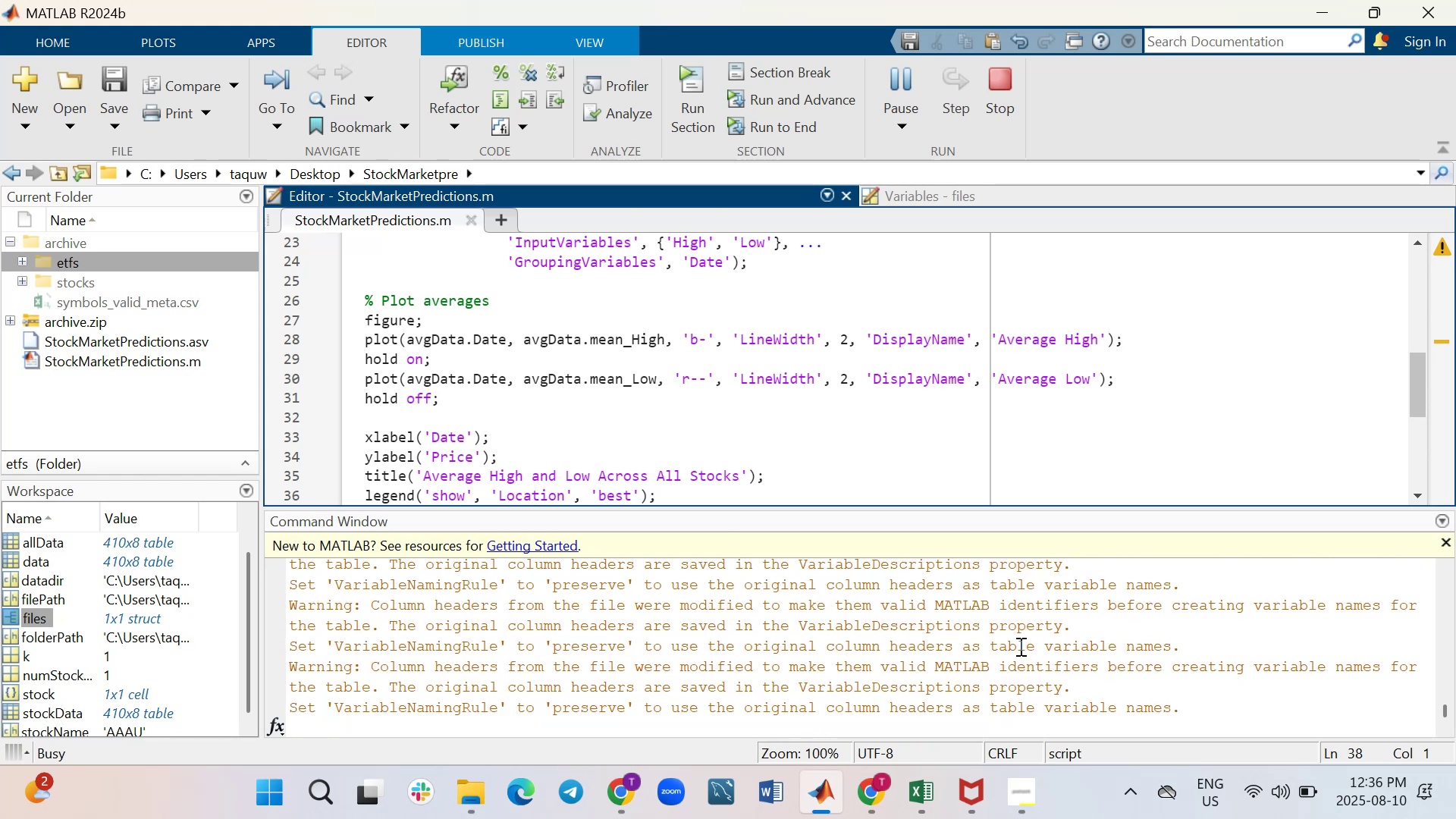 
scroll: coordinate [977, 476], scroll_direction: up, amount: 1.0
 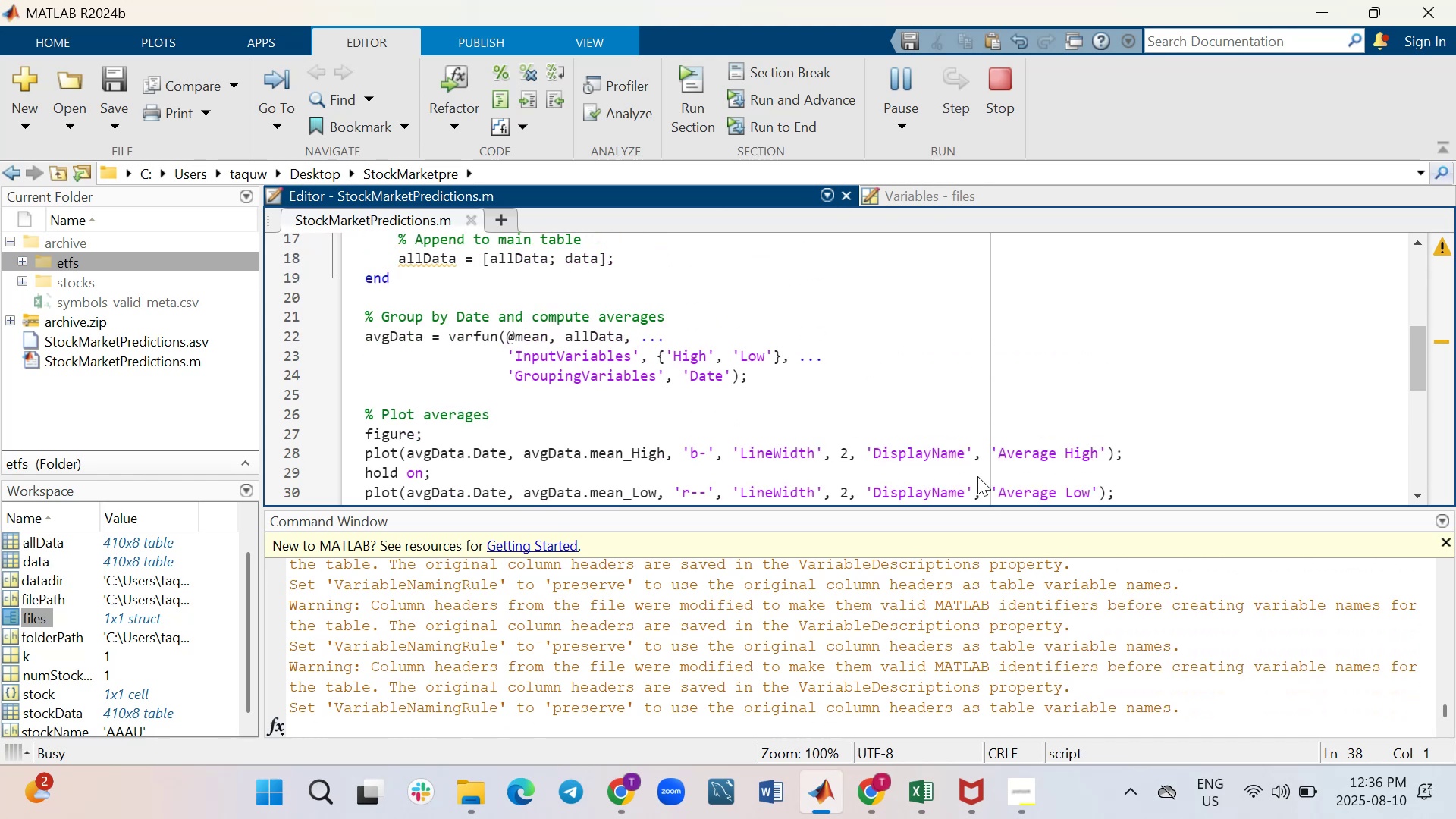 
wait(8.14)
 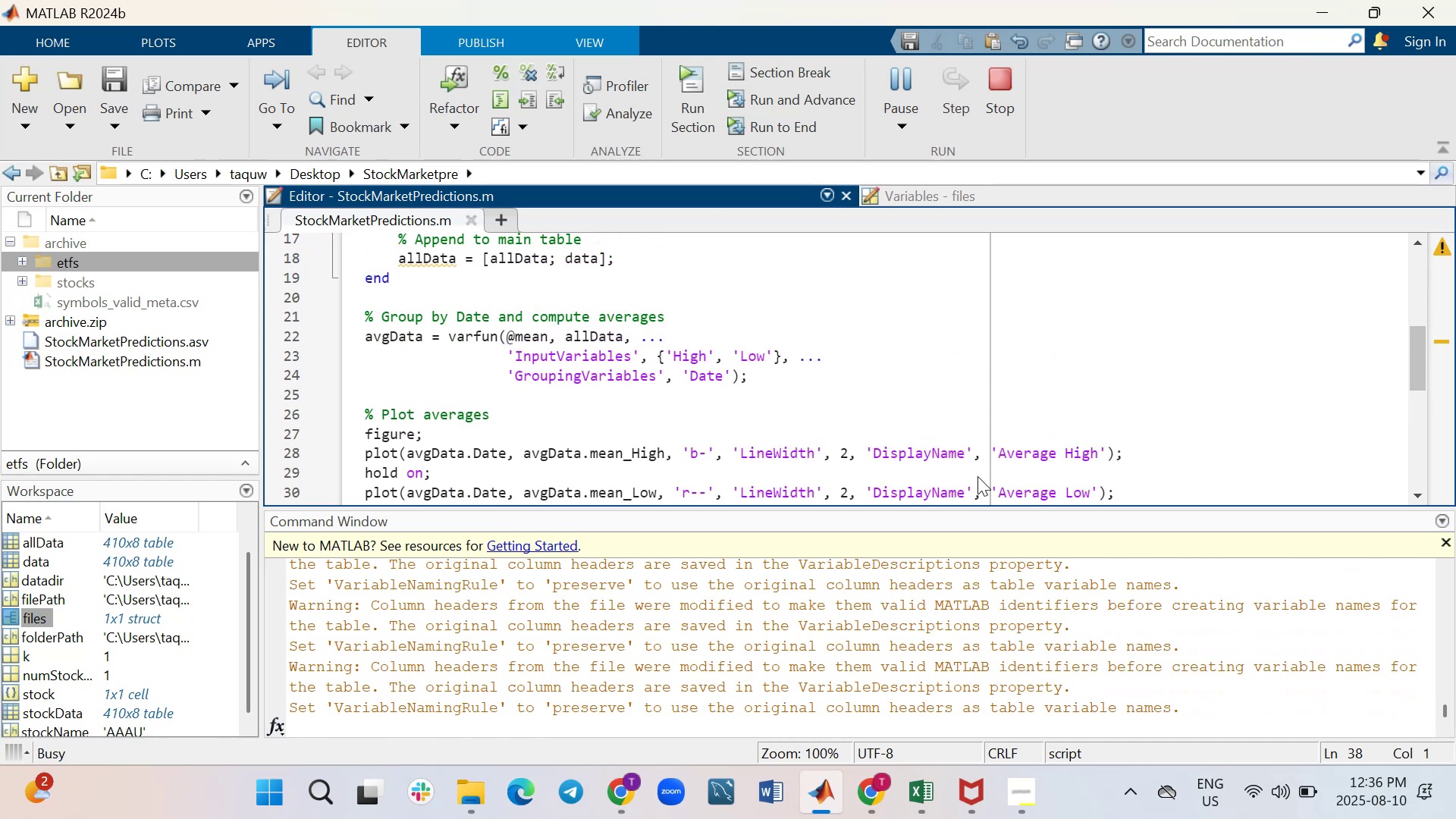 
scroll: coordinate [925, 454], scroll_direction: up, amount: 5.0
 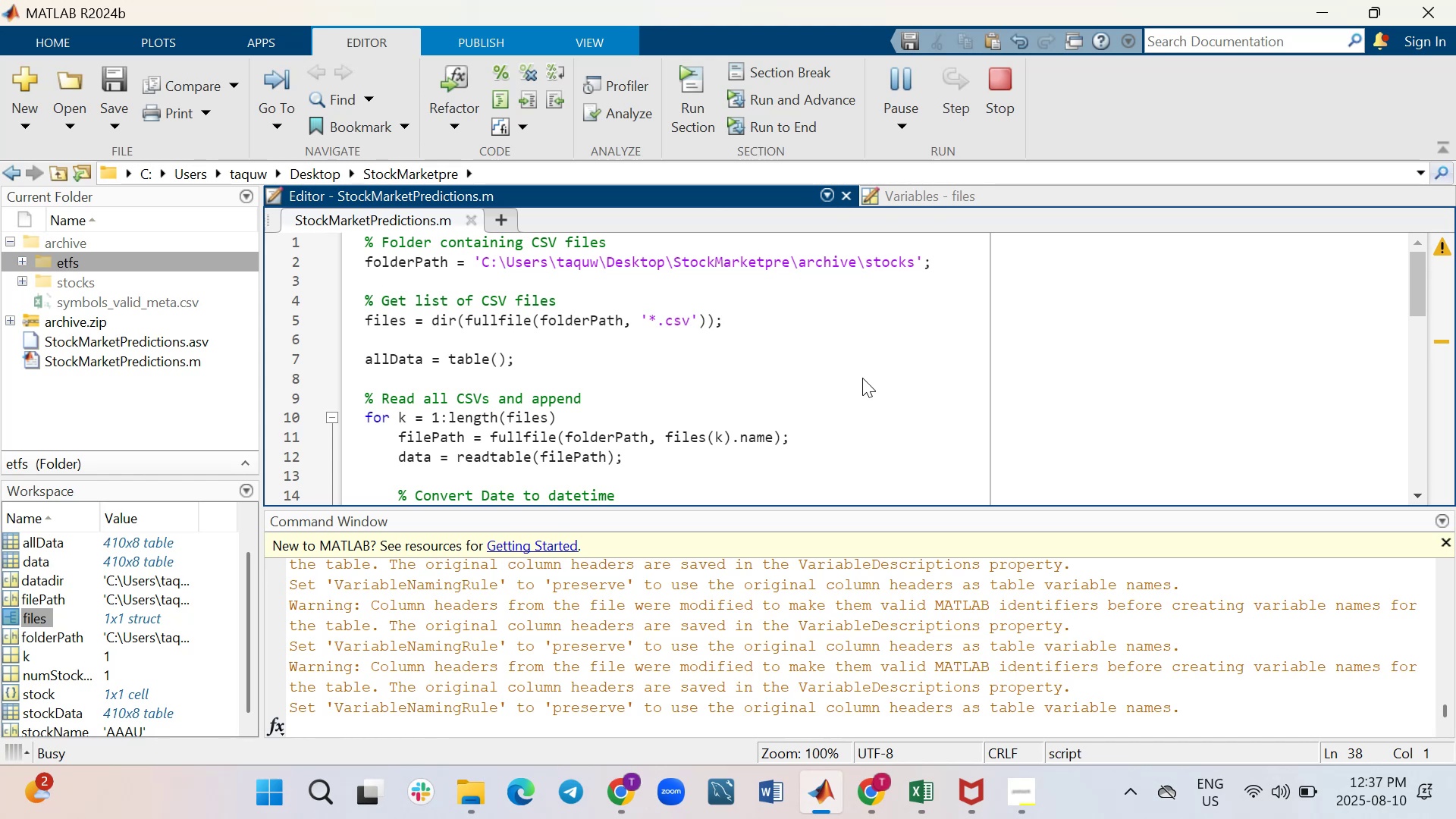 
wait(16.96)
 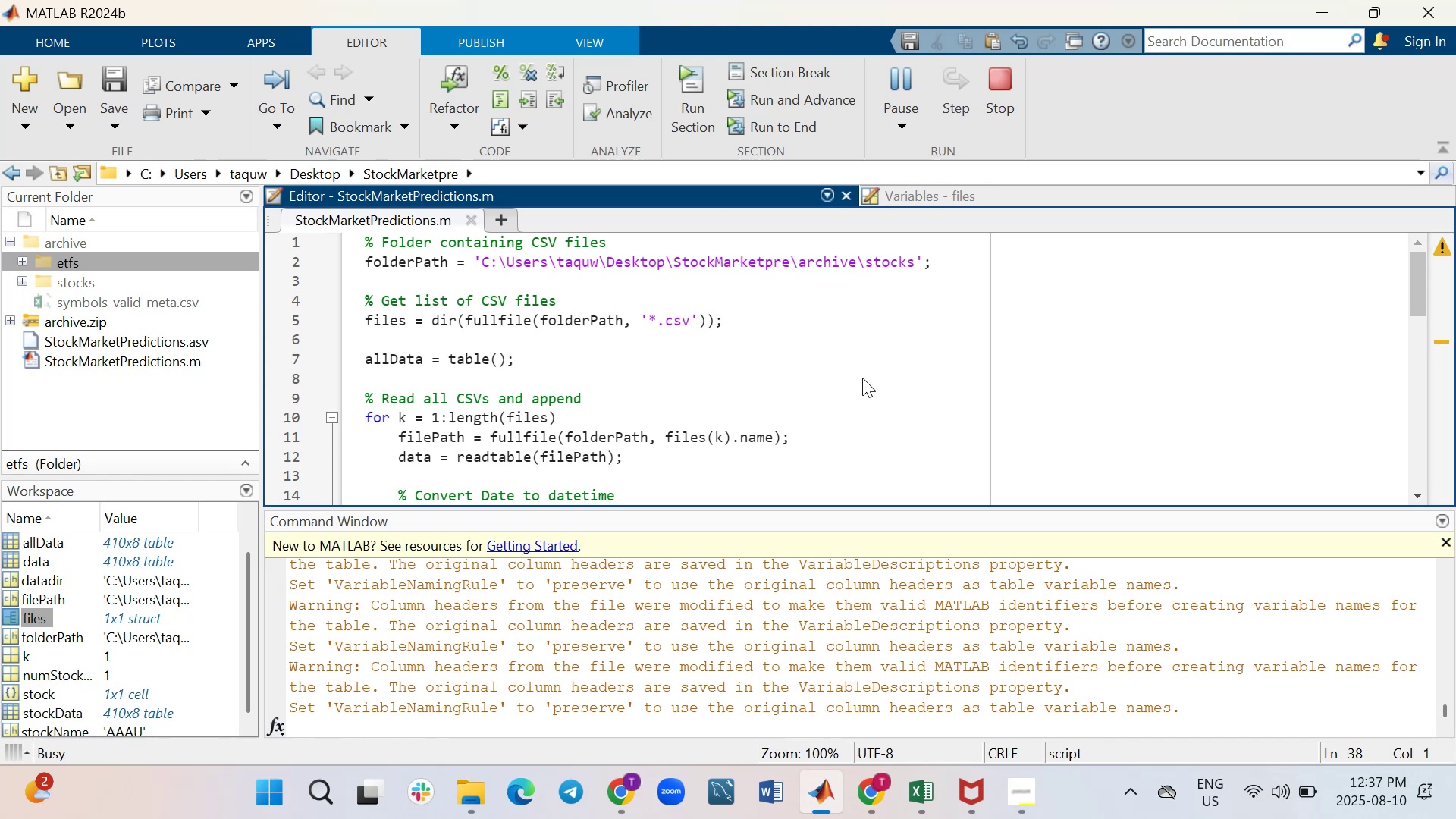 
scroll: coordinate [862, 378], scroll_direction: down, amount: 1.0
 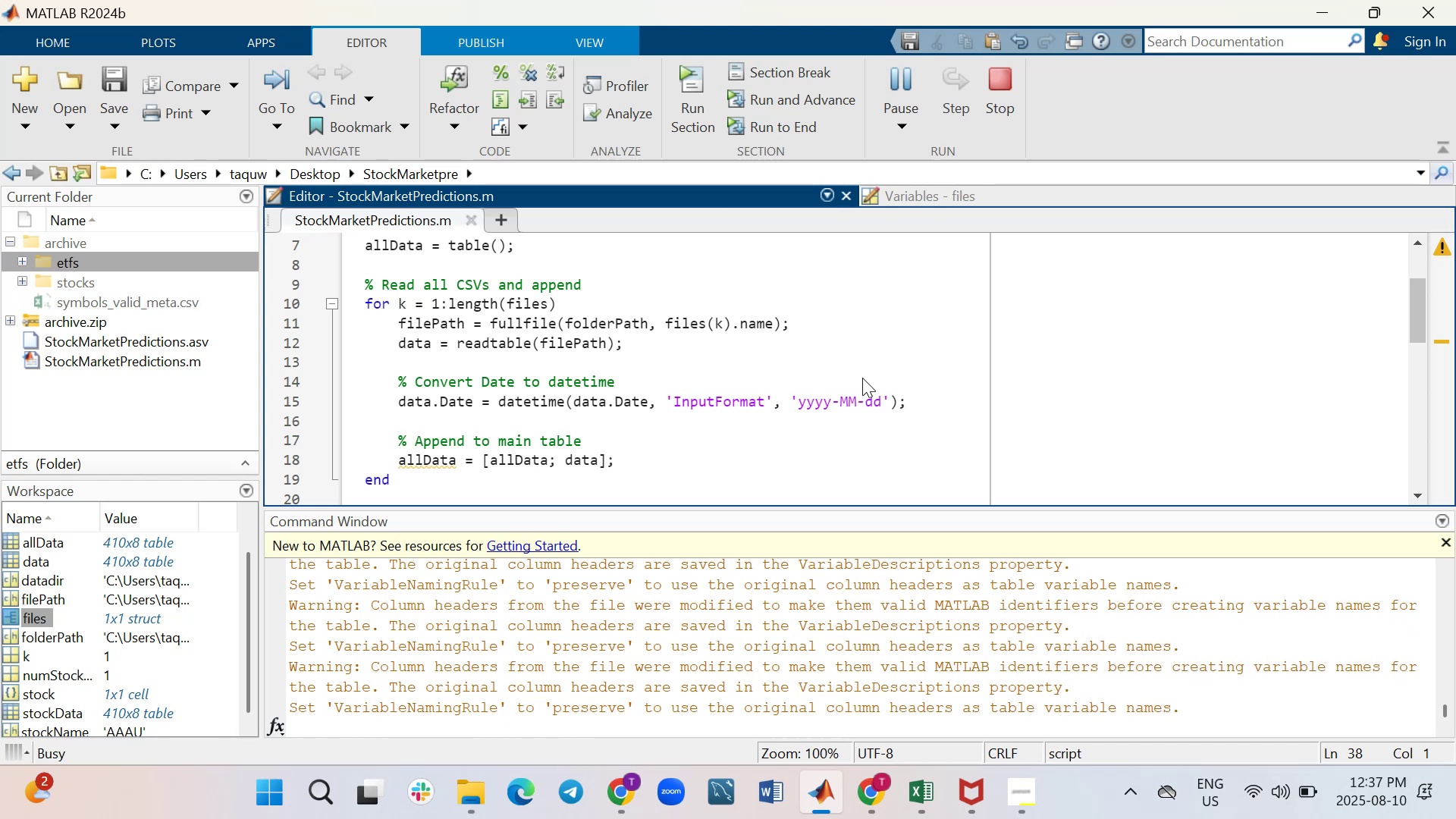 
wait(24.41)
 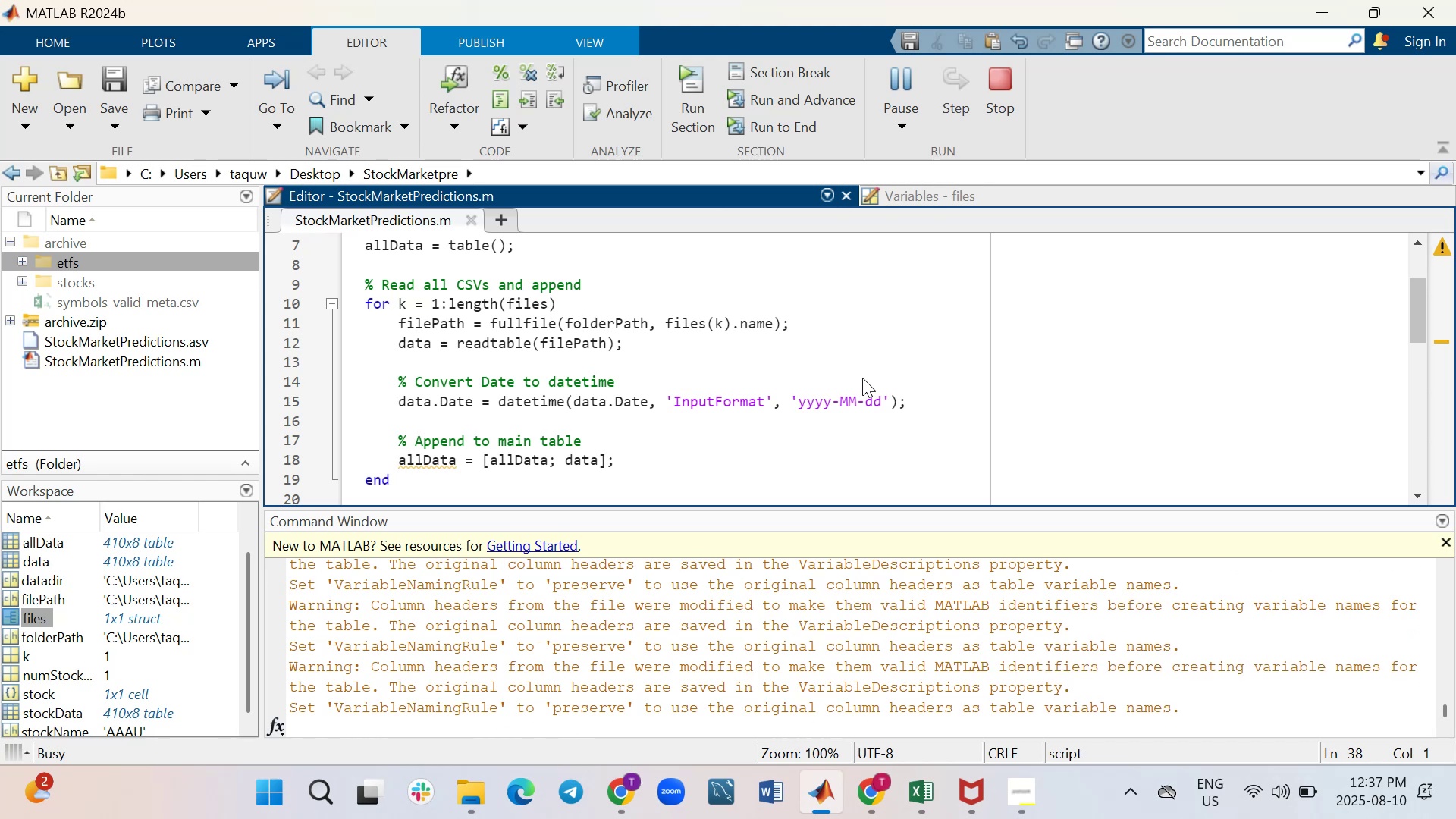 
scroll: coordinate [862, 378], scroll_direction: up, amount: 3.0
 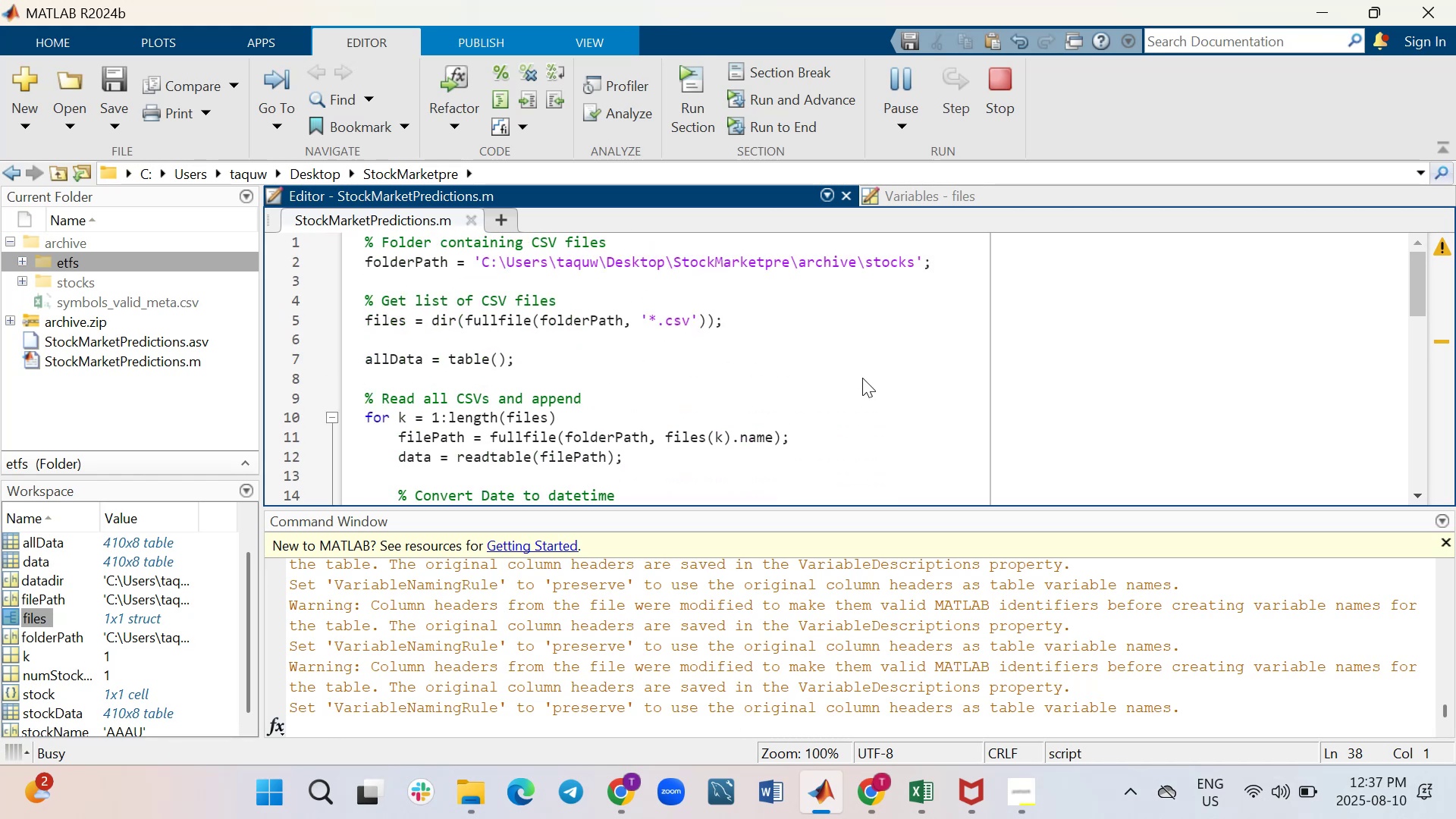 
scroll: coordinate [862, 378], scroll_direction: down, amount: 1.0
 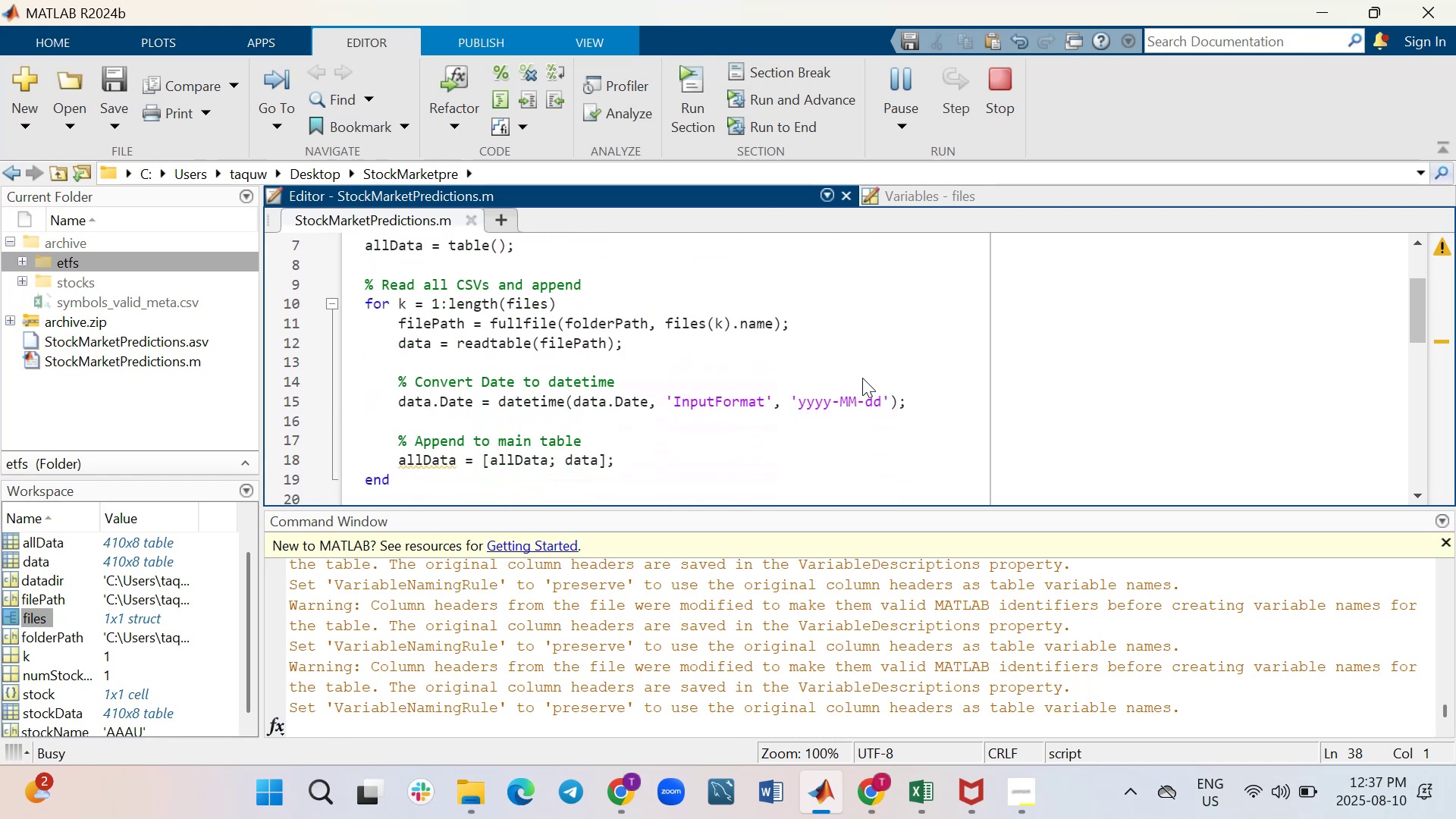 
scroll: coordinate [862, 378], scroll_direction: up, amount: 1.0
 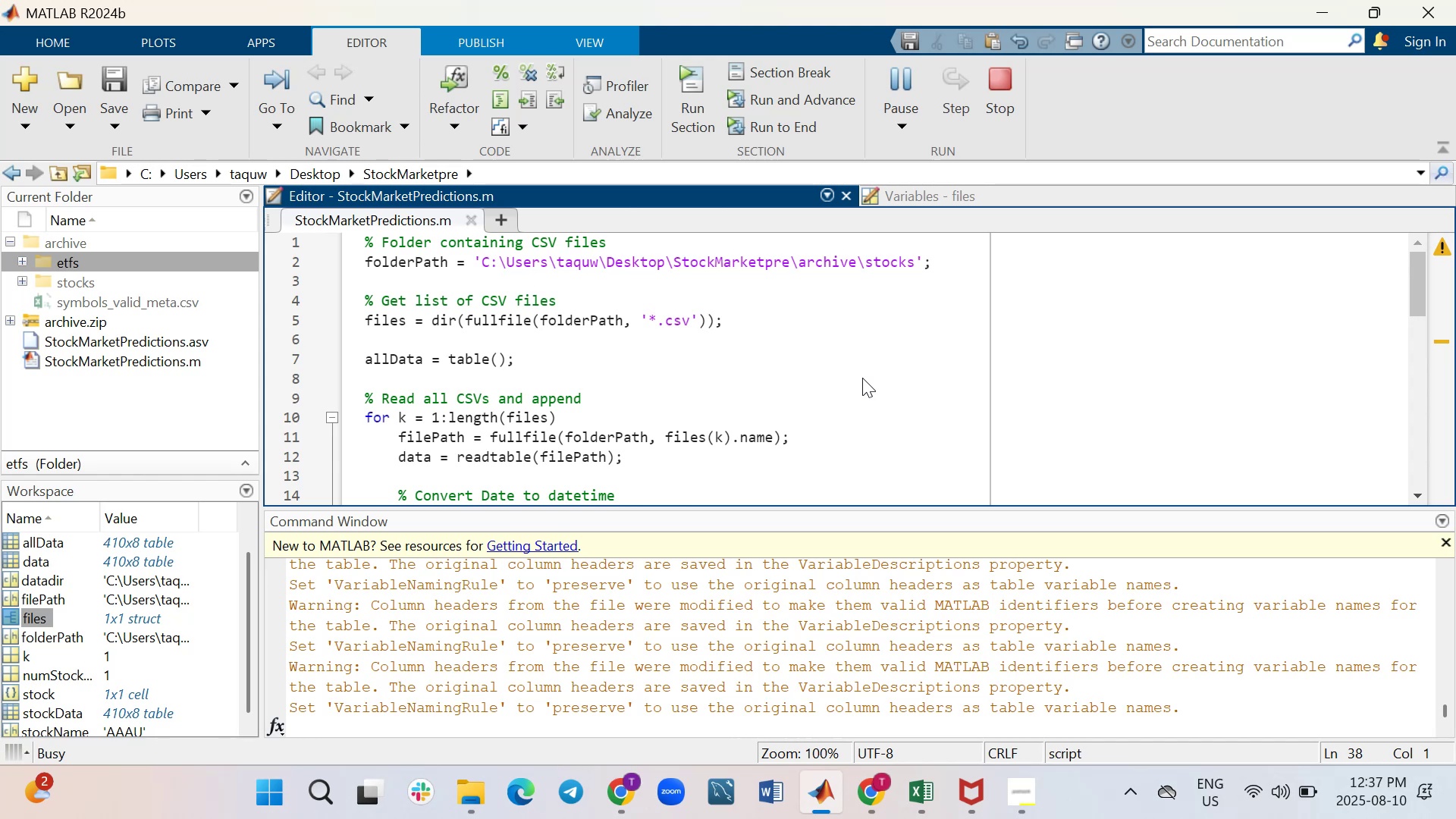 
scroll: coordinate [862, 378], scroll_direction: down, amount: 2.0
 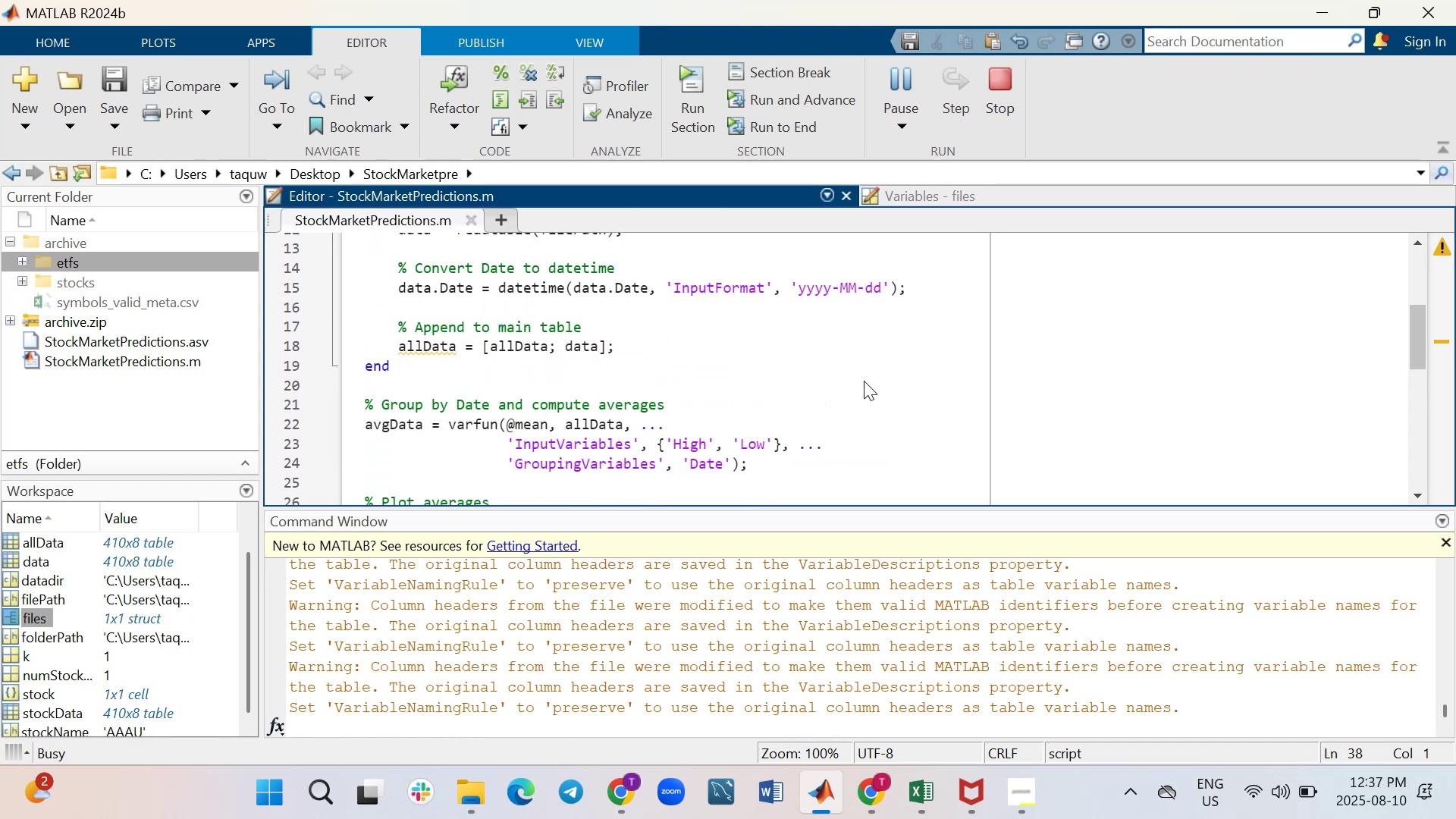 
wait(8.25)
 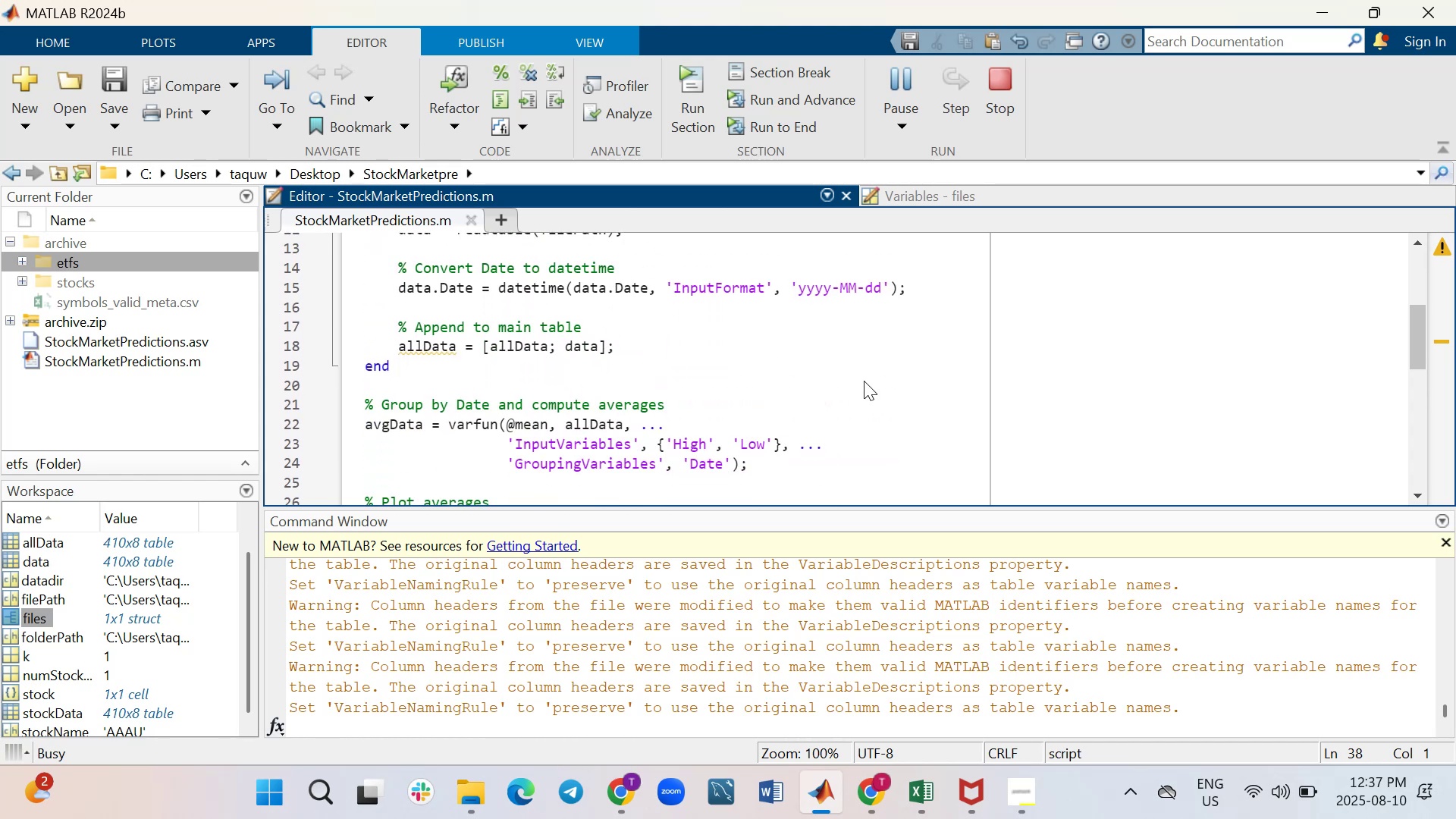 
scroll: coordinate [863, 381], scroll_direction: down, amount: 1.0
 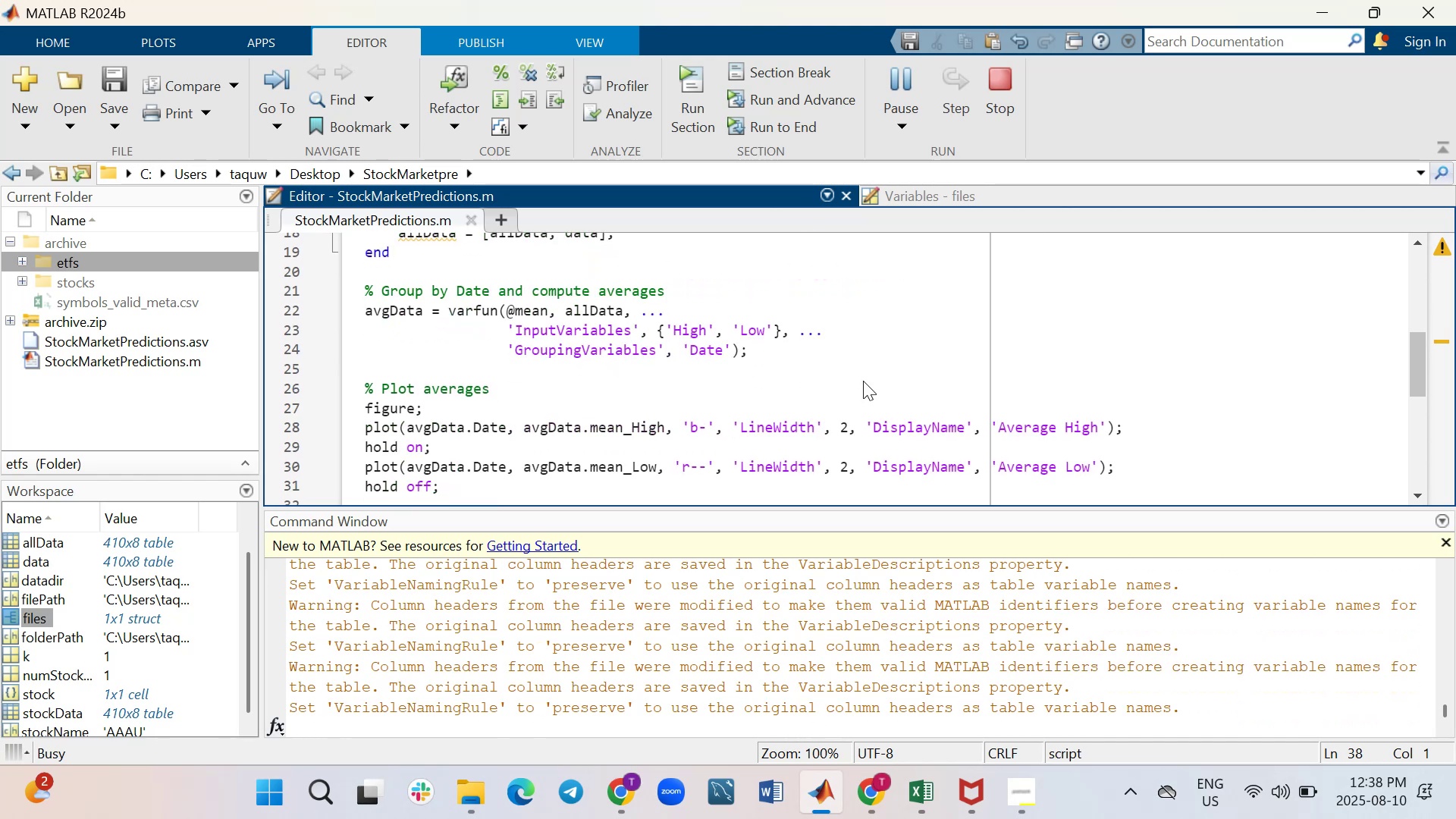 
wait(9.37)
 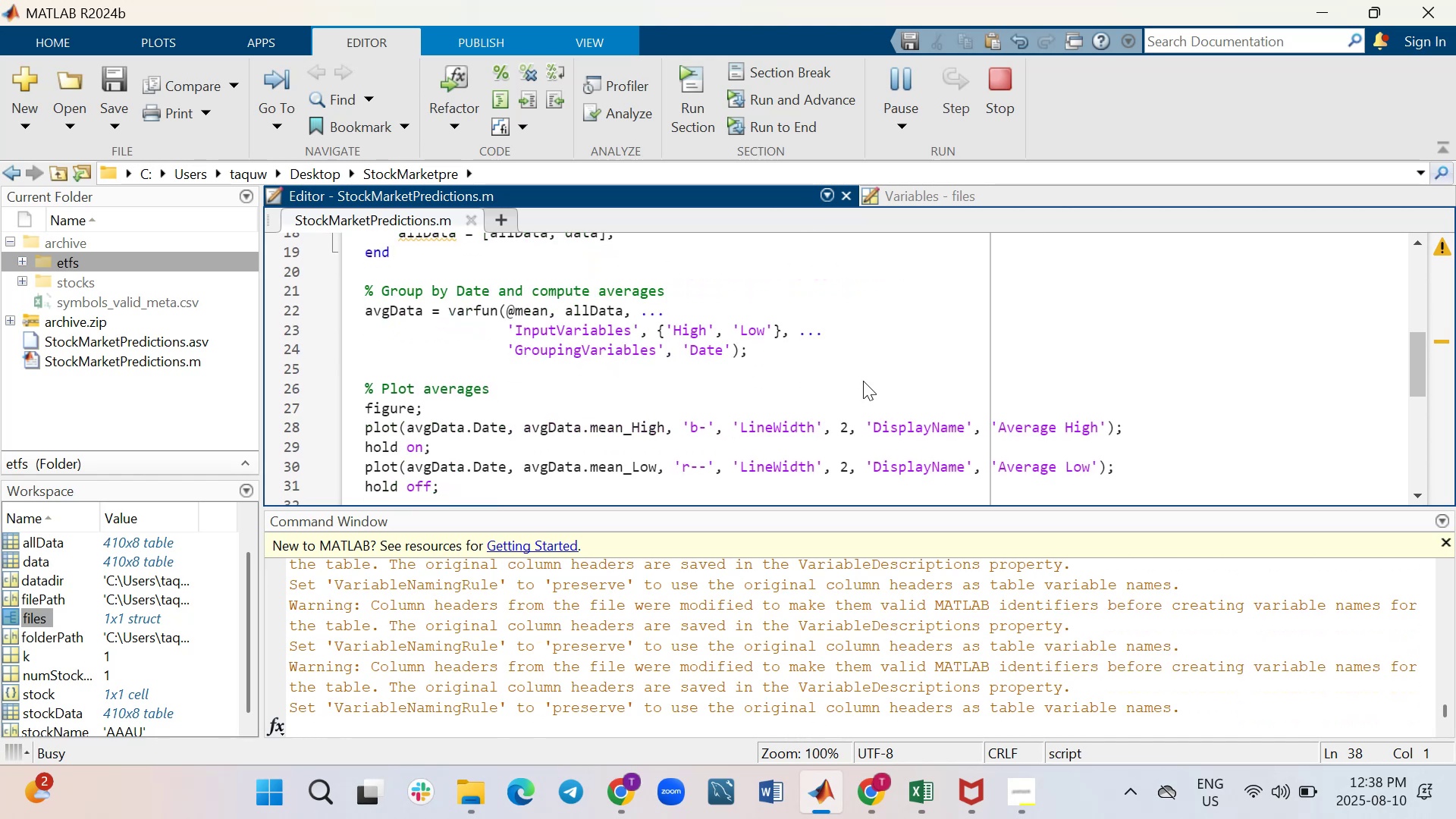 
scroll: coordinate [869, 376], scroll_direction: down, amount: 1.0
 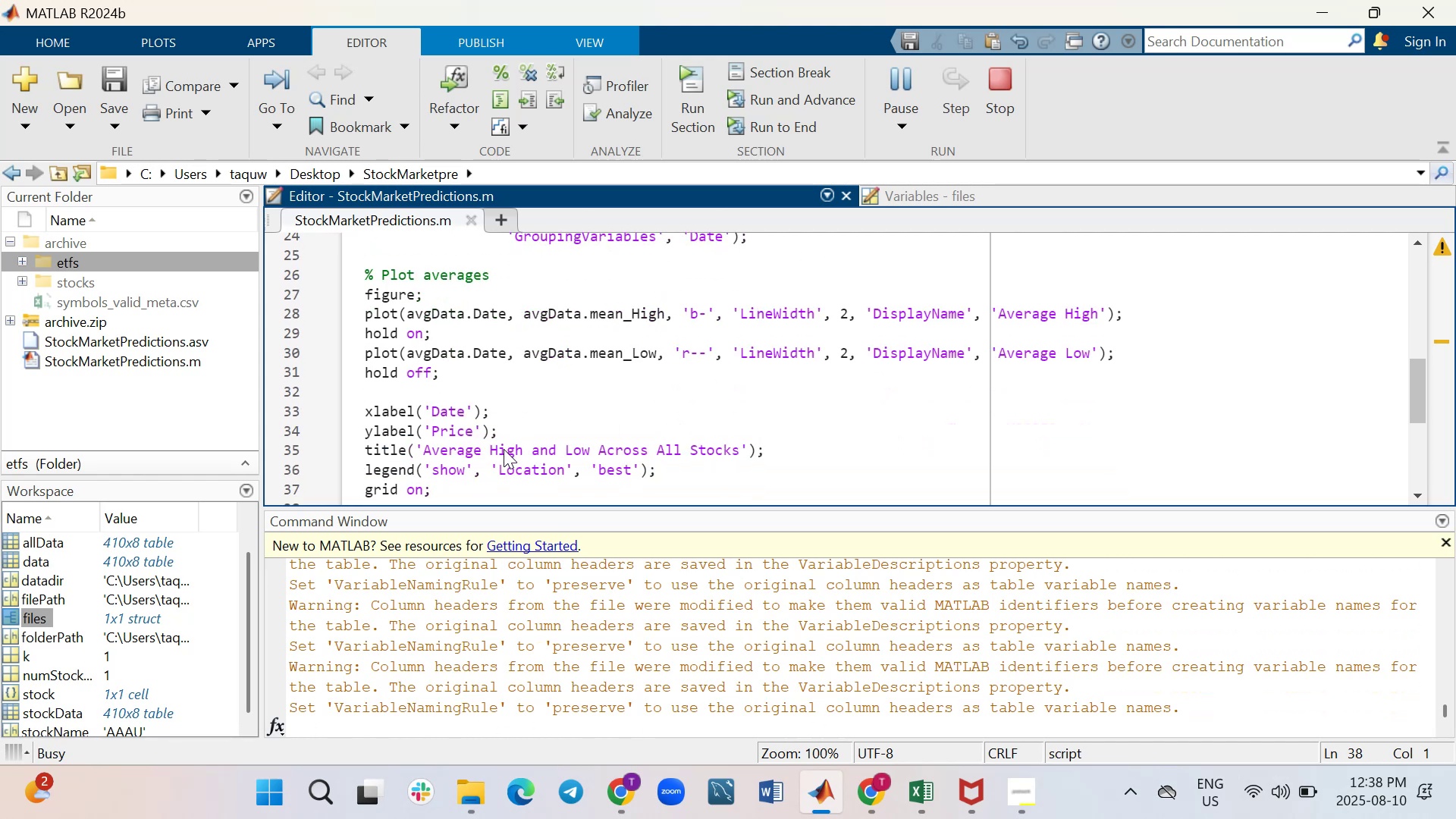 
wait(6.57)
 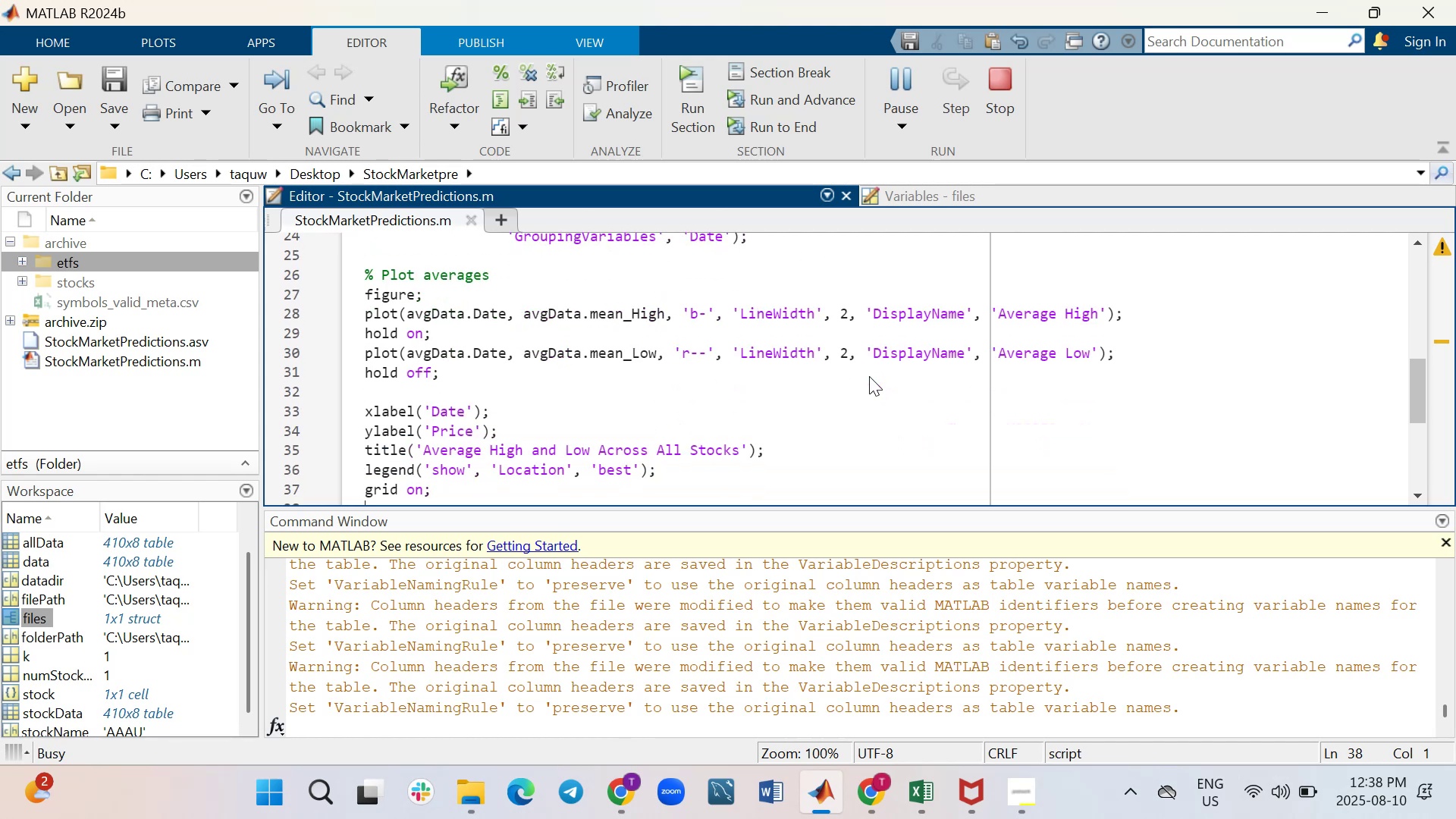 
scroll: coordinate [860, 370], scroll_direction: up, amount: 1.0
 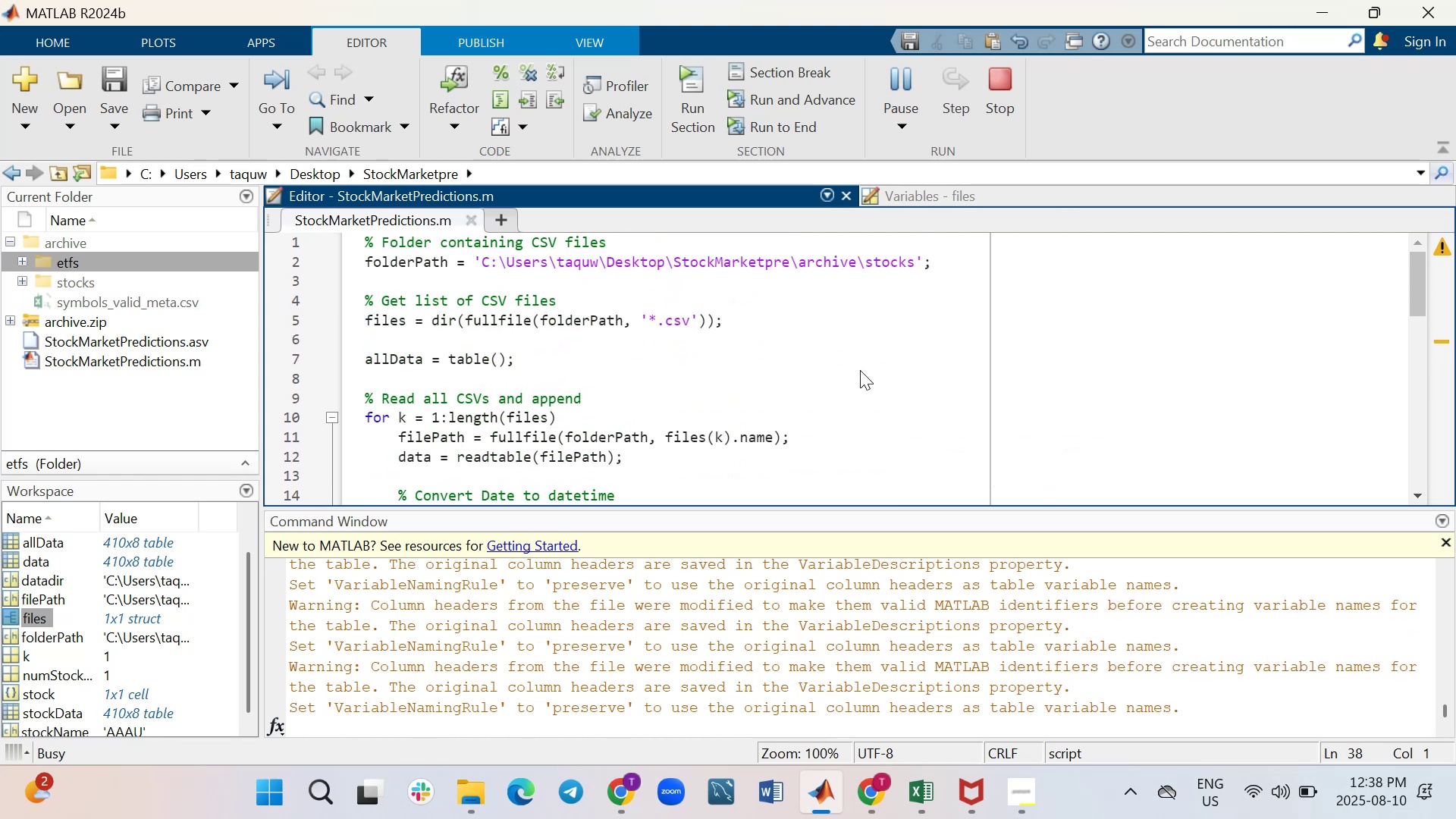 
wait(5.88)
 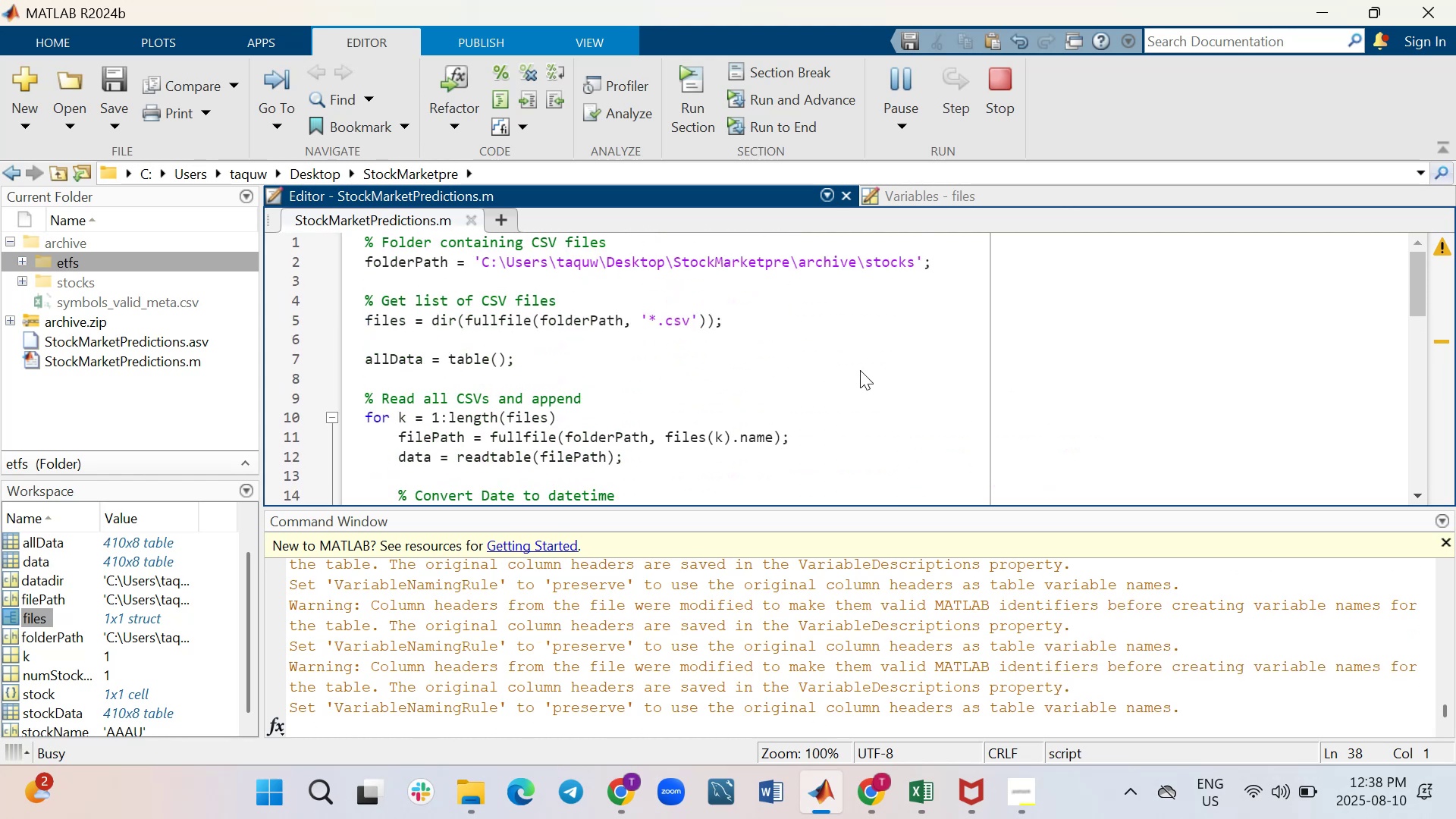 
scroll: coordinate [860, 370], scroll_direction: down, amount: 1.0
 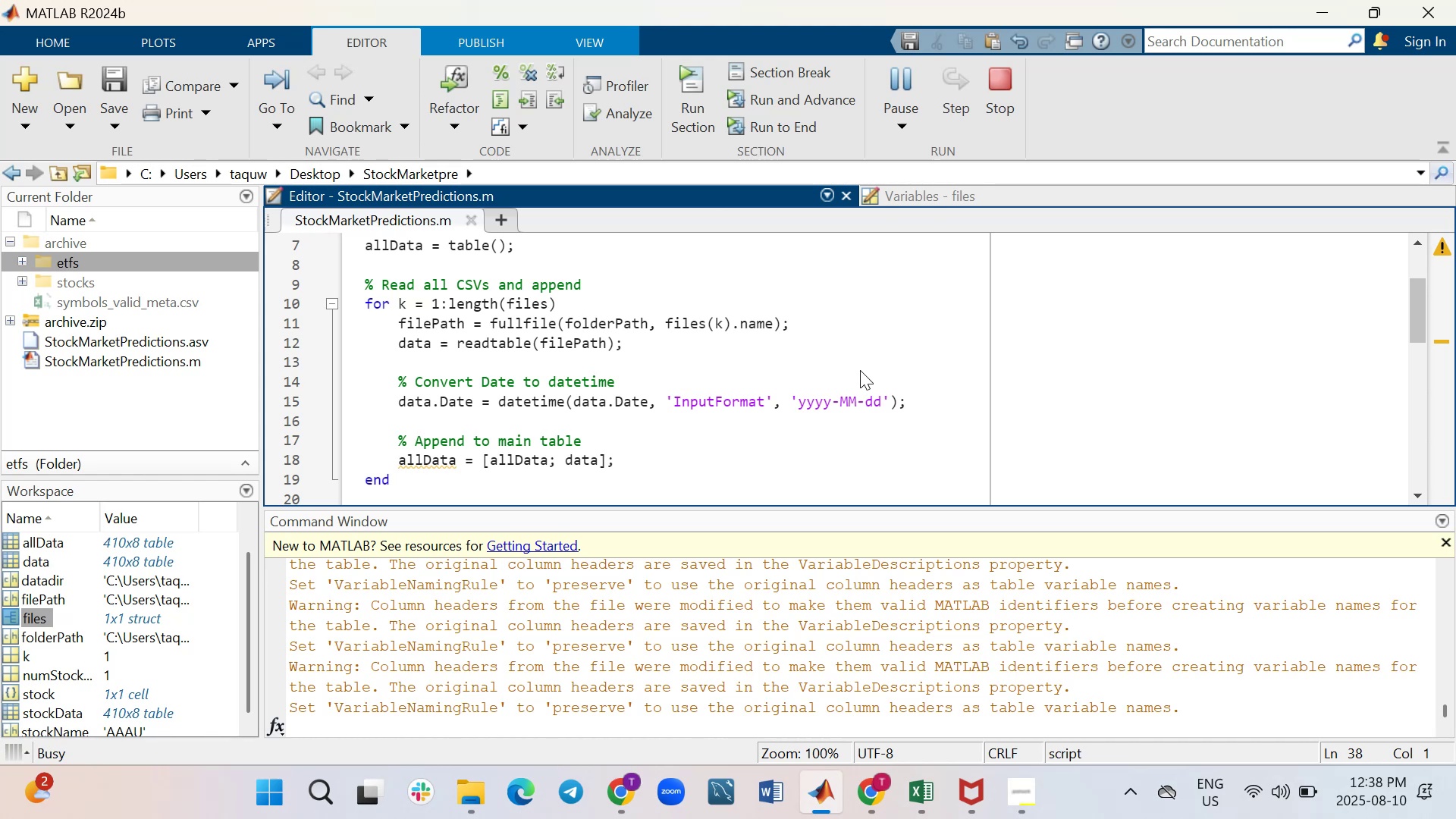 
wait(18.57)
 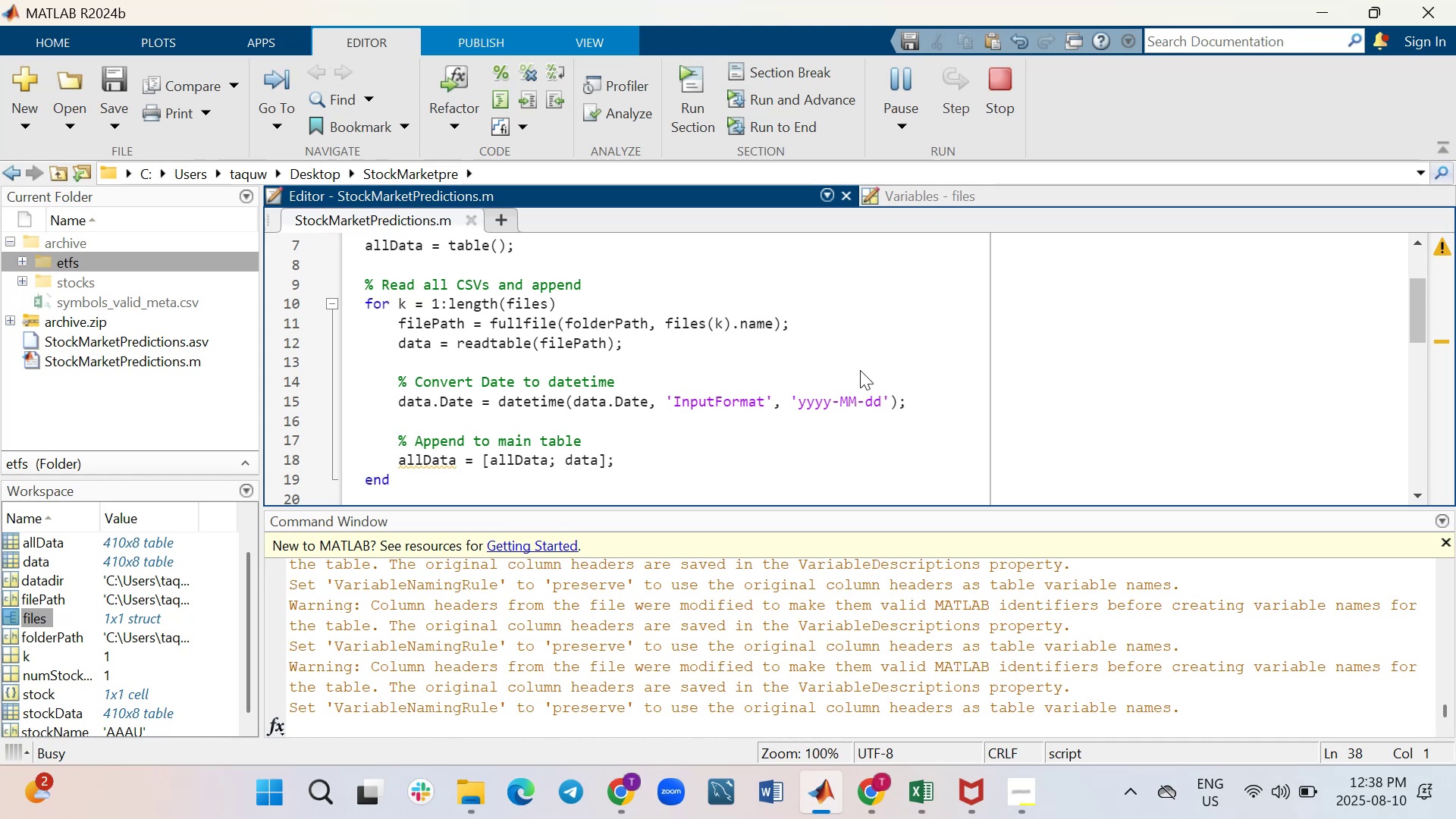 
scroll: coordinate [861, 353], scroll_direction: down, amount: 4.0
 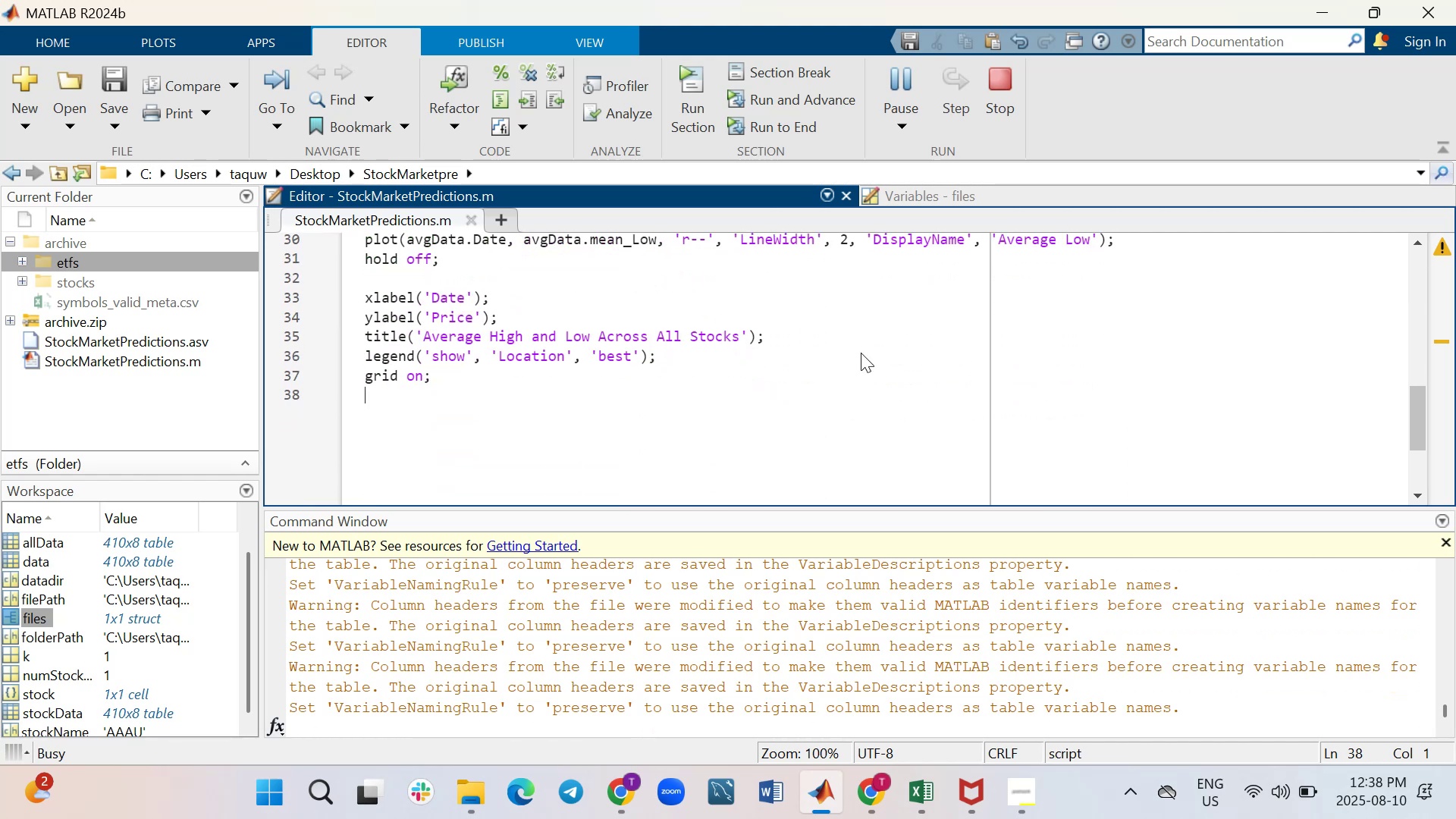 
scroll: coordinate [861, 353], scroll_direction: up, amount: 2.0
 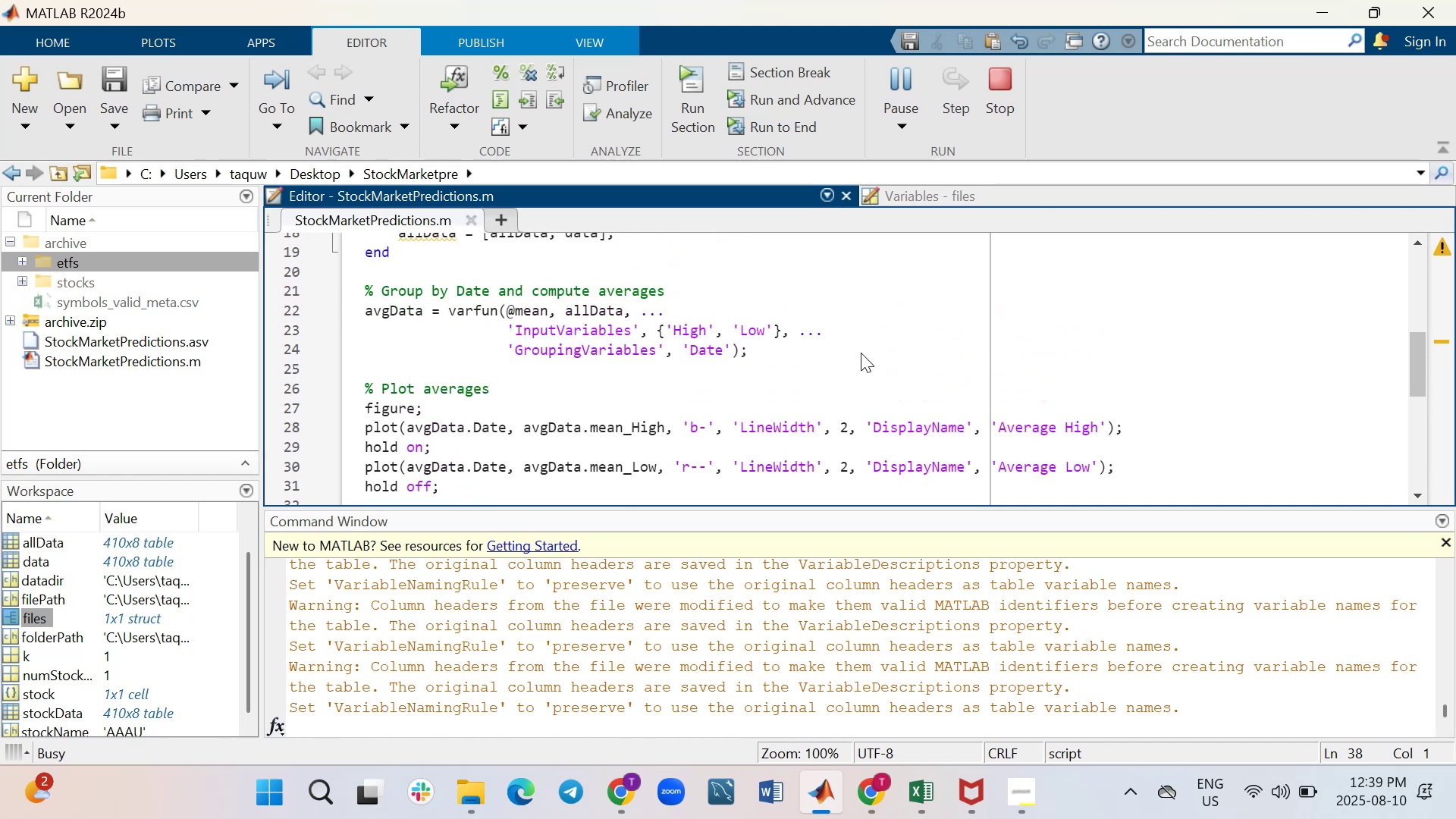 
wait(5.46)
 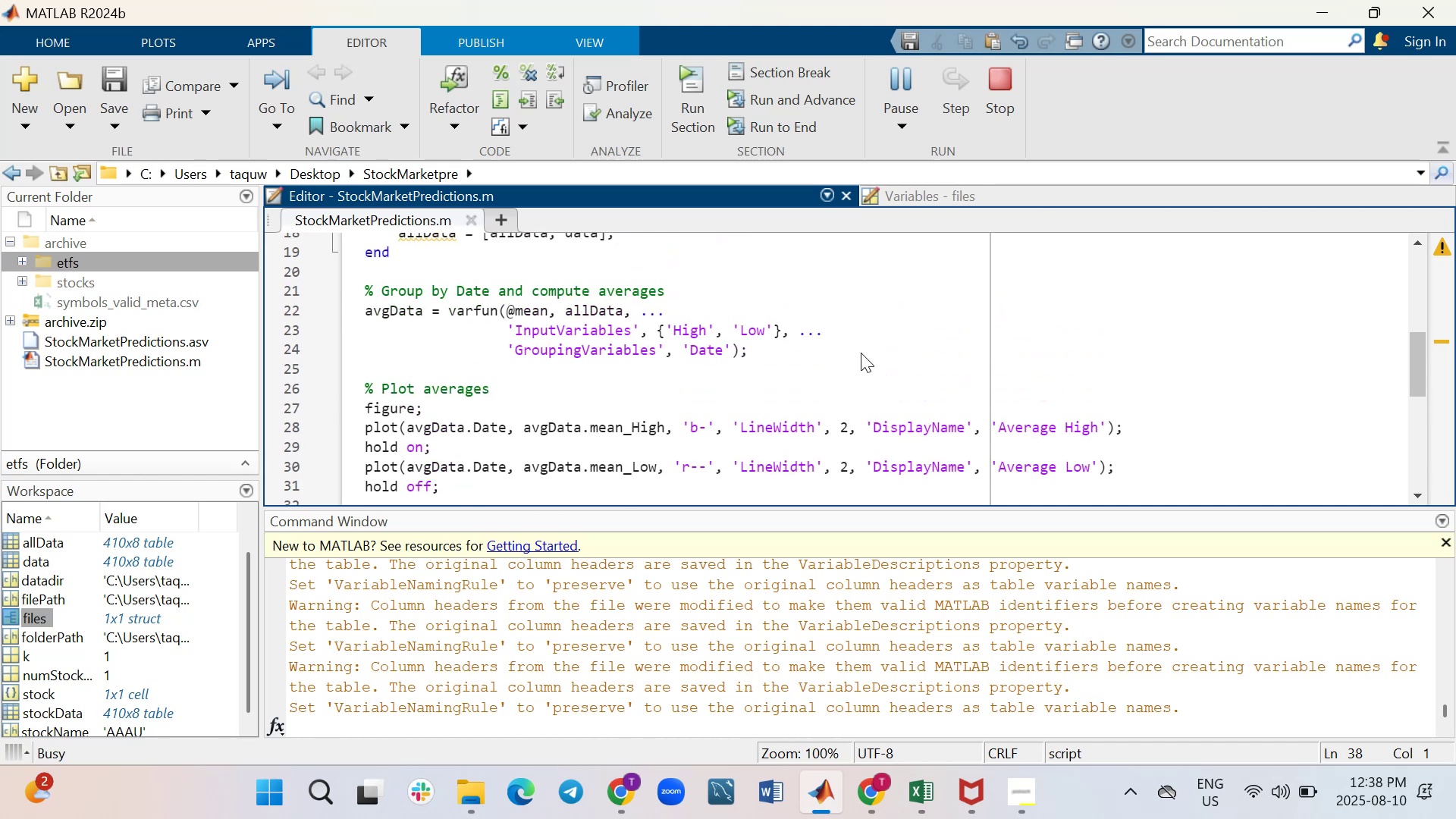 
scroll: coordinate [861, 353], scroll_direction: up, amount: 2.0
 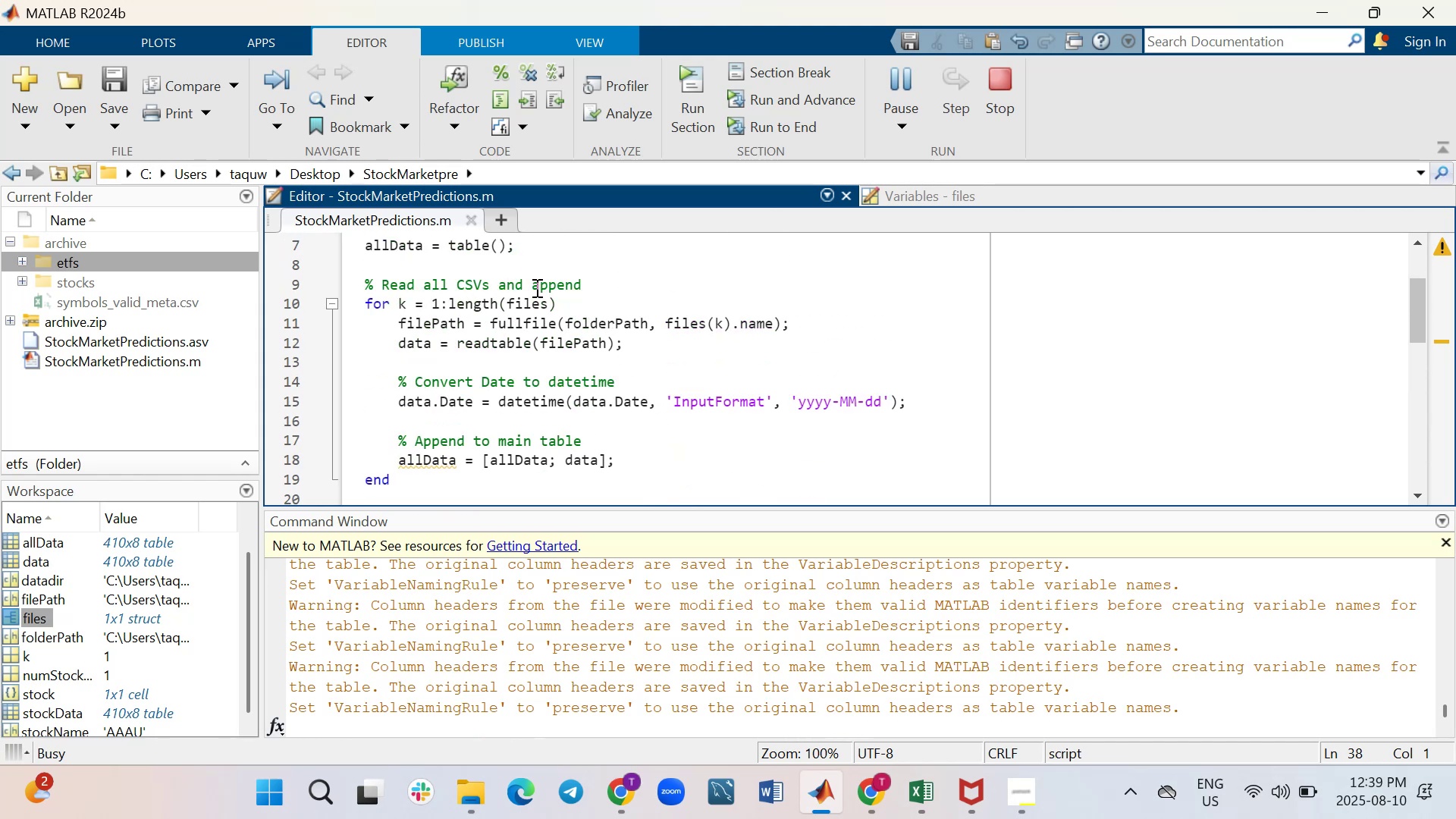 
wait(11.77)
 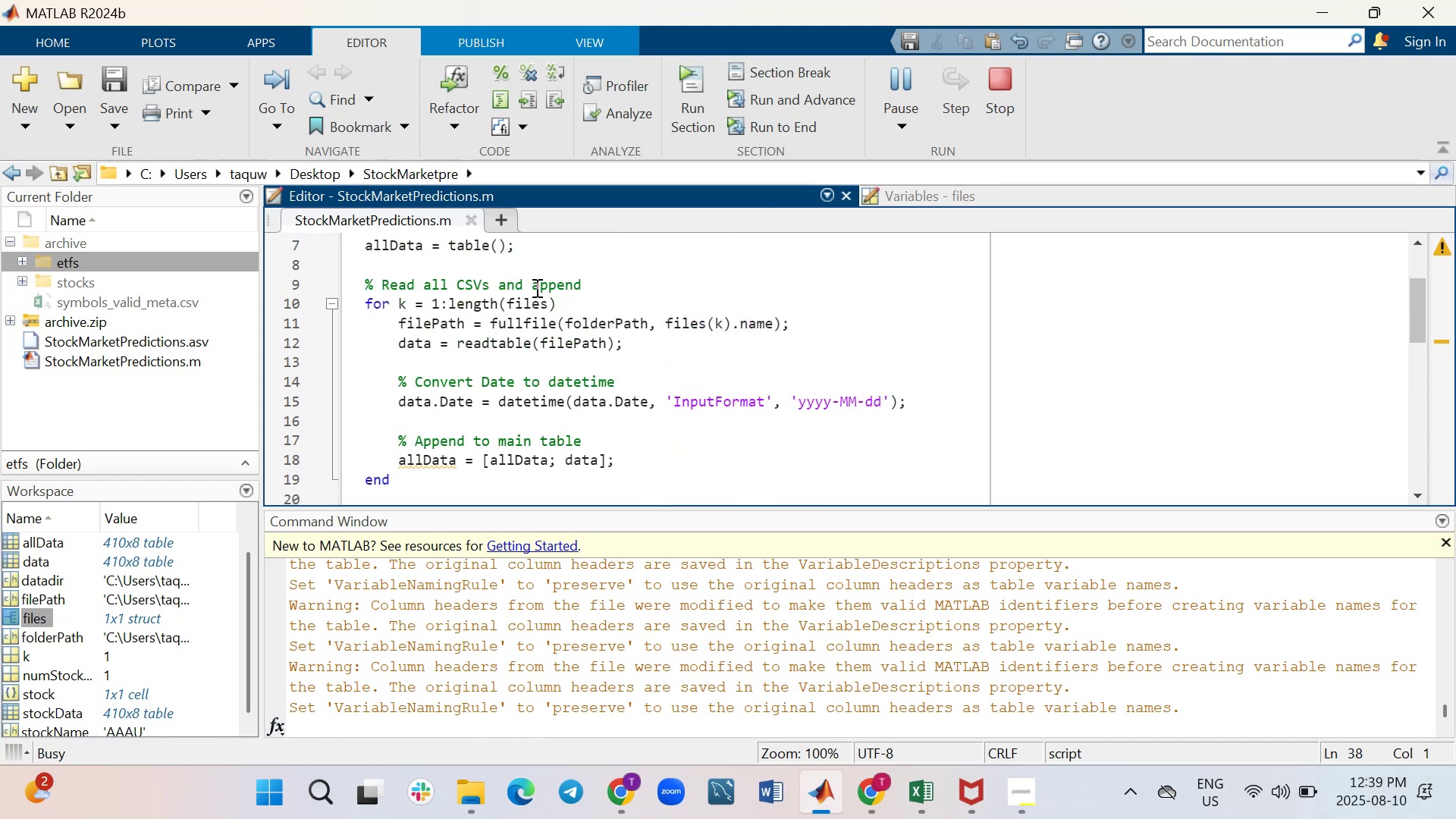 
scroll: coordinate [621, 427], scroll_direction: down, amount: 1.0
 